 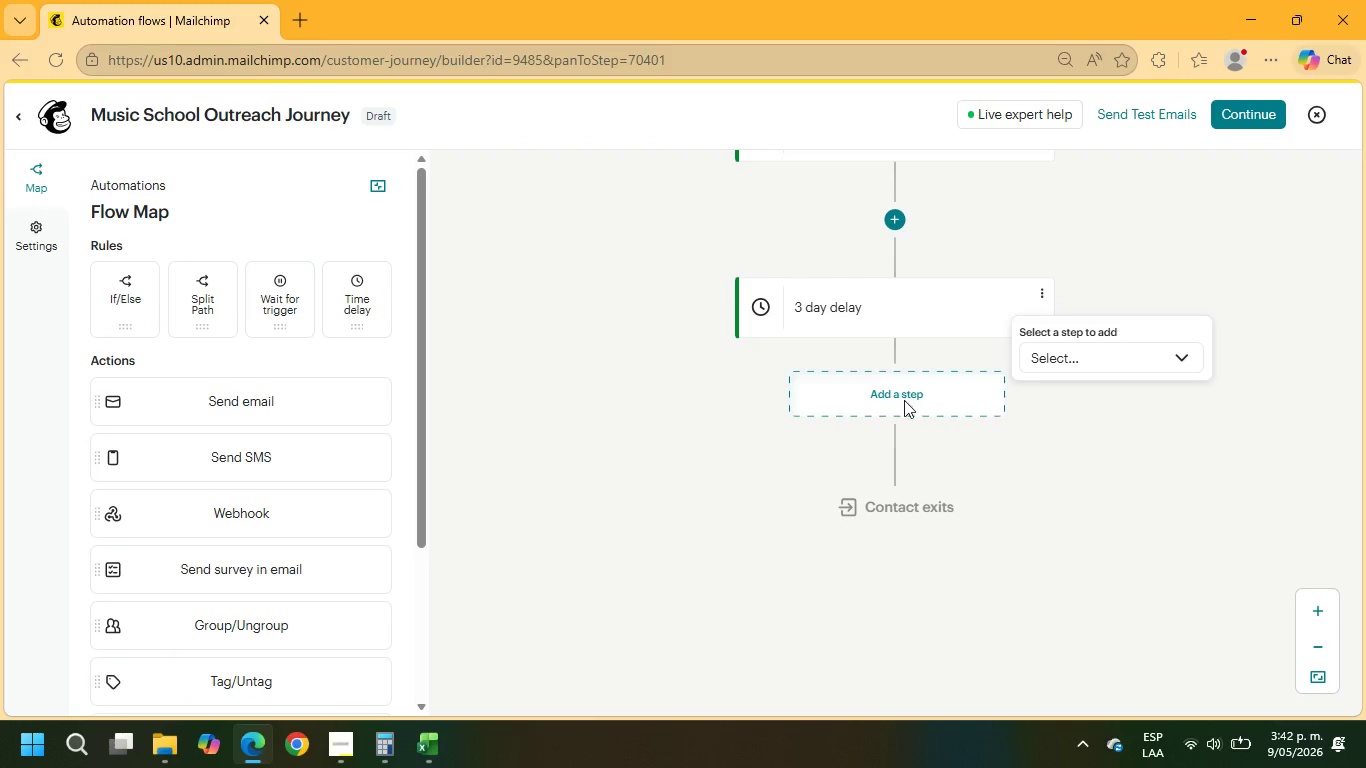 
left_click([1035, 361])
 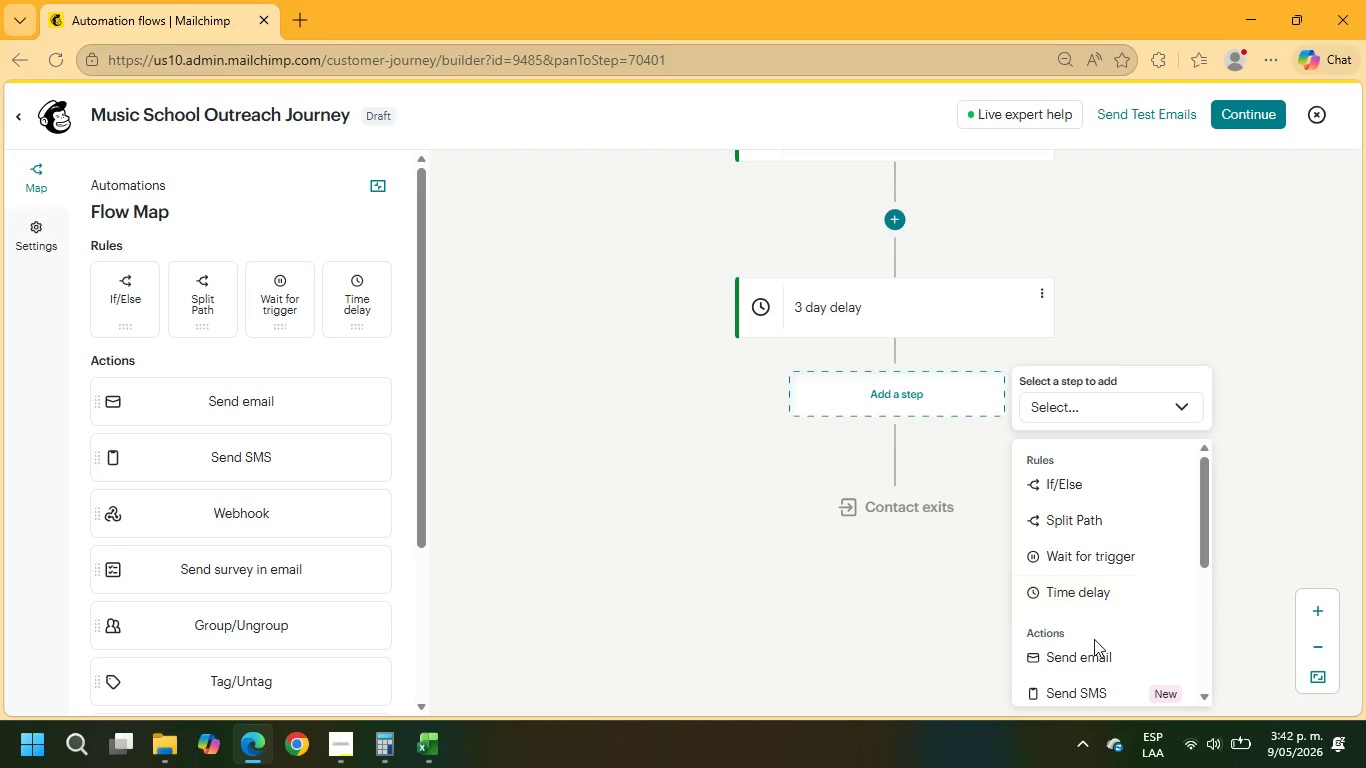 
left_click([1084, 664])
 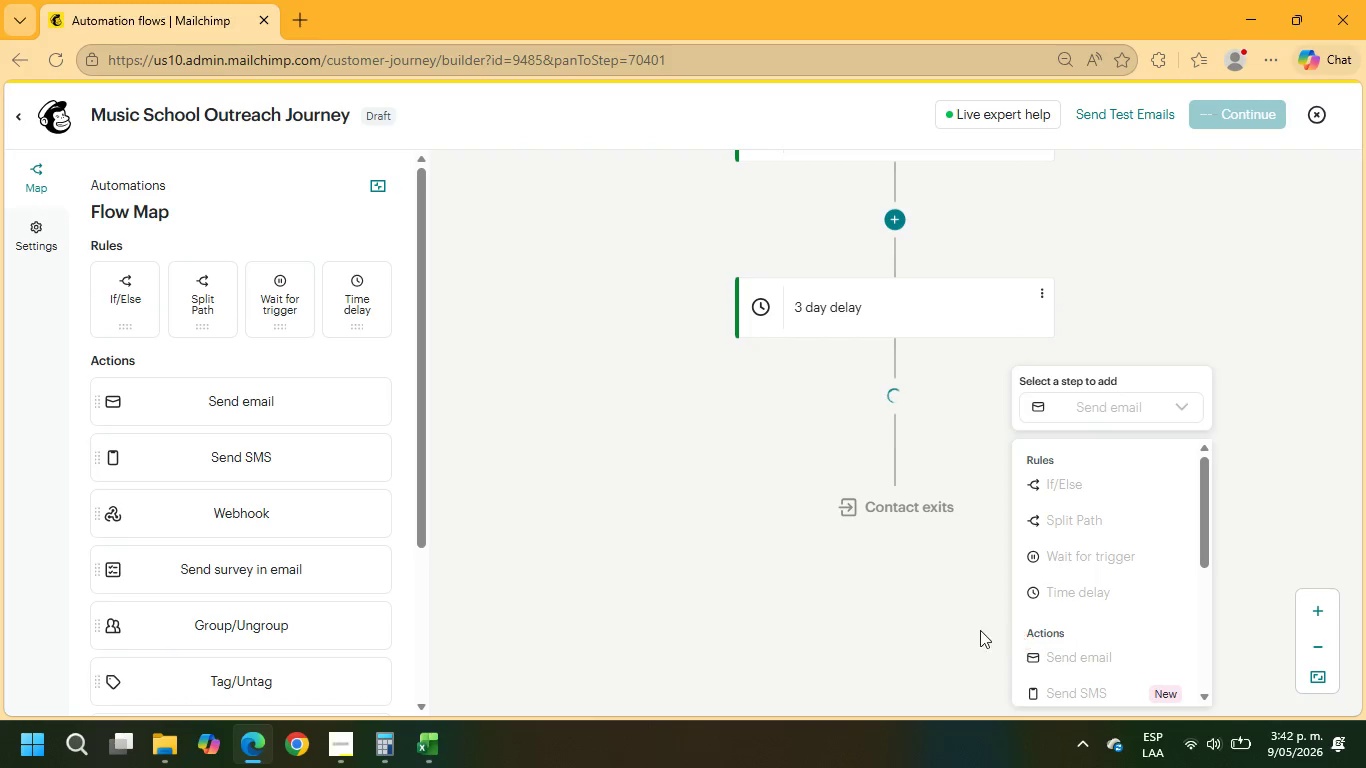 
mouse_move([753, 545])
 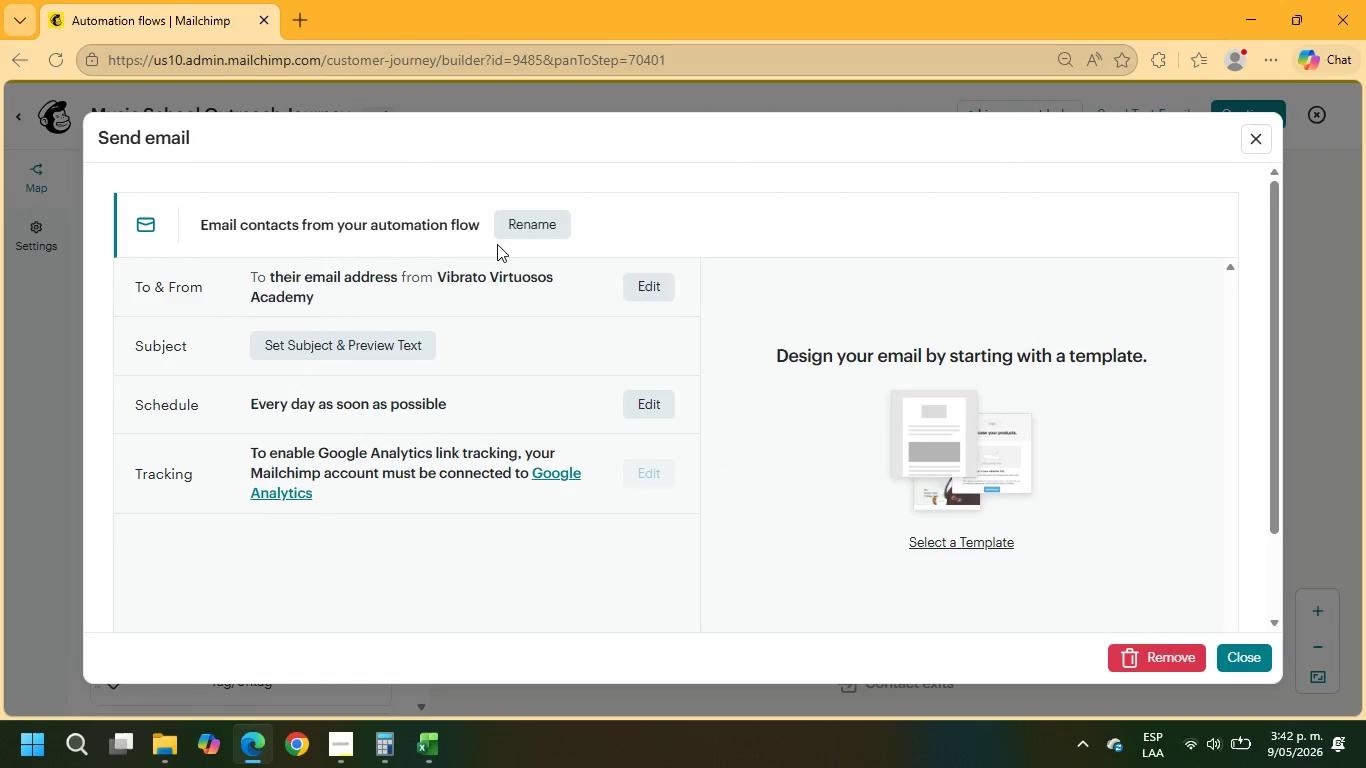 
left_click([529, 224])
 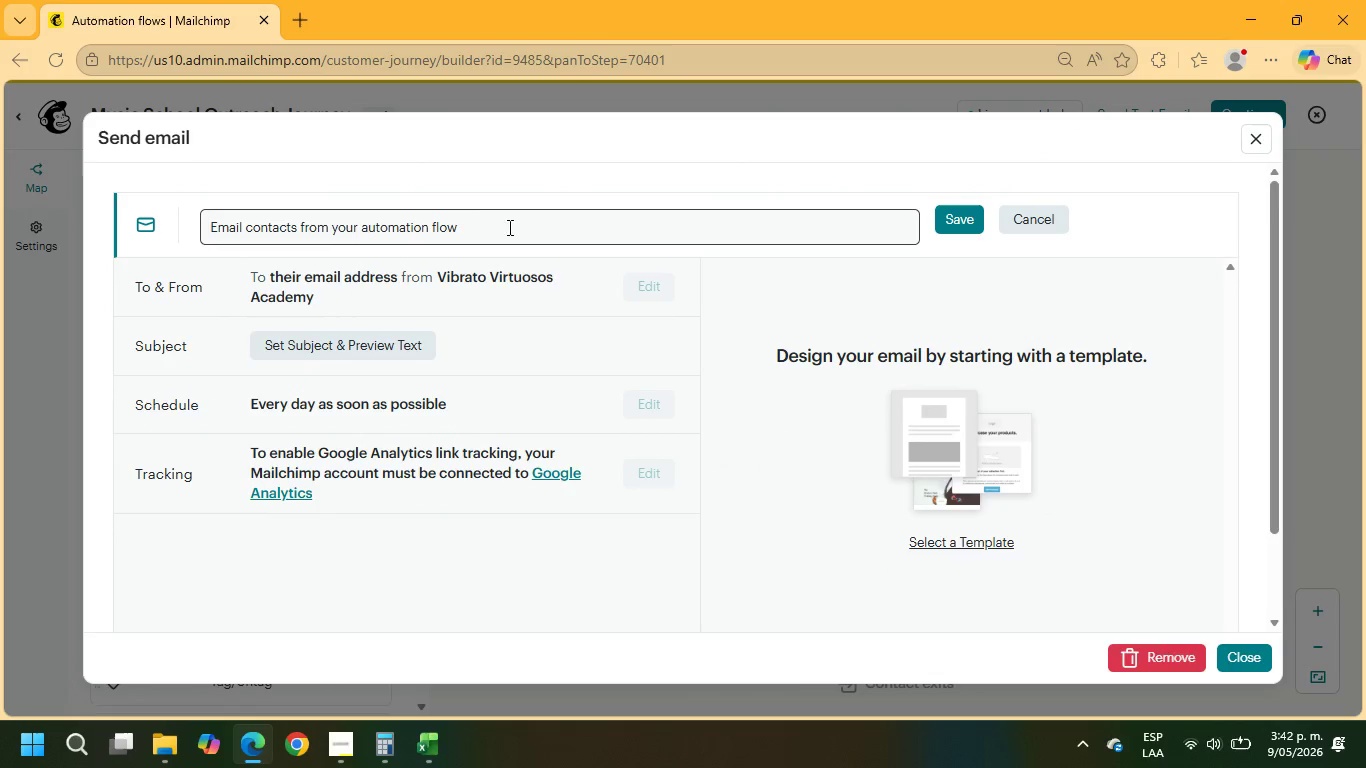 
left_click_drag(start_coordinate=[493, 230], to_coordinate=[247, 232])
 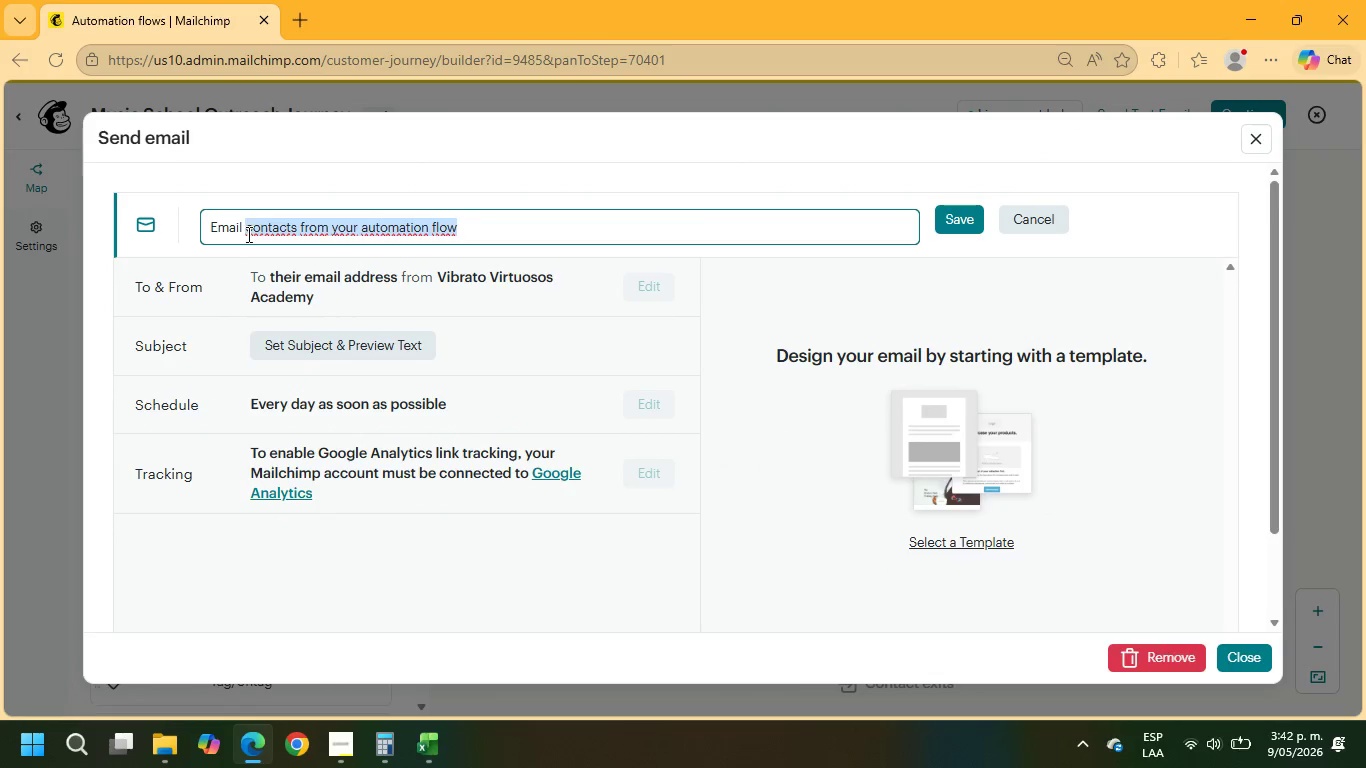 
key(2)
 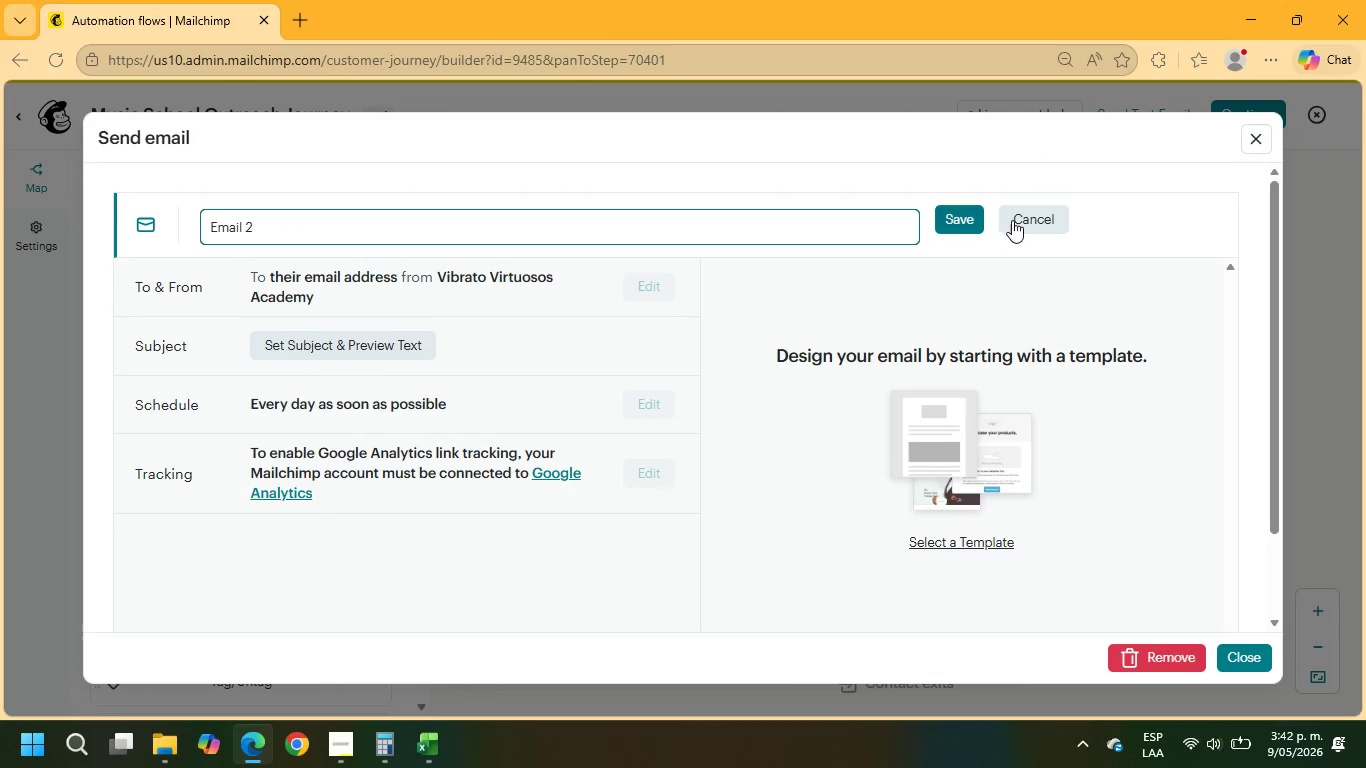 
left_click([966, 218])
 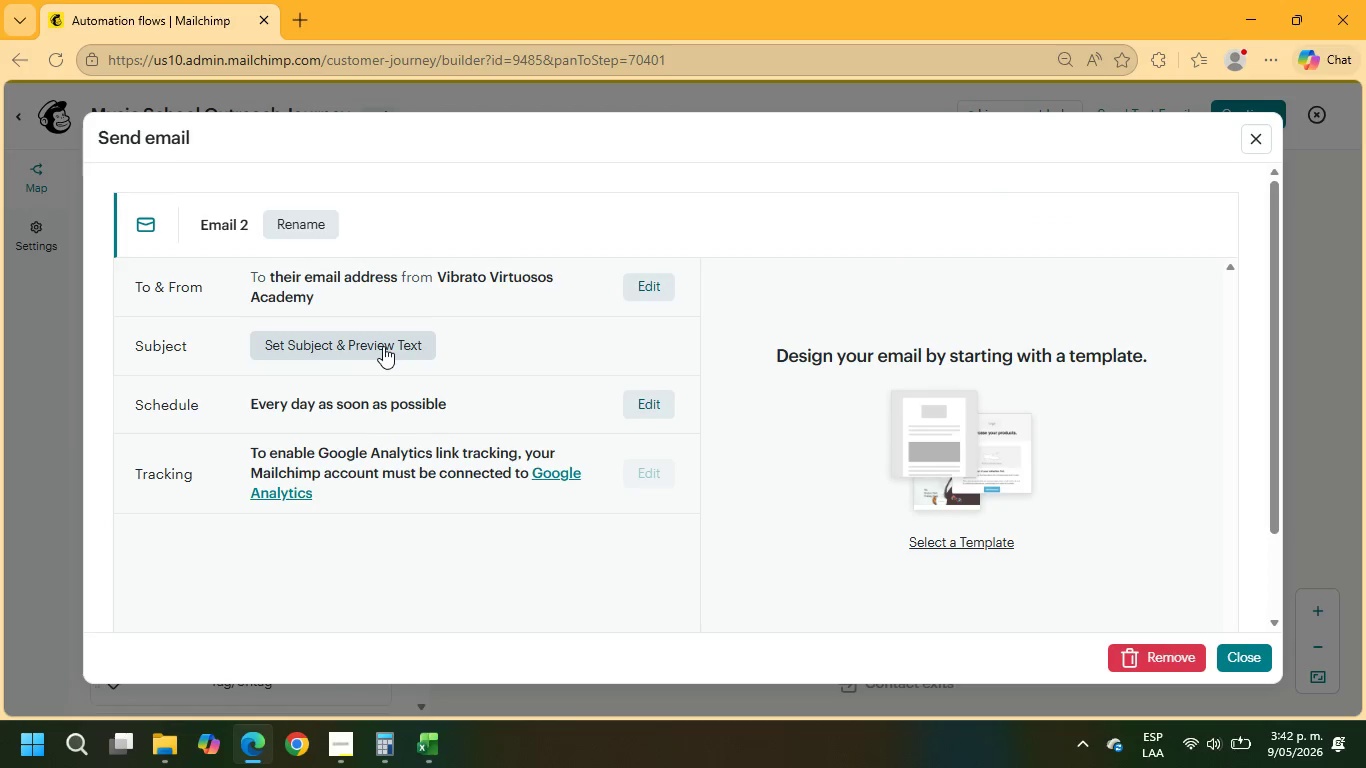 
left_click([384, 346])
 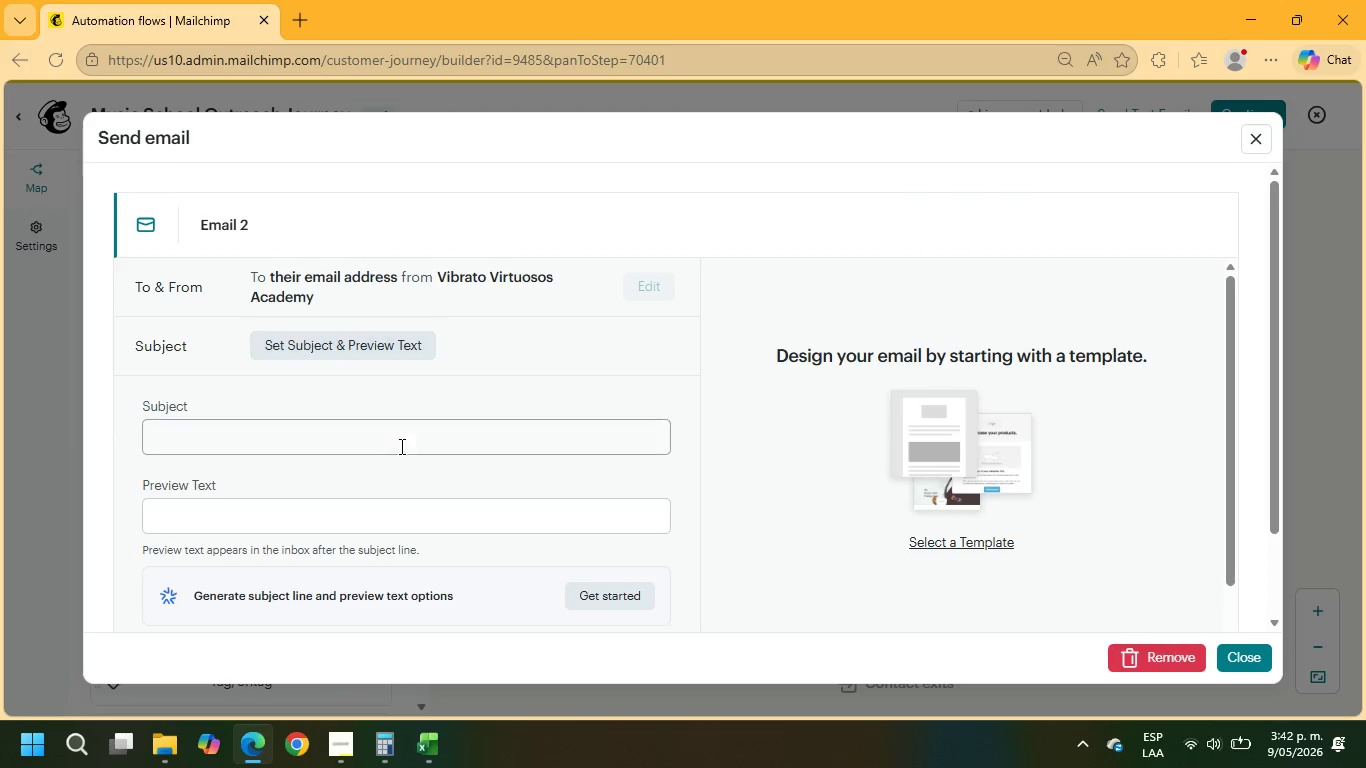 
left_click([398, 441])
 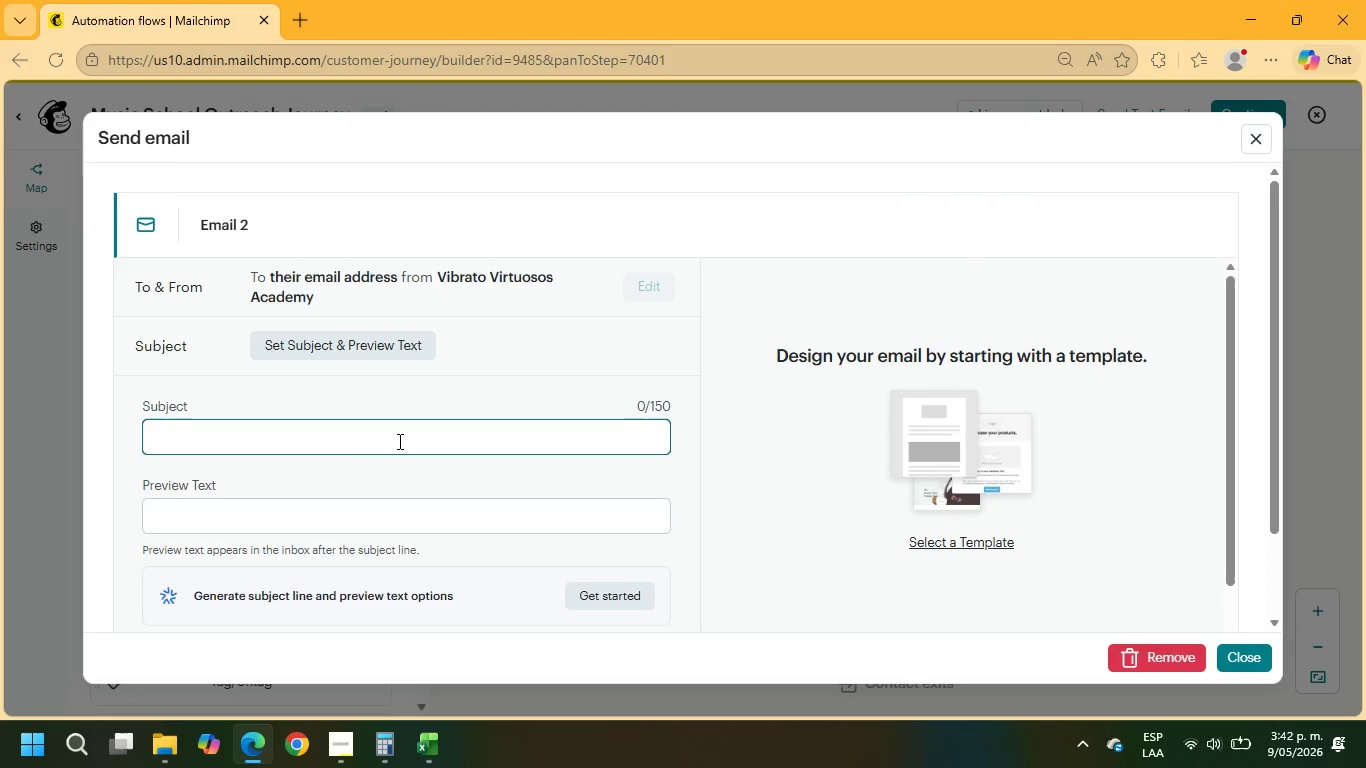 
type(See how schools are elevating their music programs)
 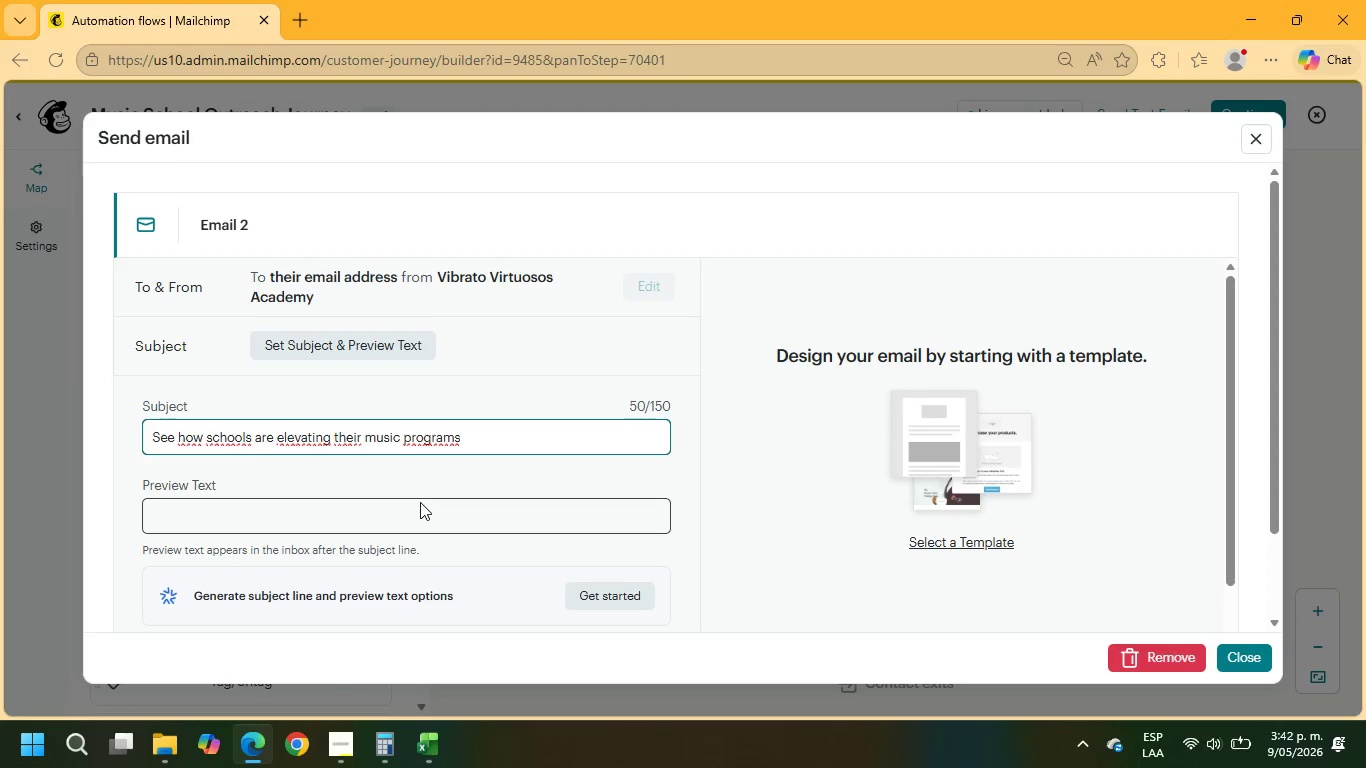 
left_click([413, 515])
 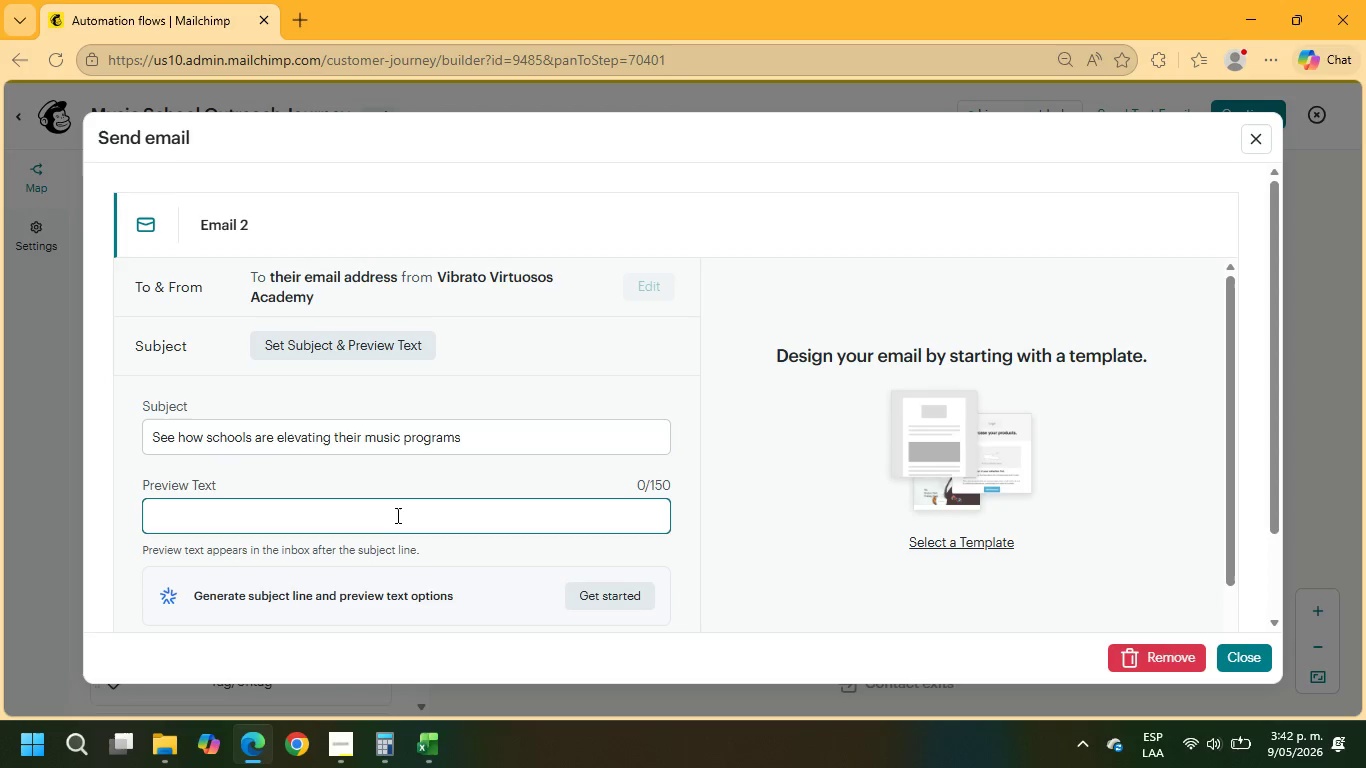 
scroll: coordinate [245, 578], scroll_direction: down, amount: 1.0
 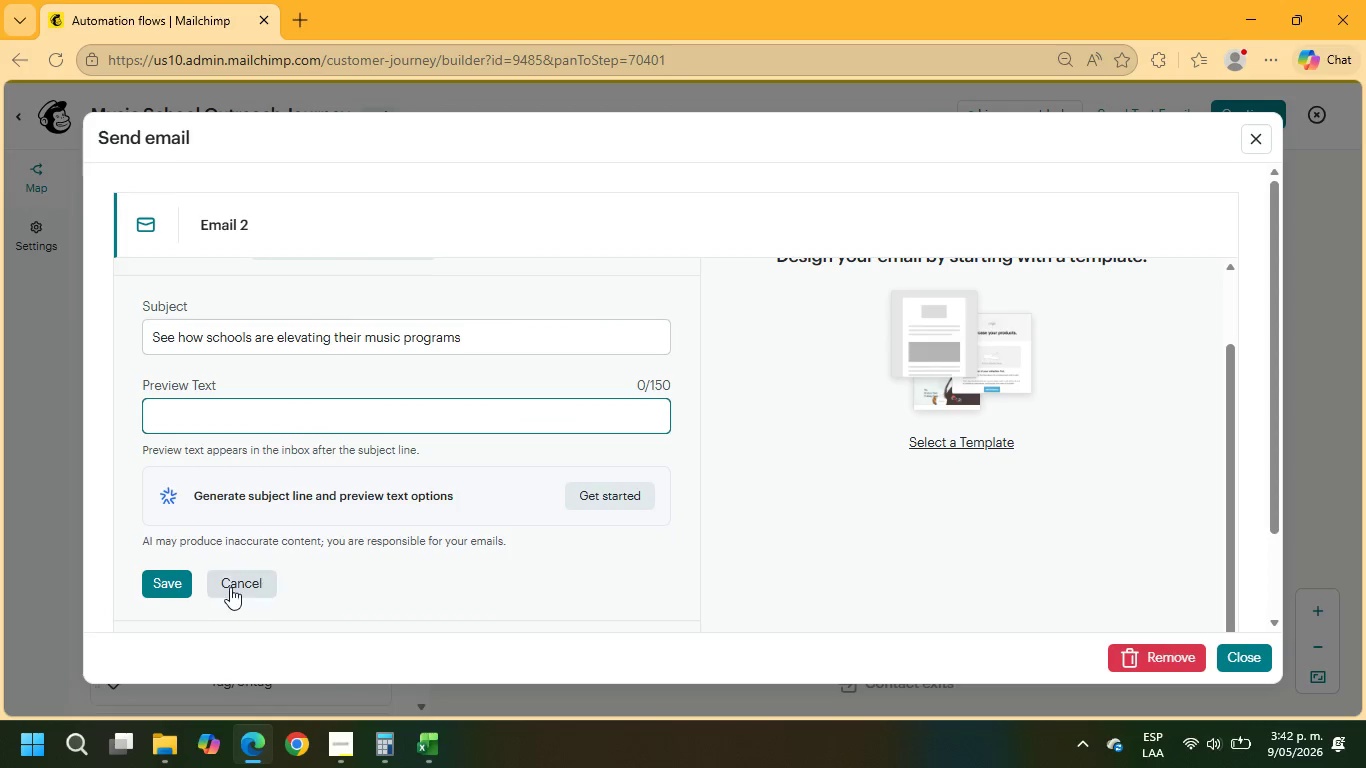 
left_click([179, 587])
 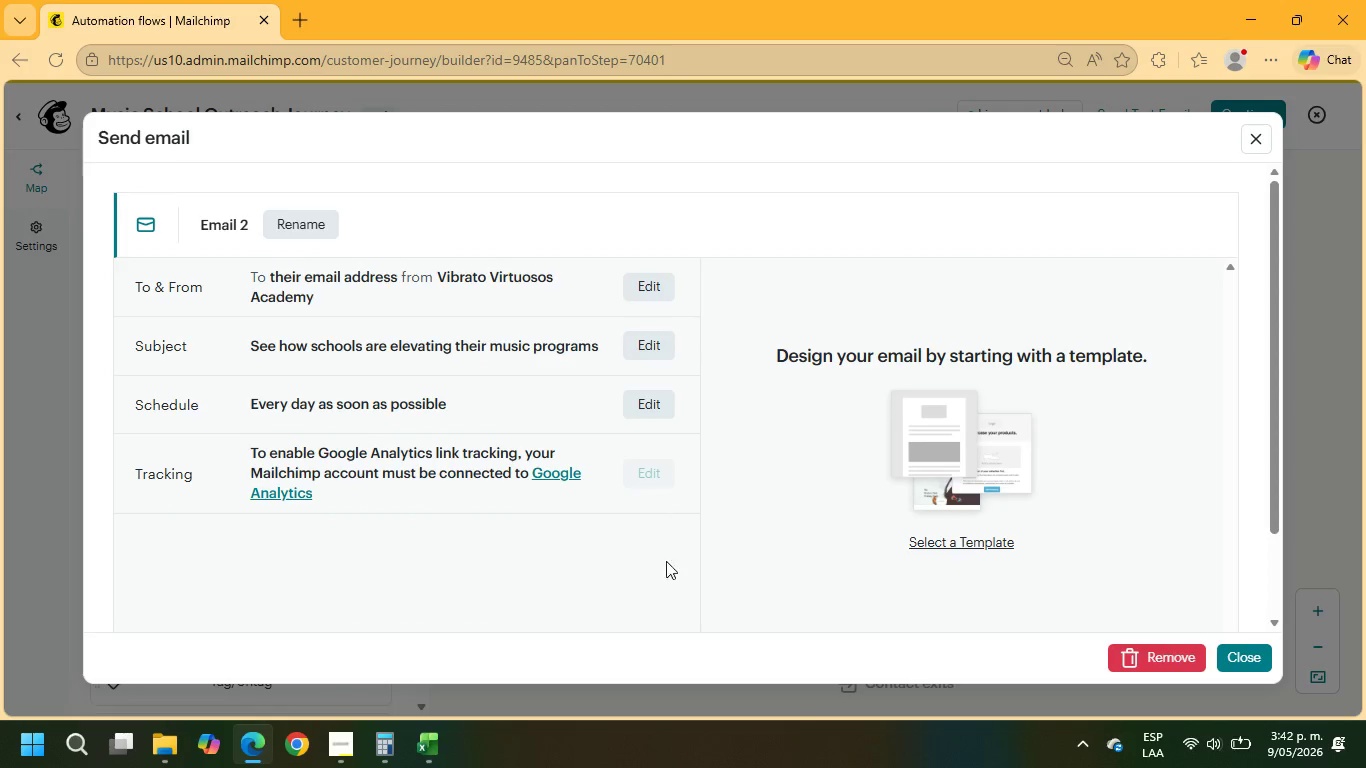 
left_click([942, 551])
 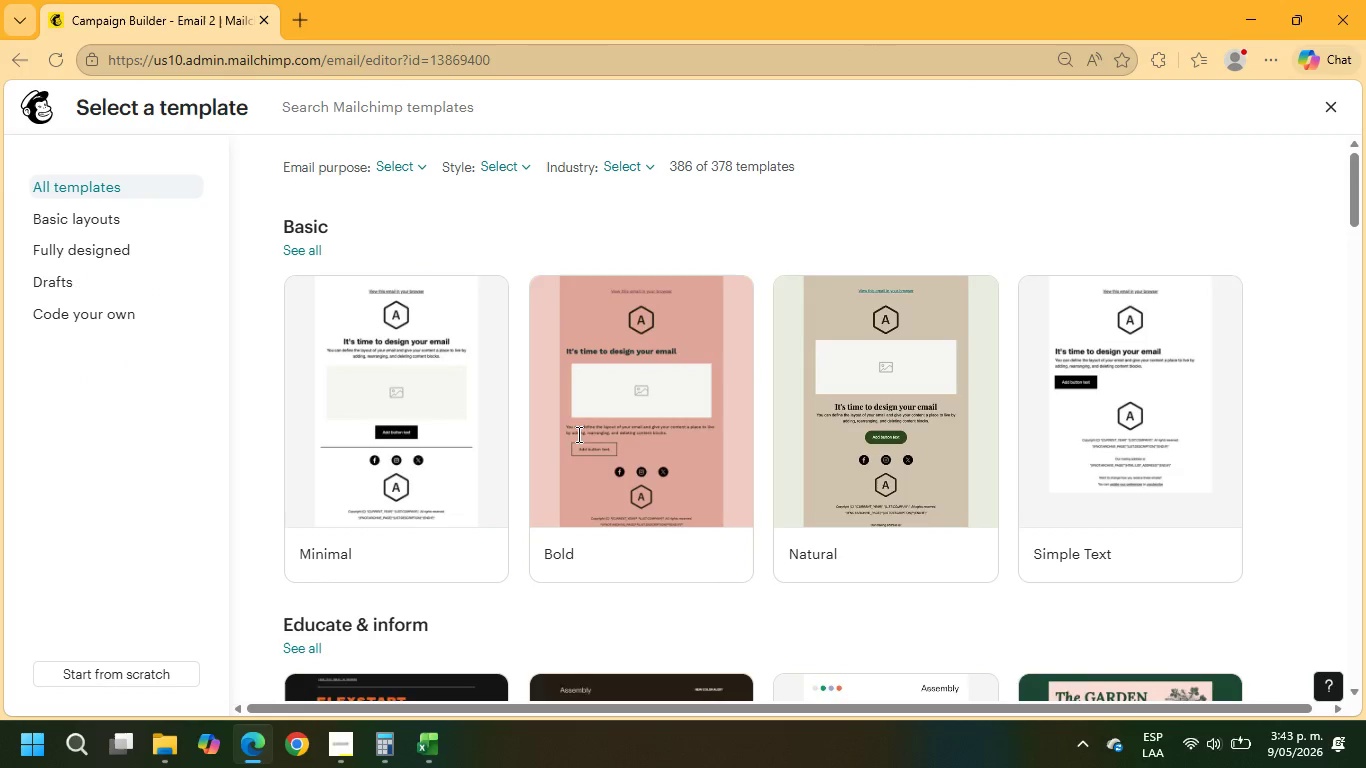 
left_click([630, 166])
 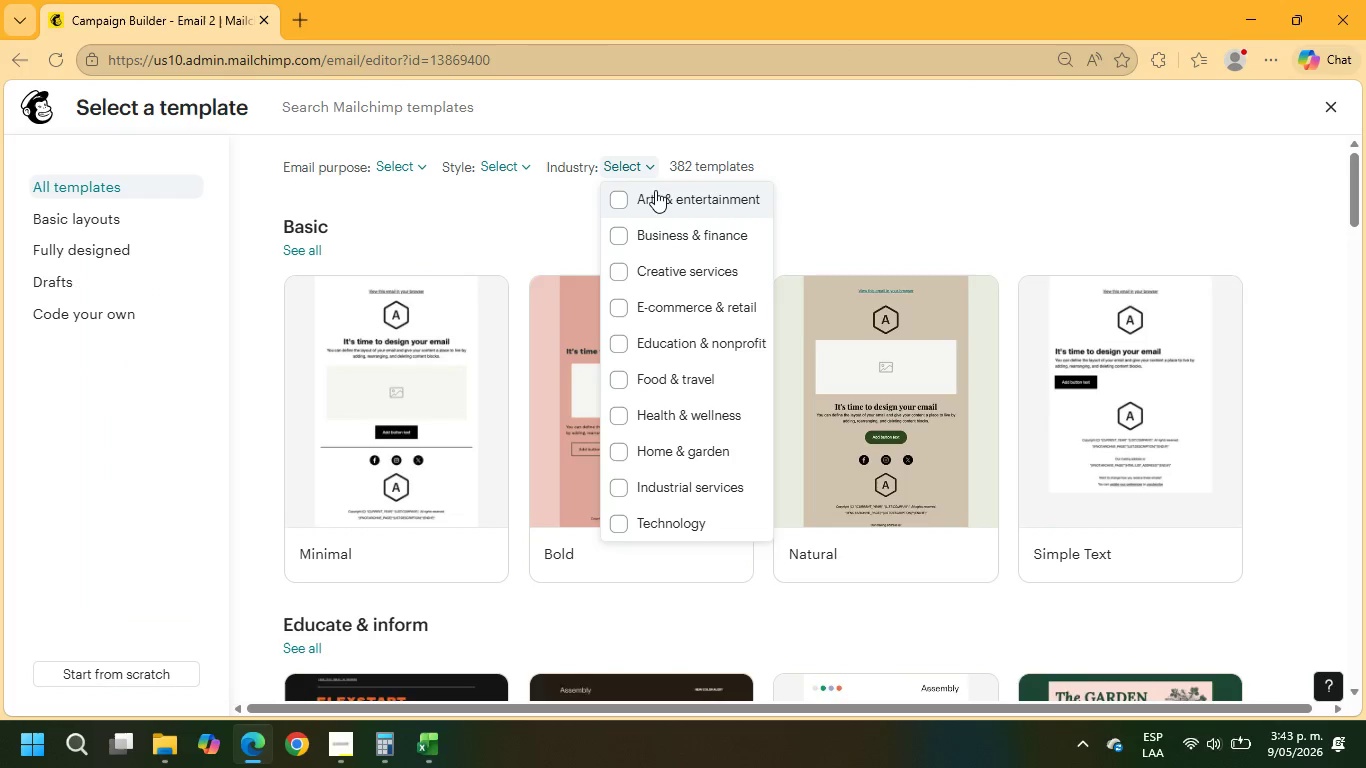 
left_click([655, 190])
 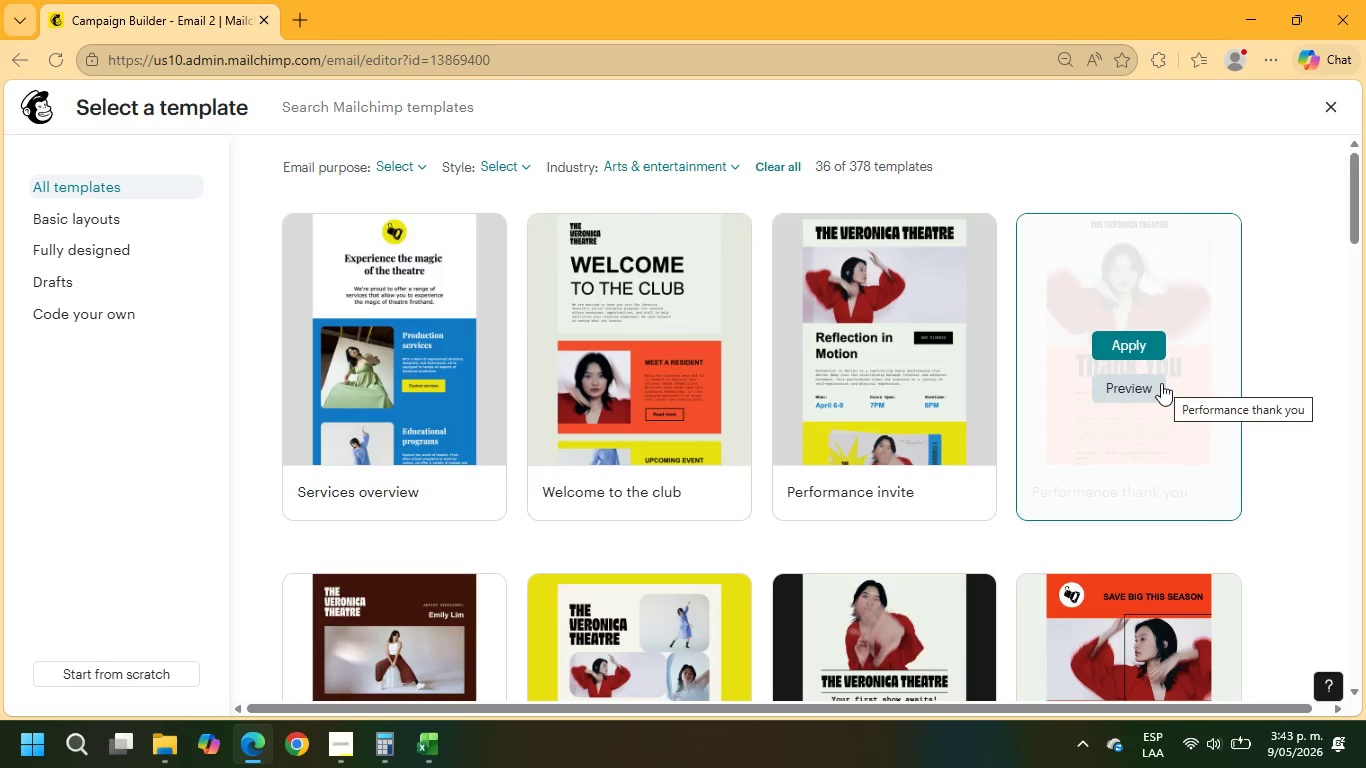 
scroll: coordinate [1125, 386], scroll_direction: down, amount: 12.0
 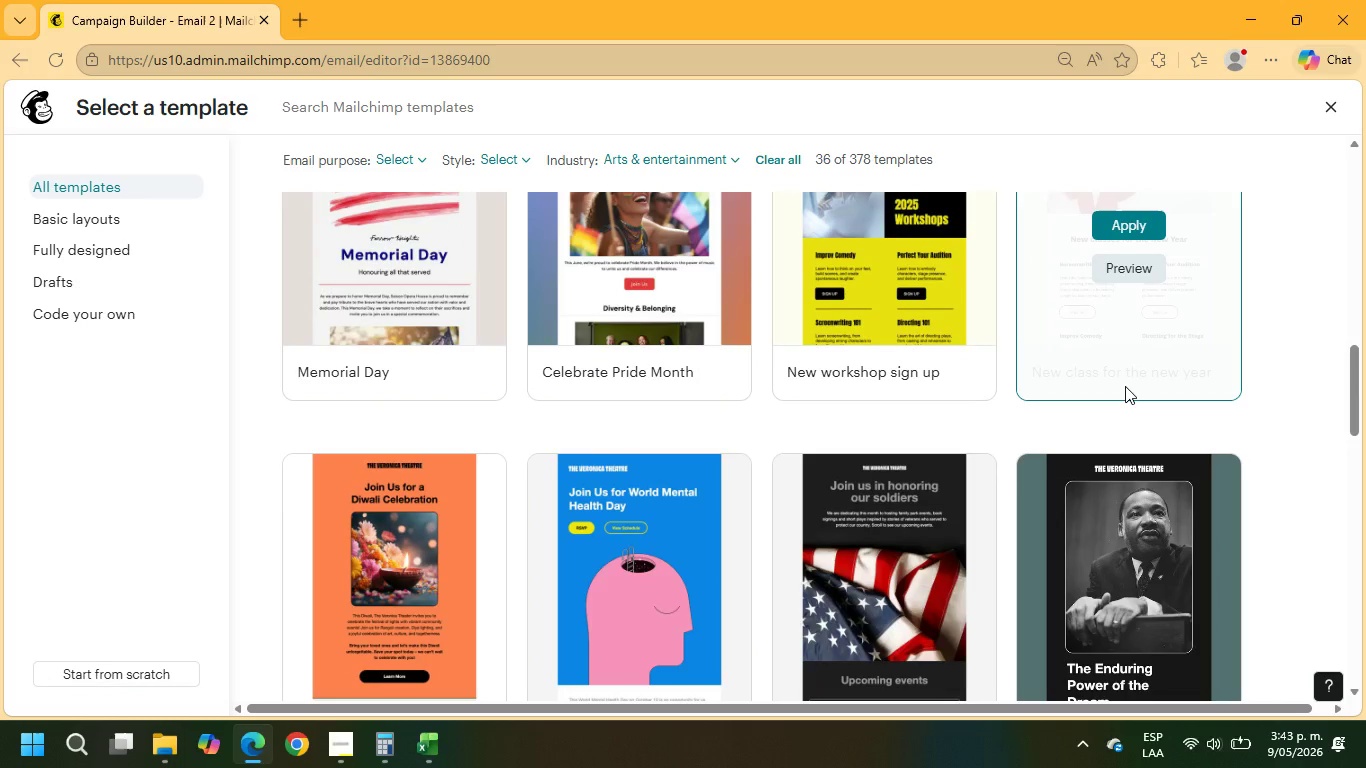 
scroll: coordinate [1125, 386], scroll_direction: down, amount: 5.0
 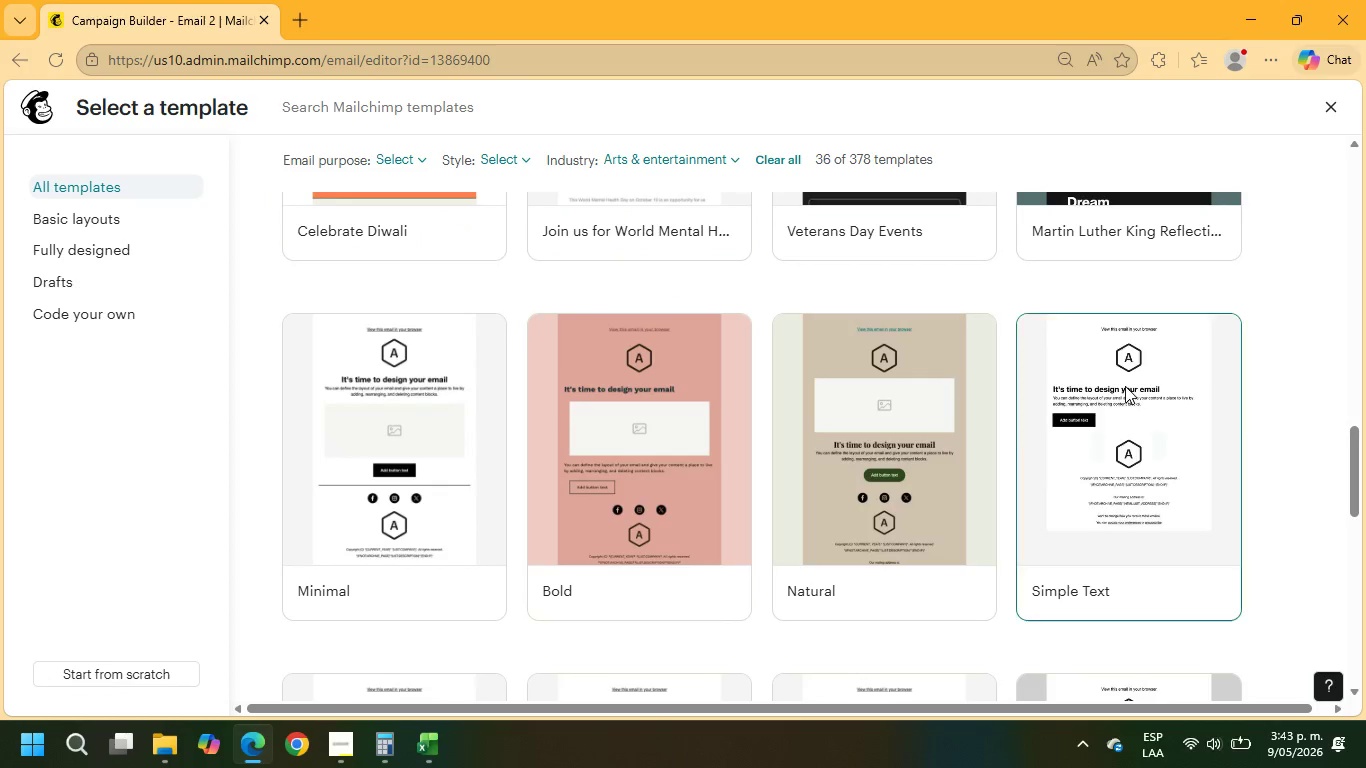 
scroll: coordinate [1125, 386], scroll_direction: up, amount: 3.0
 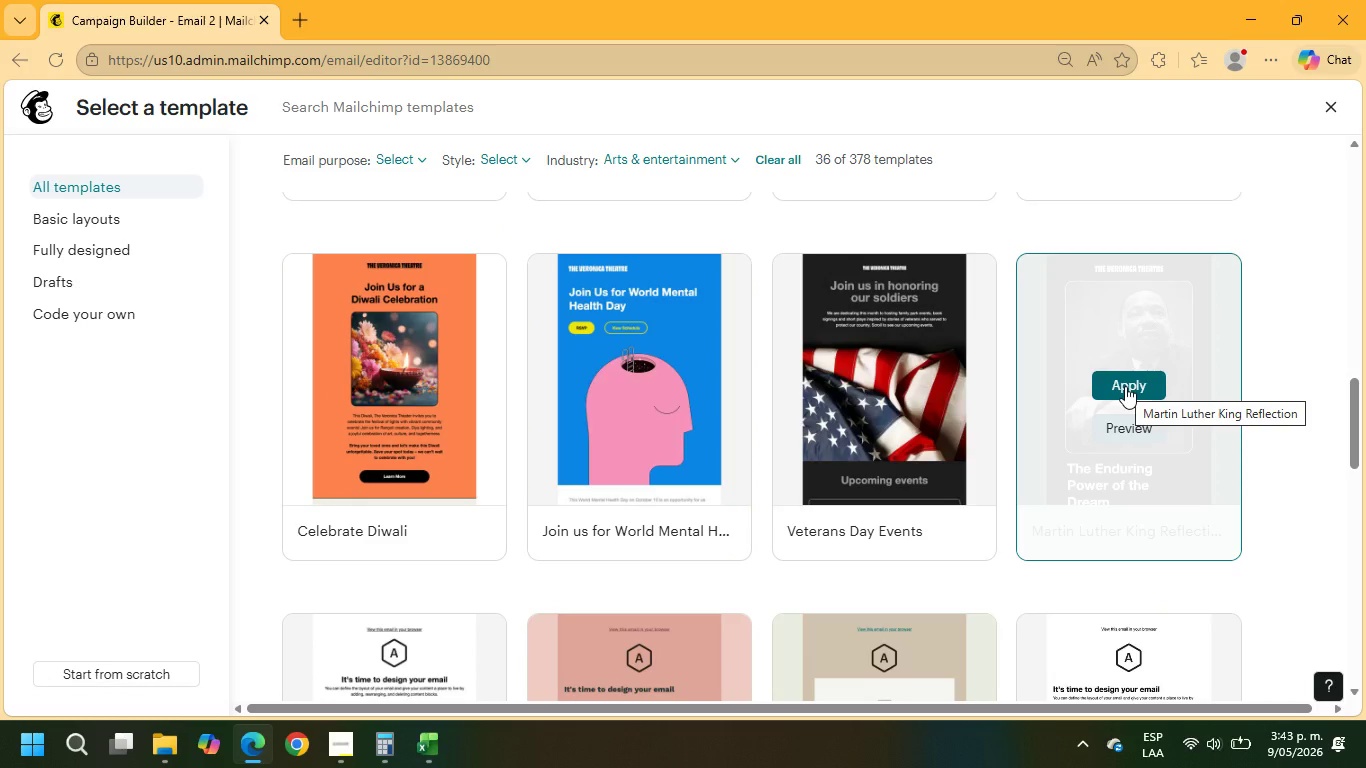 
scroll: coordinate [1125, 386], scroll_direction: down, amount: 4.0
 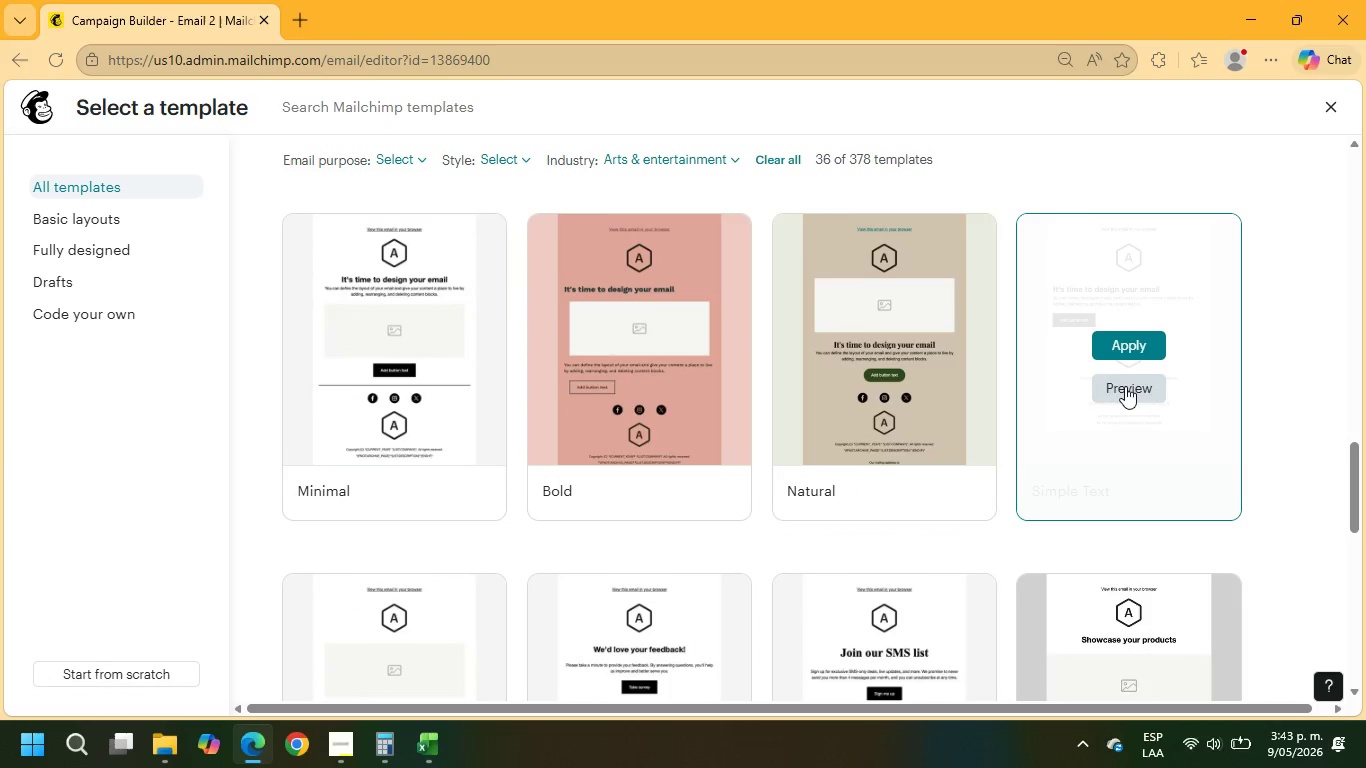 
scroll: coordinate [1125, 386], scroll_direction: up, amount: 5.0
 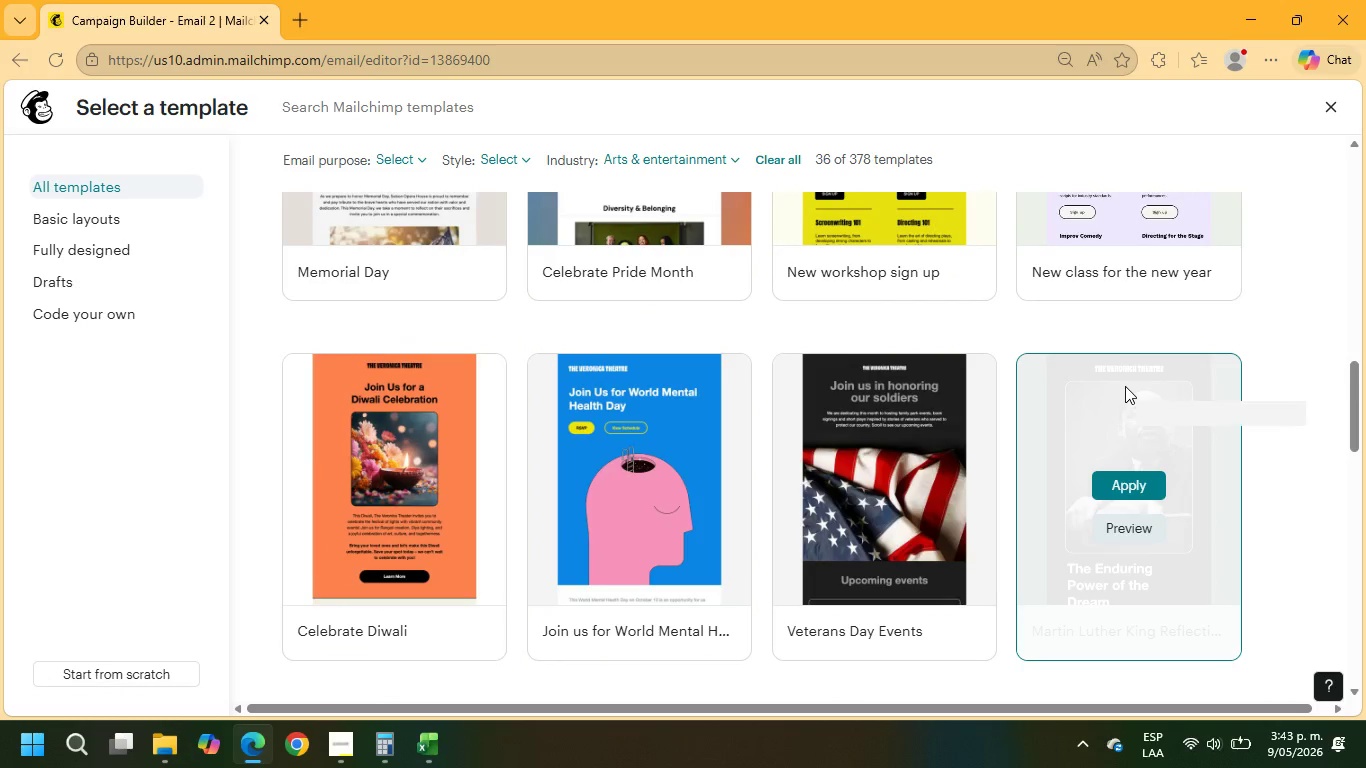 
scroll: coordinate [1121, 398], scroll_direction: down, amount: 7.0
 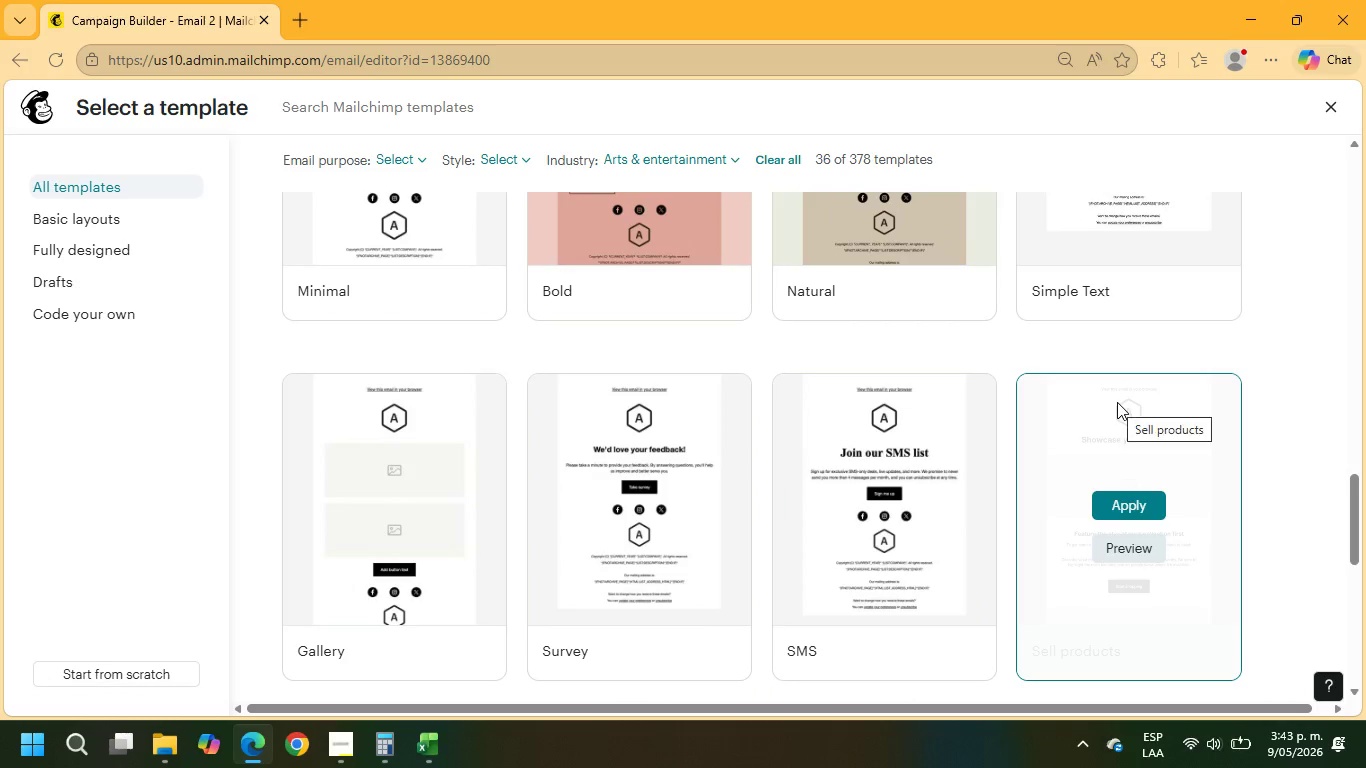 
scroll: coordinate [778, 474], scroll_direction: up, amount: 13.0
 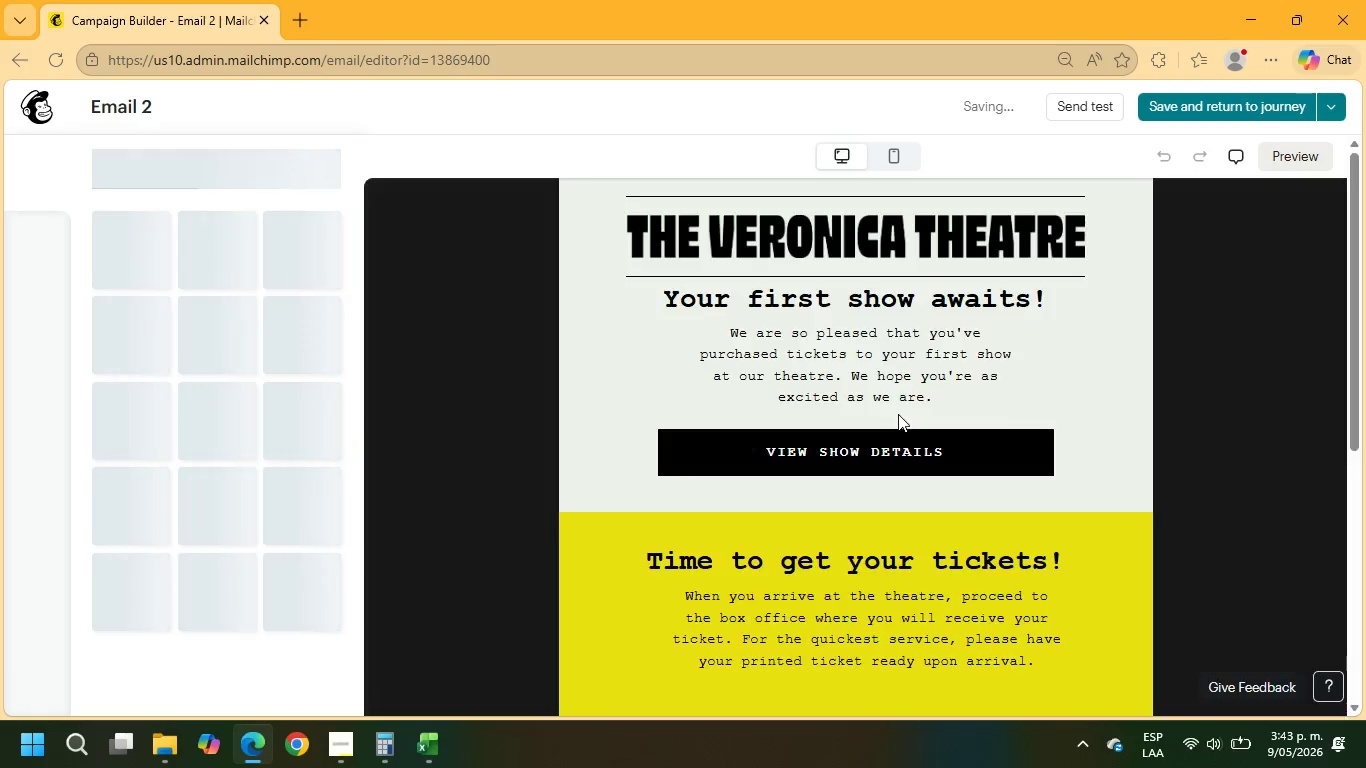 
wait(9.7)
 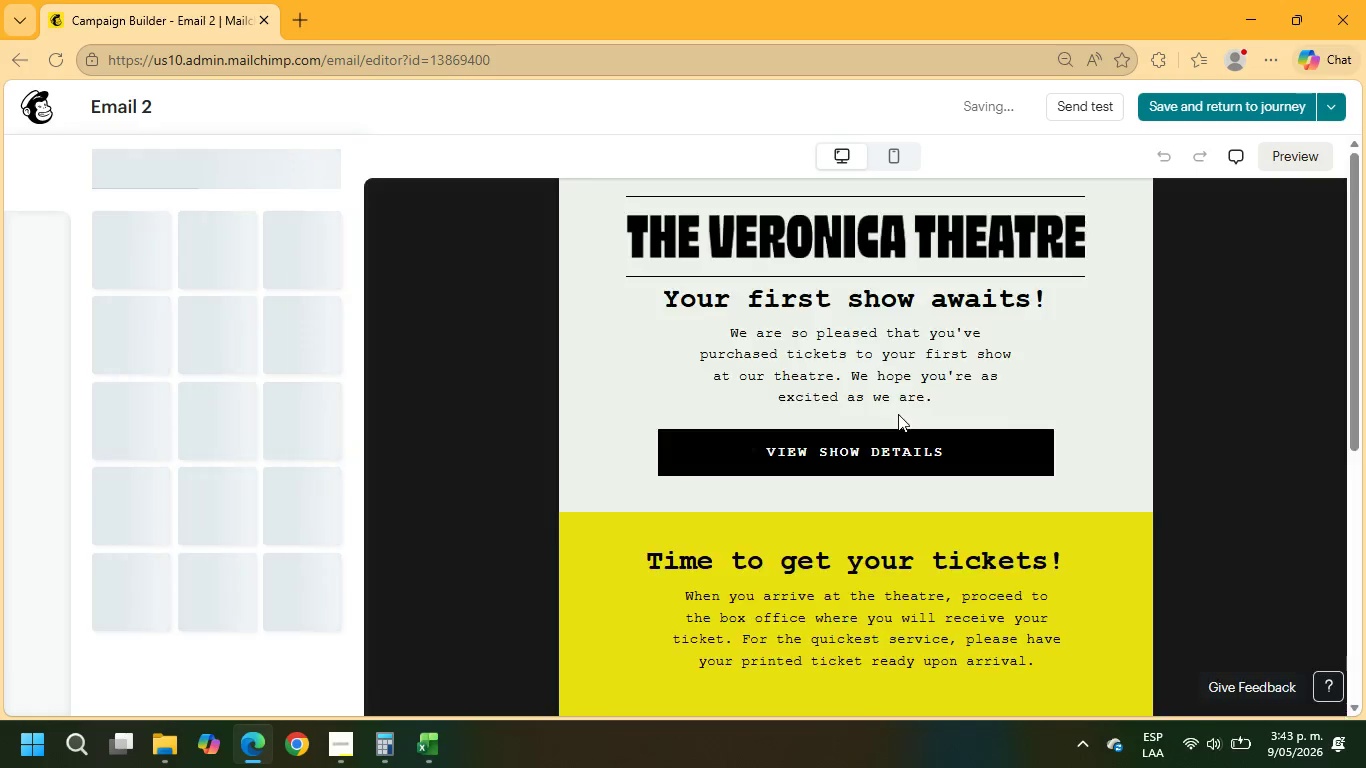 
left_click([897, 370])
 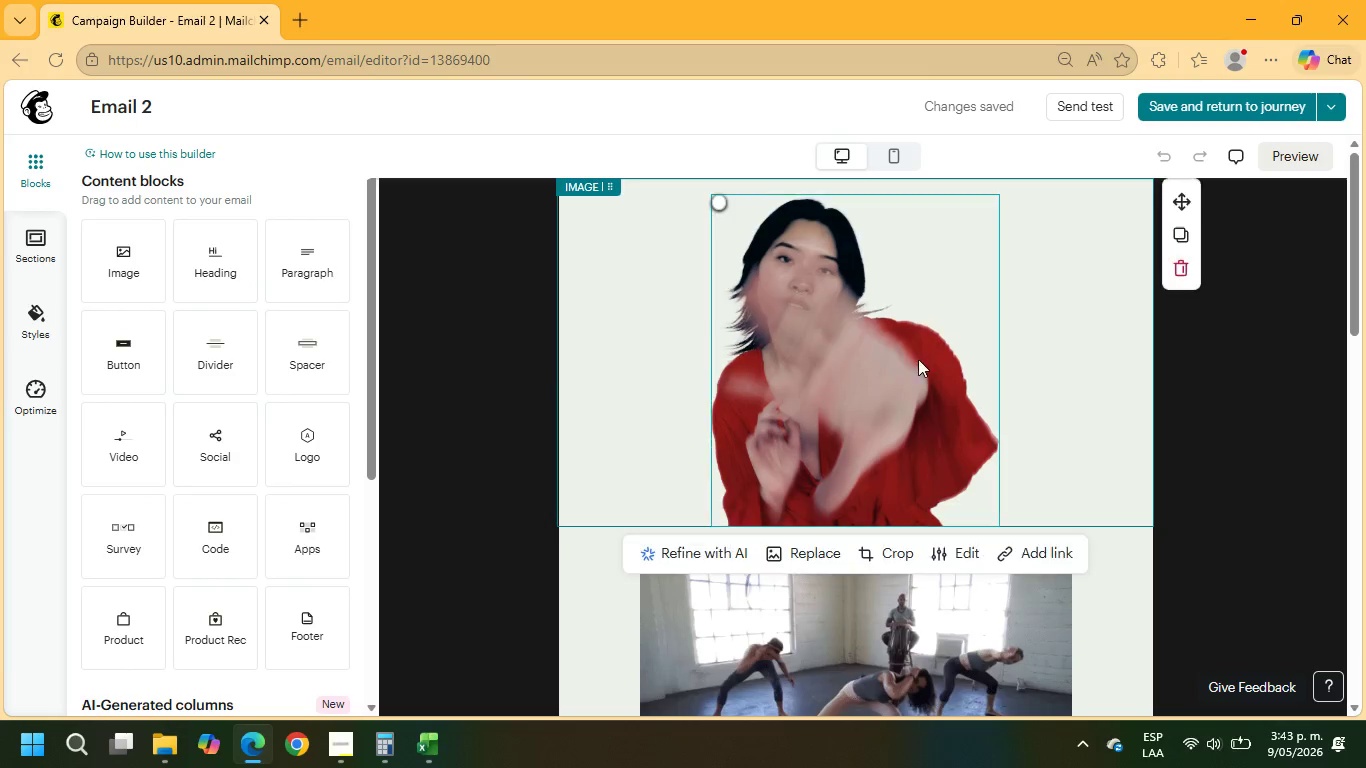 
scroll: coordinate [922, 359], scroll_direction: down, amount: 1.0
 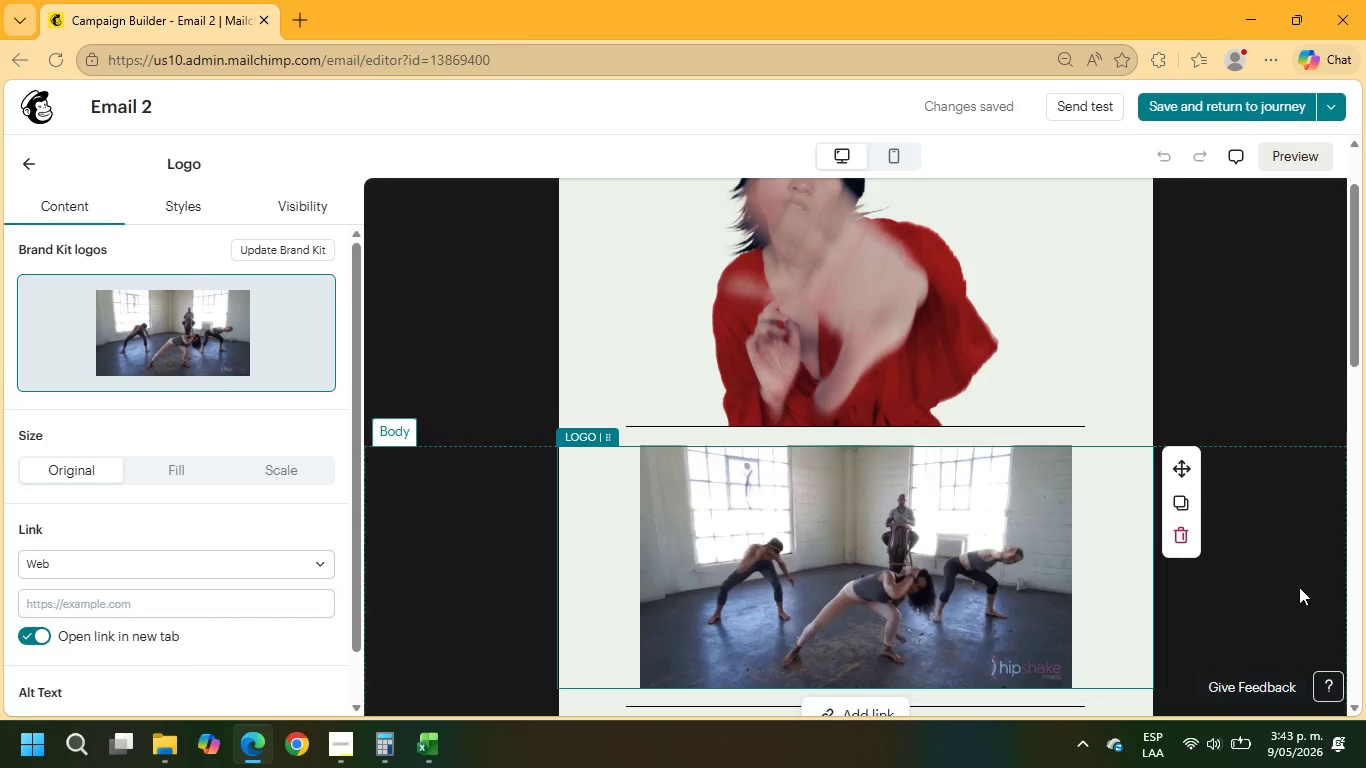 
left_click([1178, 544])
 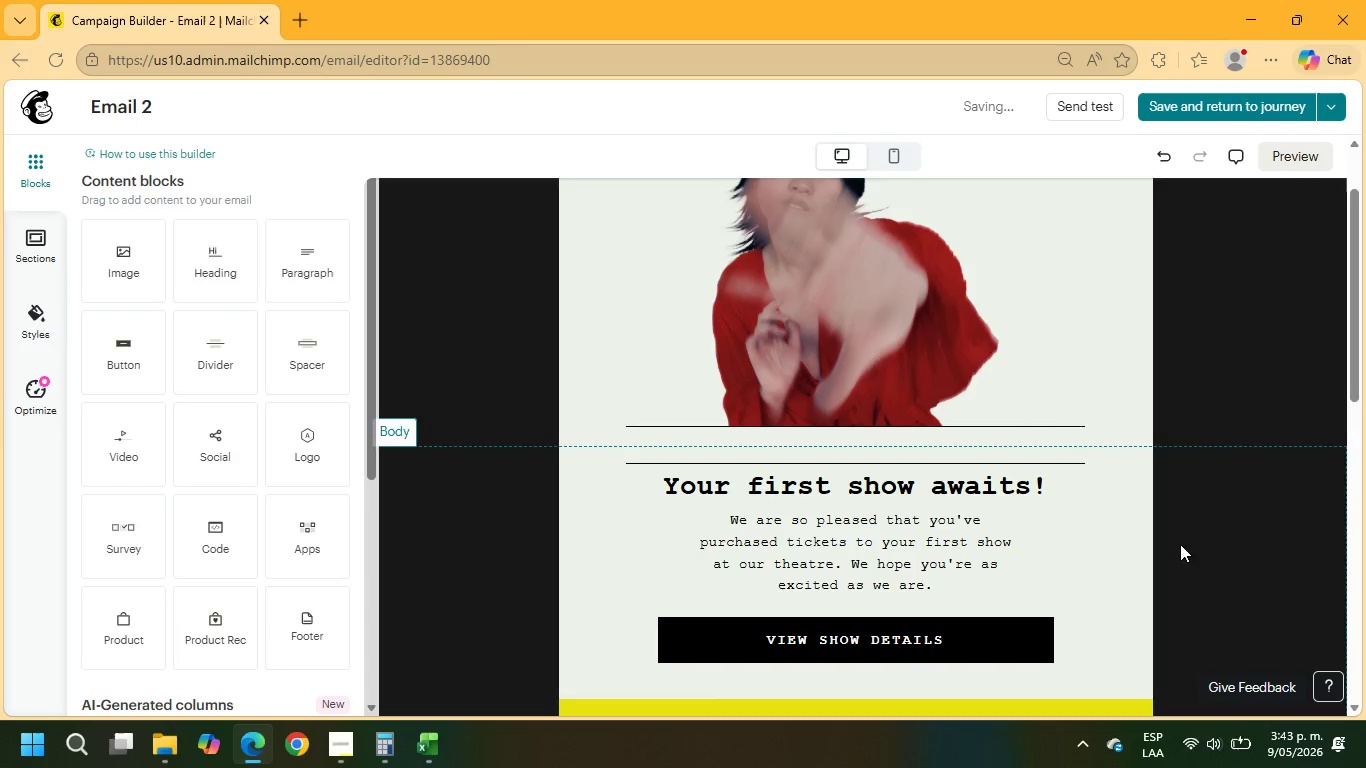 
scroll: coordinate [1040, 390], scroll_direction: up, amount: 1.0
 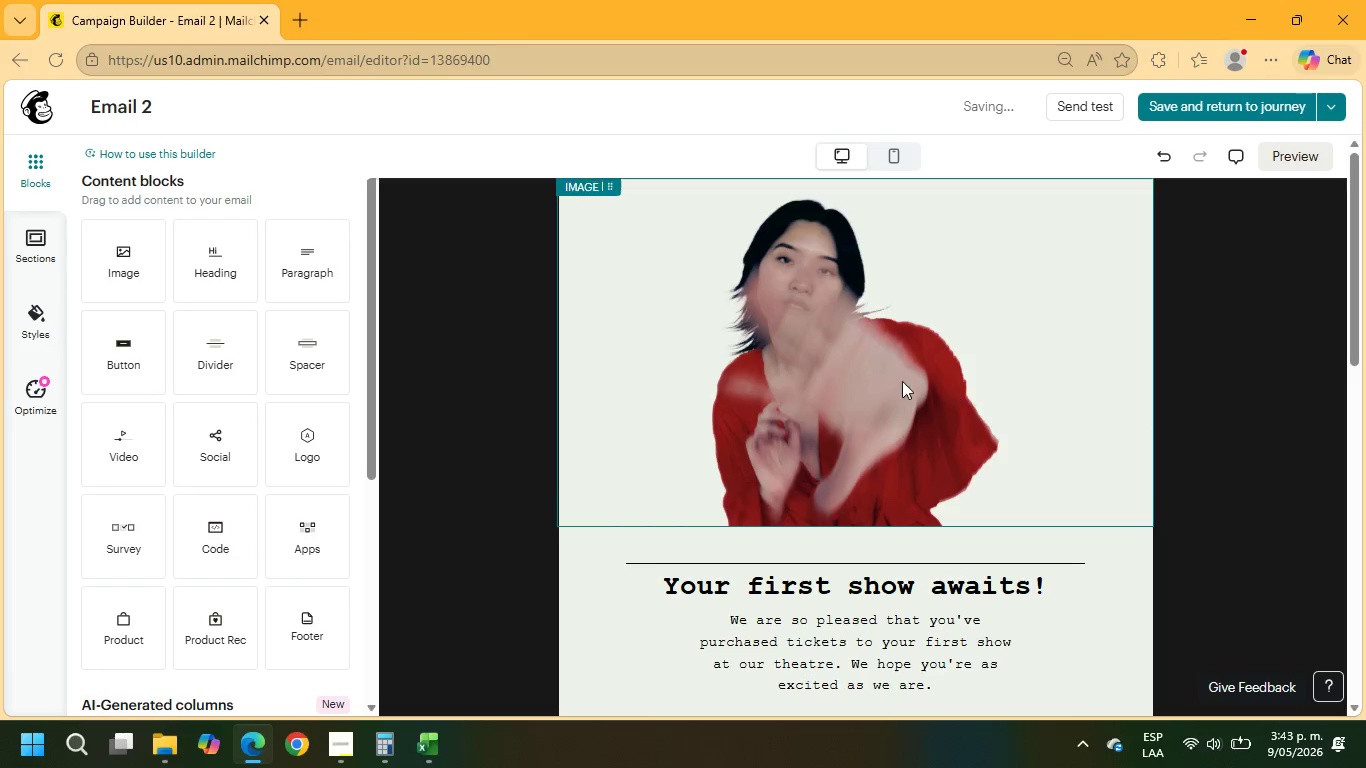 
left_click([888, 377])
 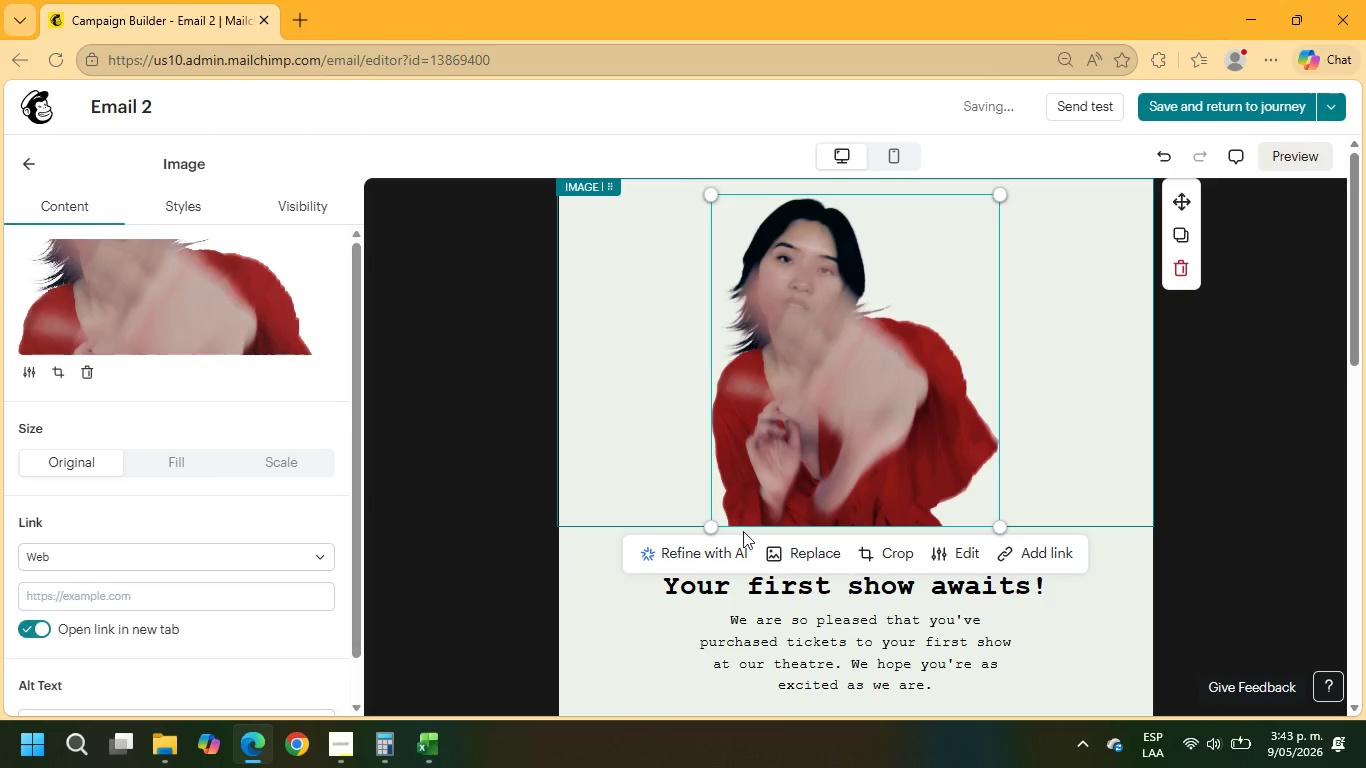 
left_click([790, 550])
 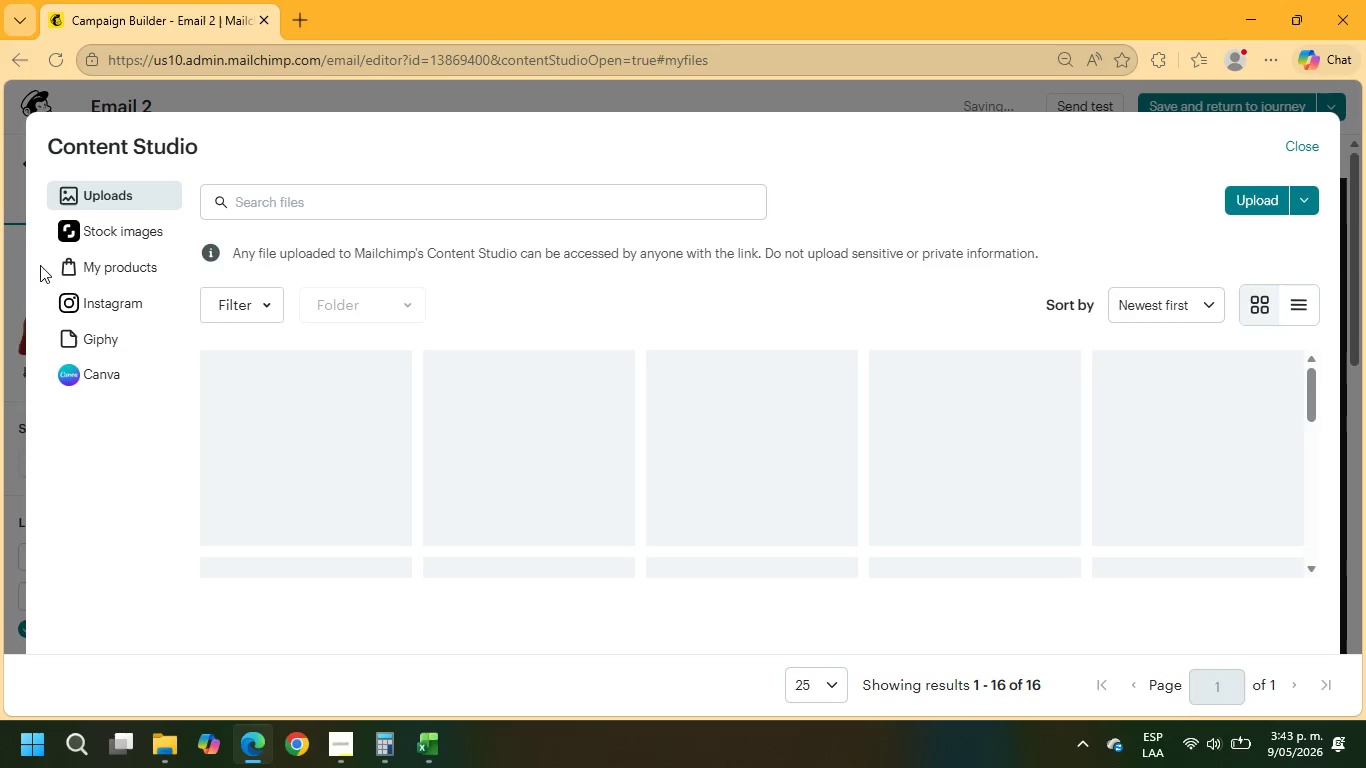 
left_click([88, 234])
 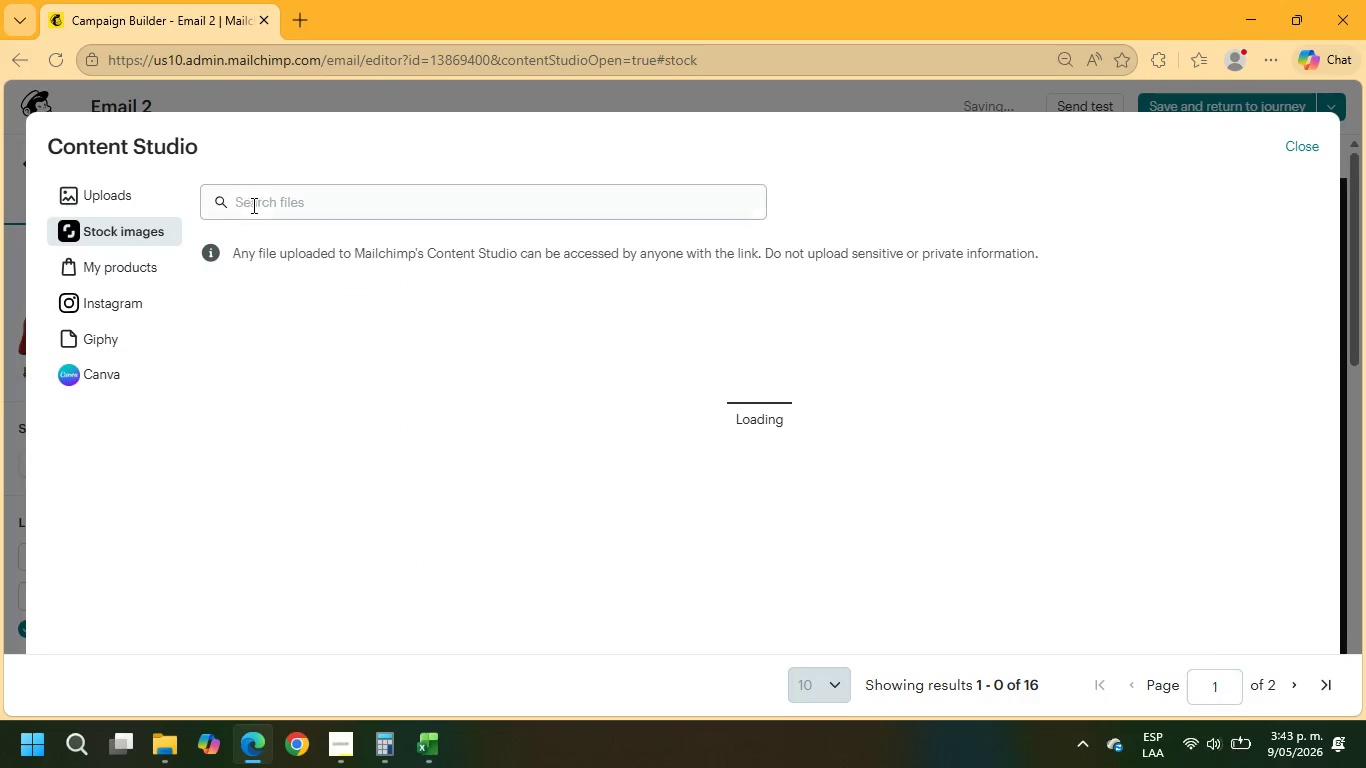 
left_click([258, 199])
 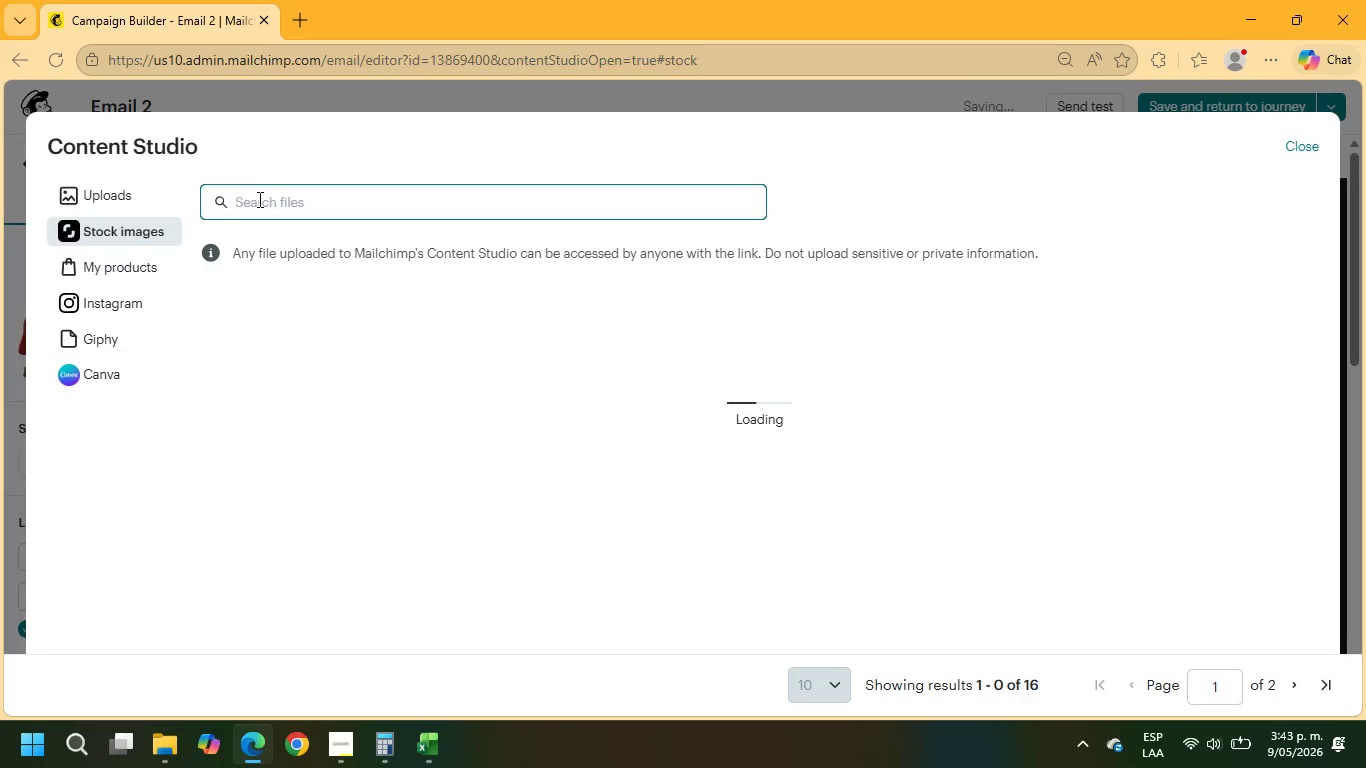 
type(music school pogram)
 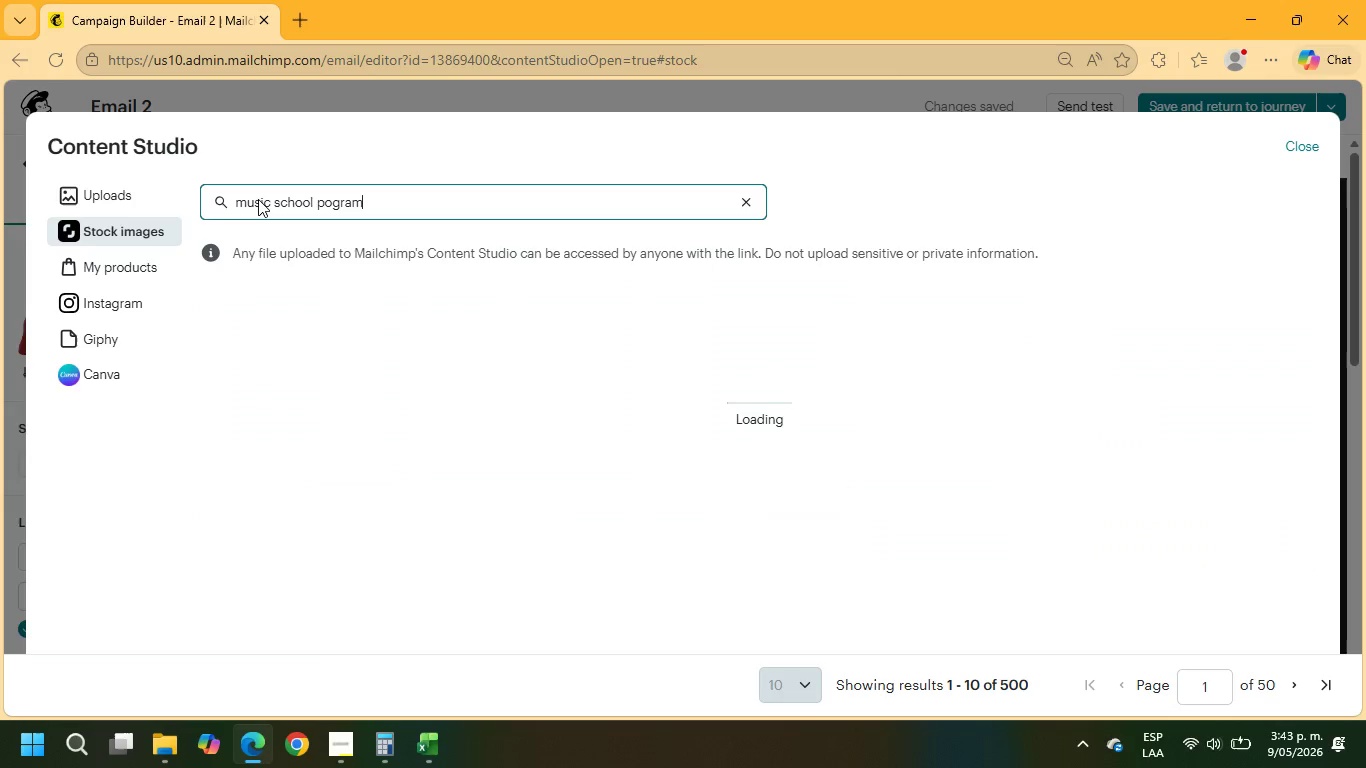 
key(Enter)
 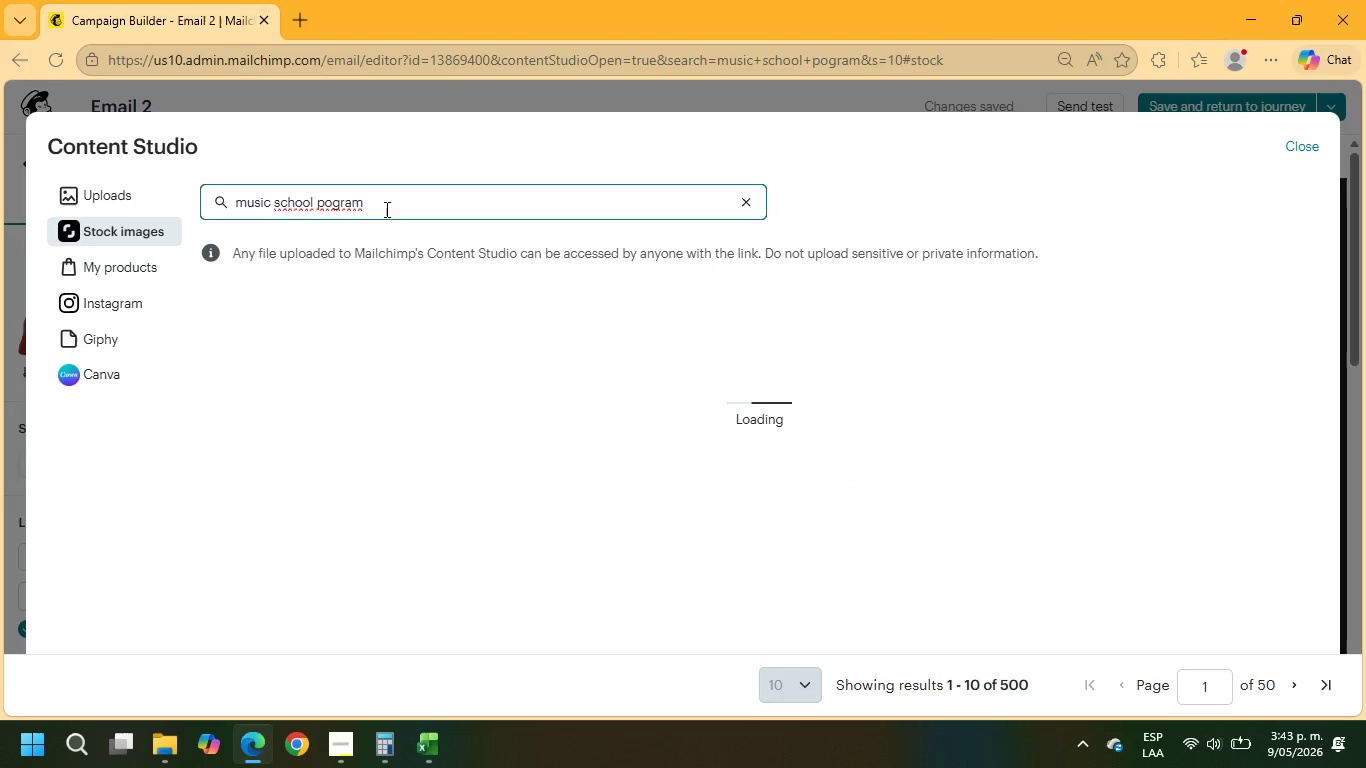 
left_click([325, 203])
 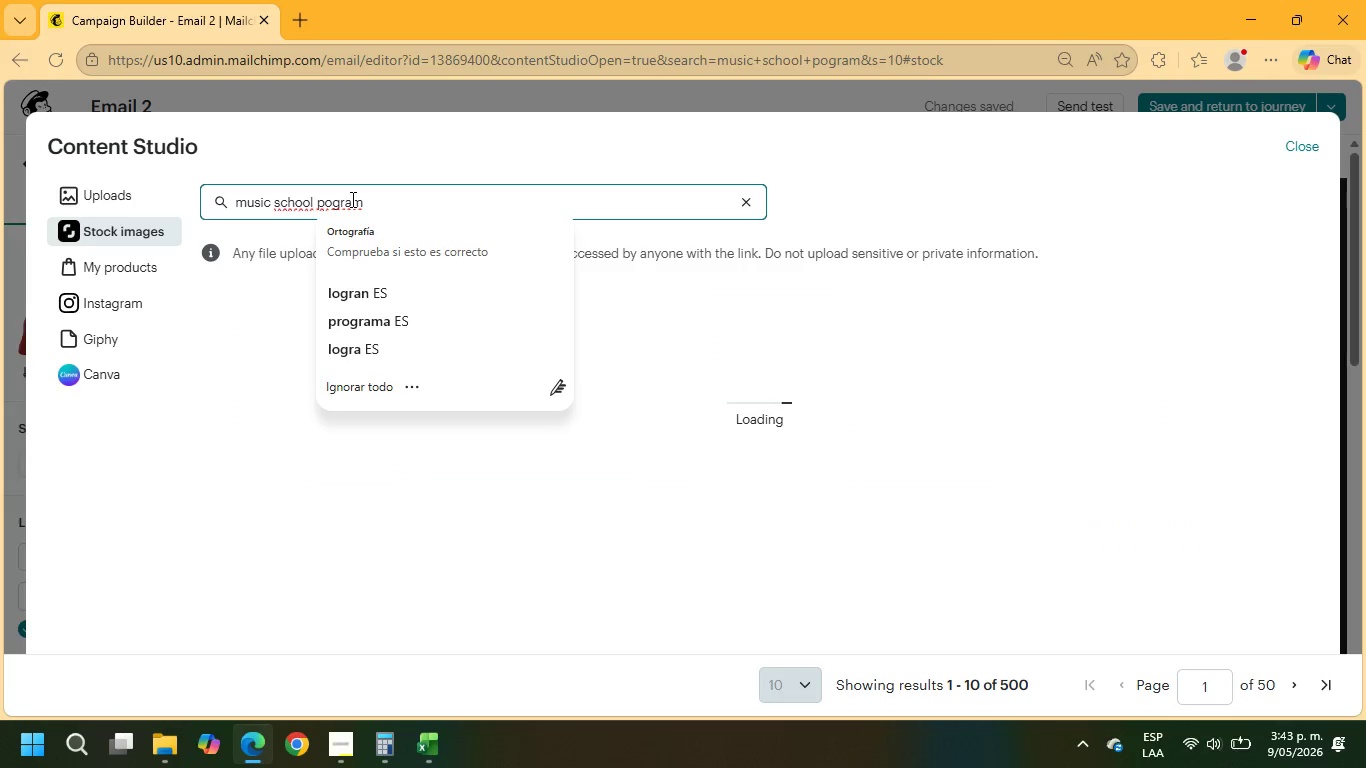 
key(R)
 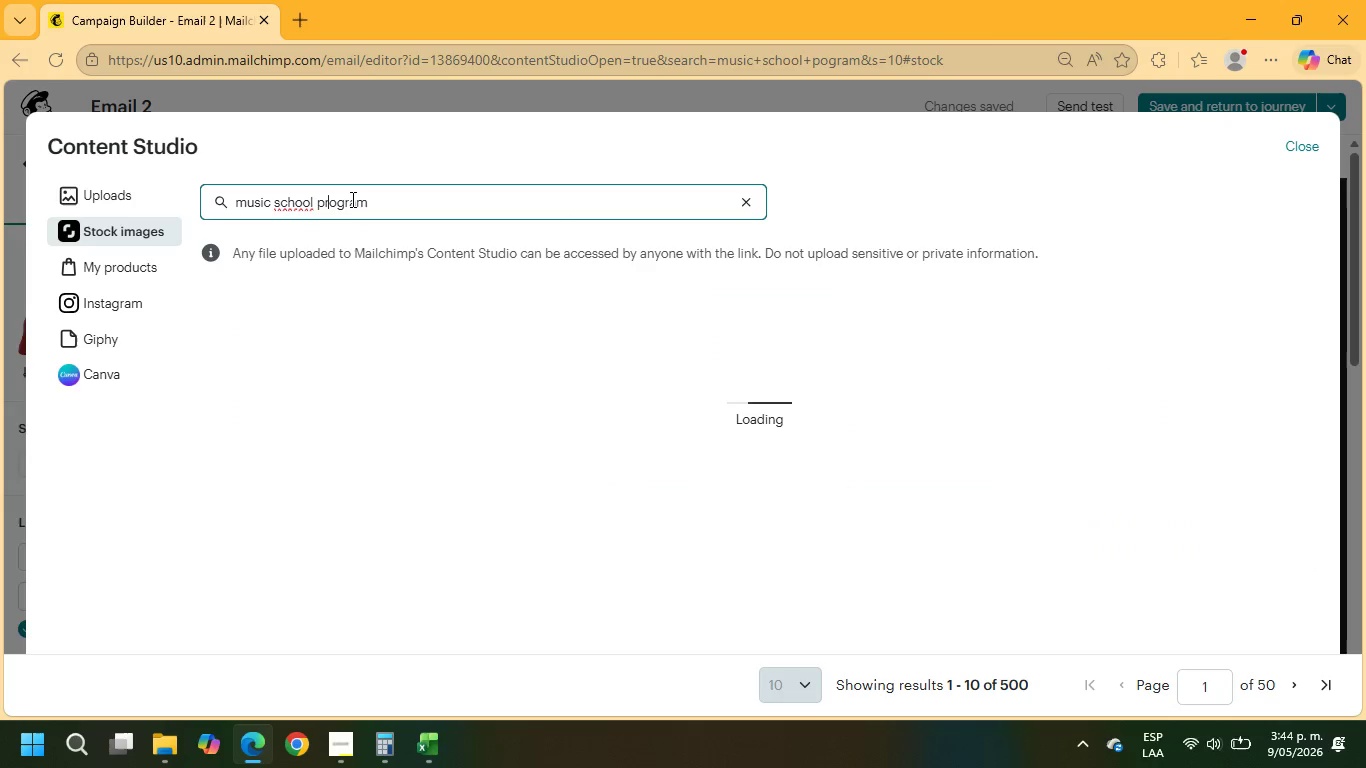 
key(Enter)
 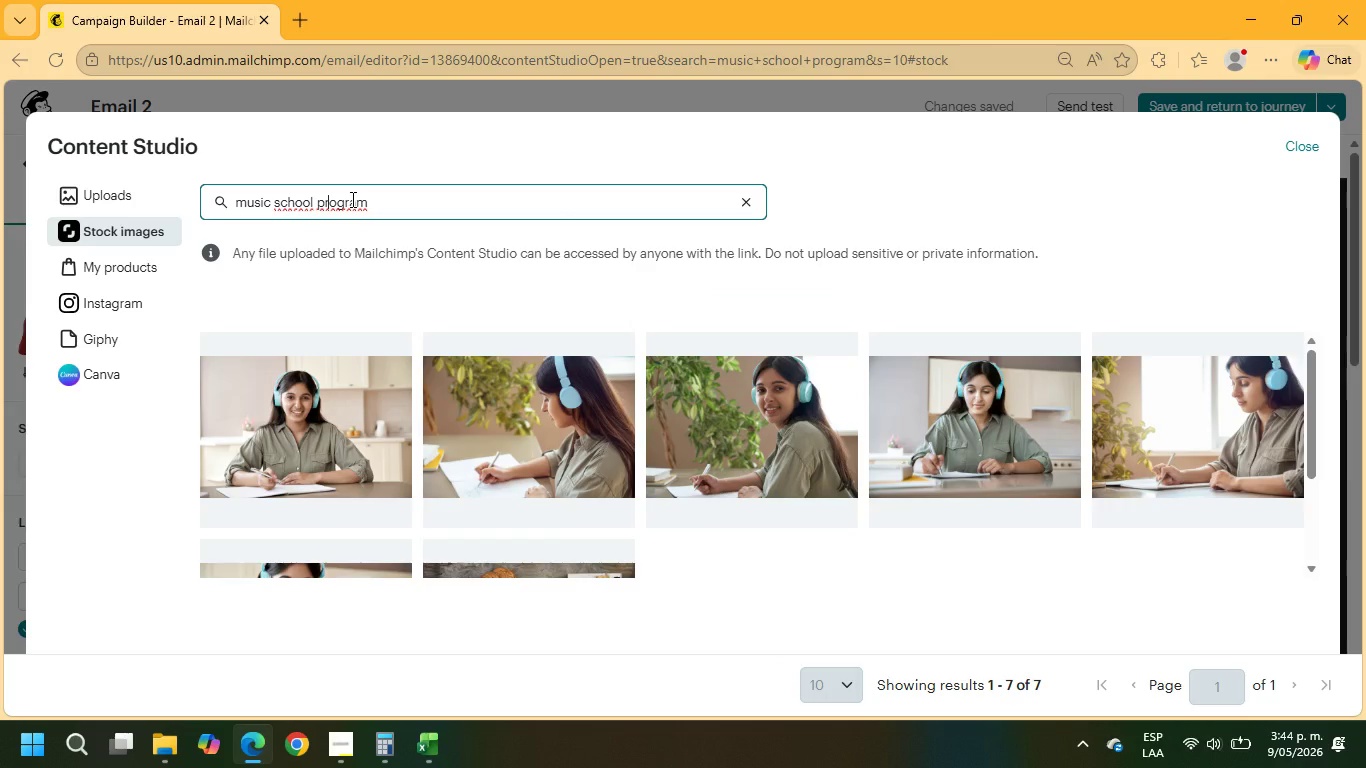 
wait(6.48)
 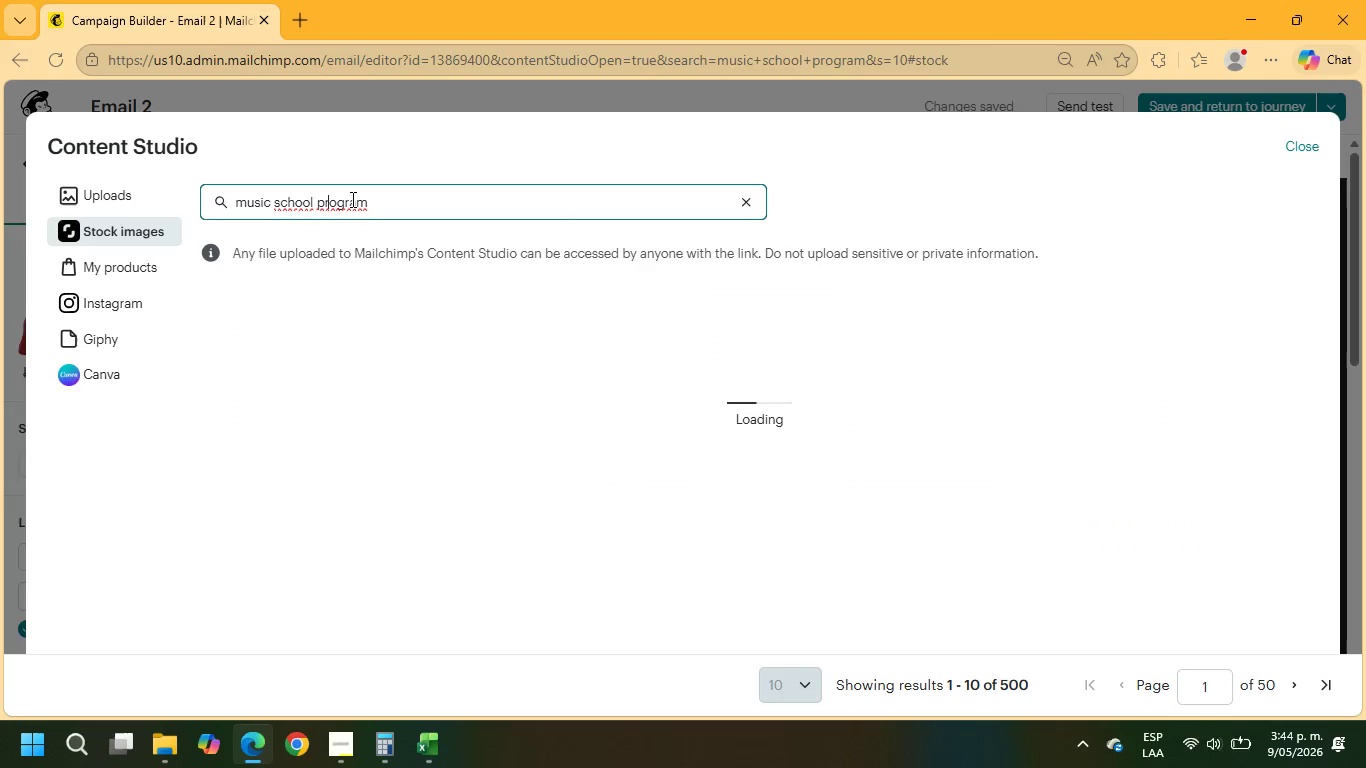 
scroll: coordinate [708, 466], scroll_direction: down, amount: 15.0
 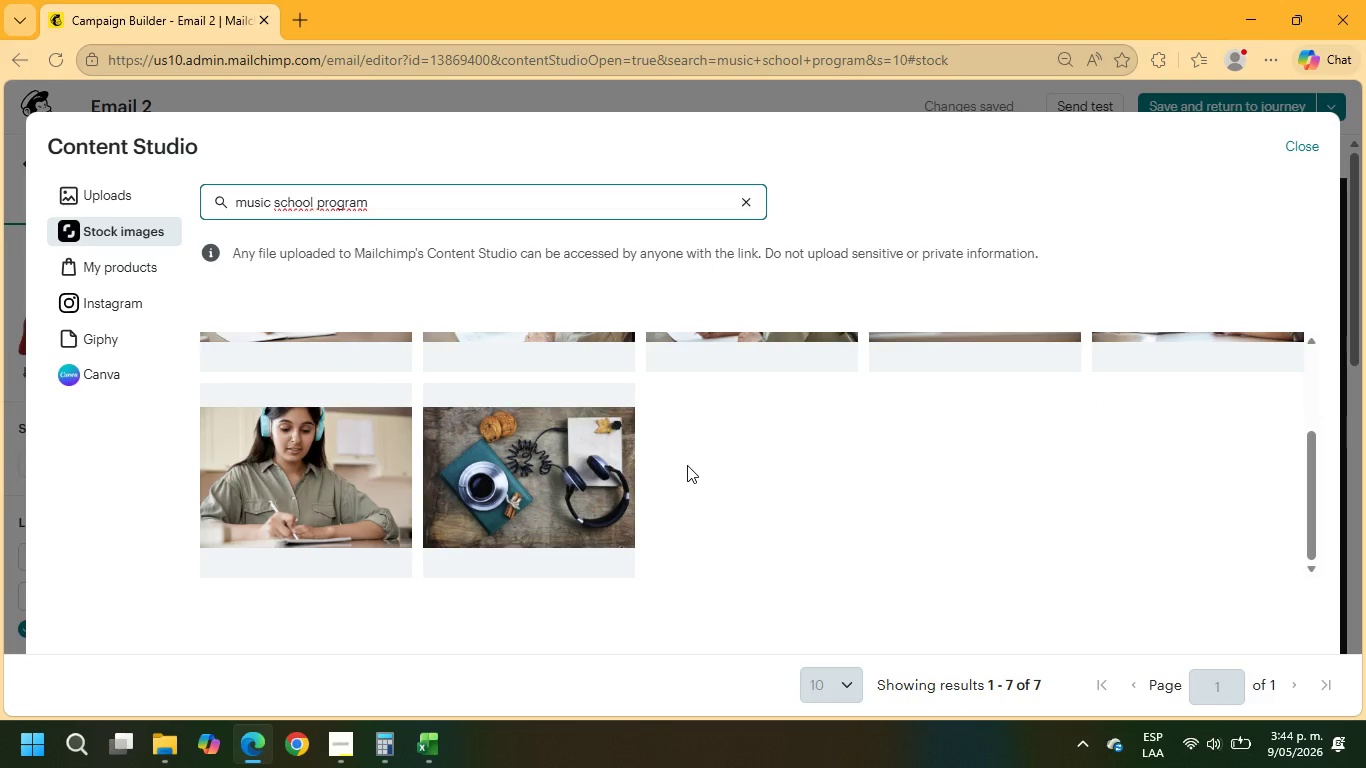 
scroll: coordinate [686, 465], scroll_direction: up, amount: 5.0
 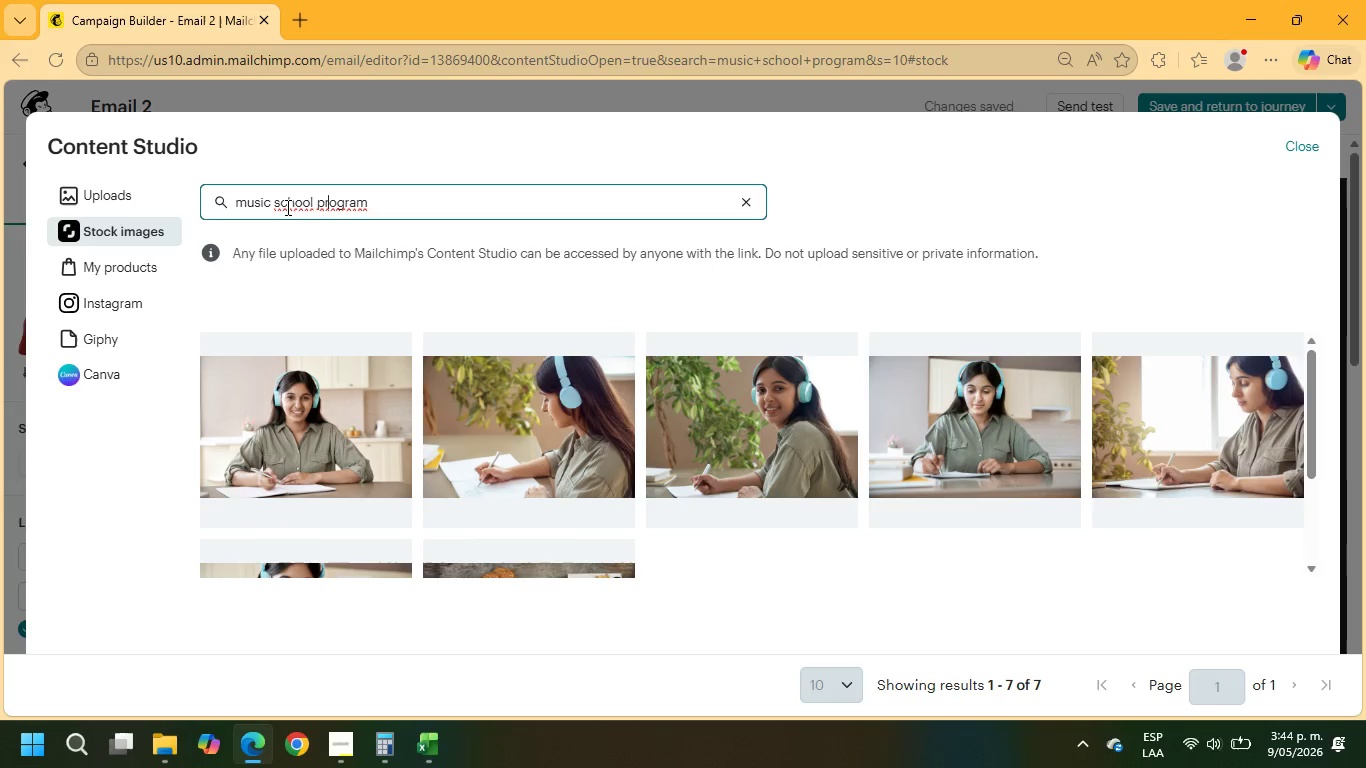 
wait(5.01)
 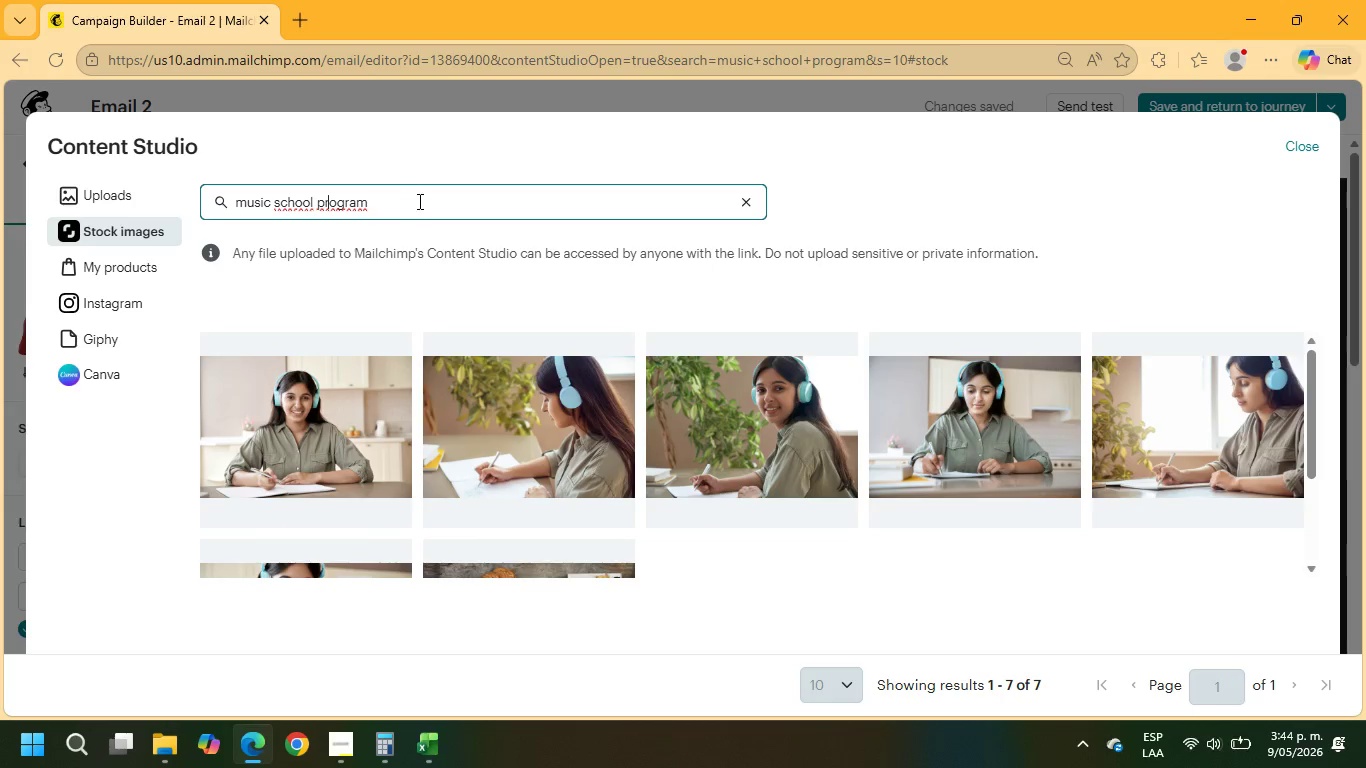 
left_click_drag(start_coordinate=[313, 203], to_coordinate=[270, 208])
 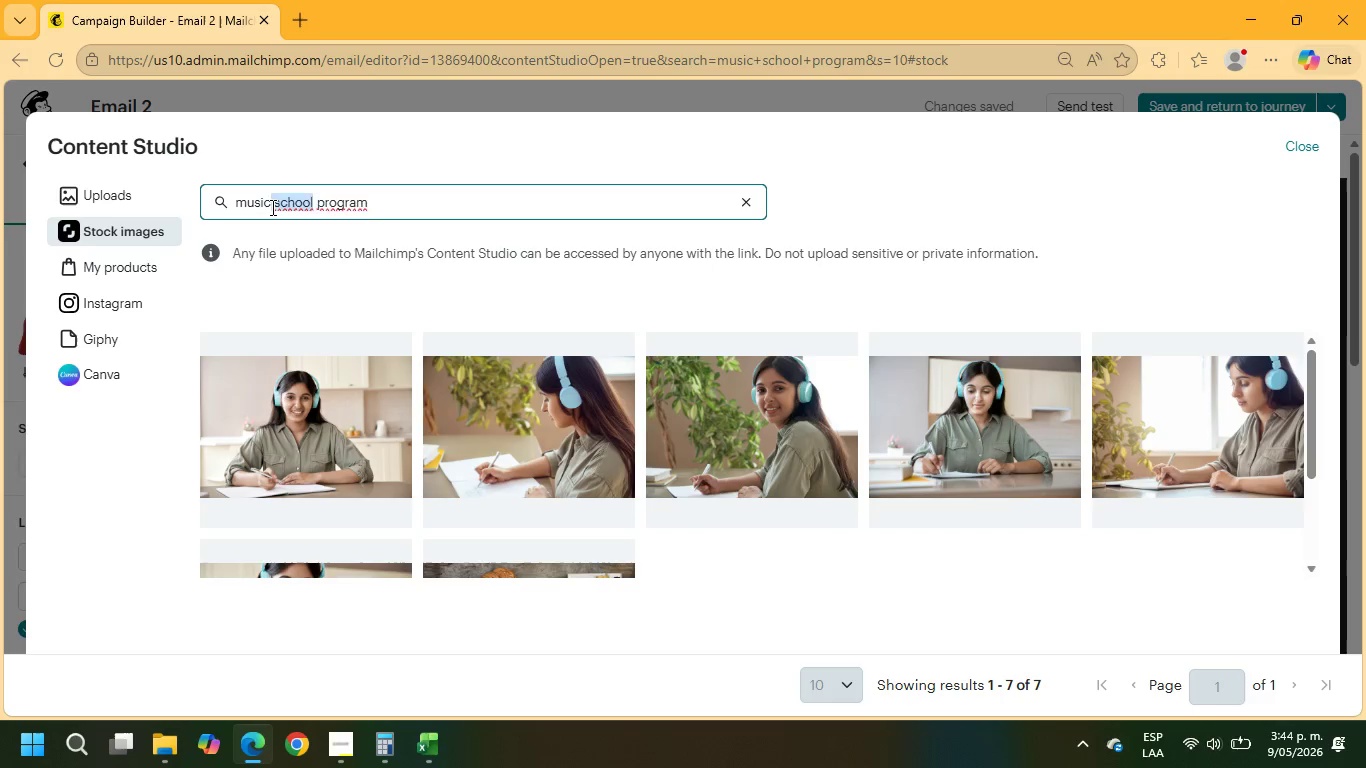 
key(Backspace)
 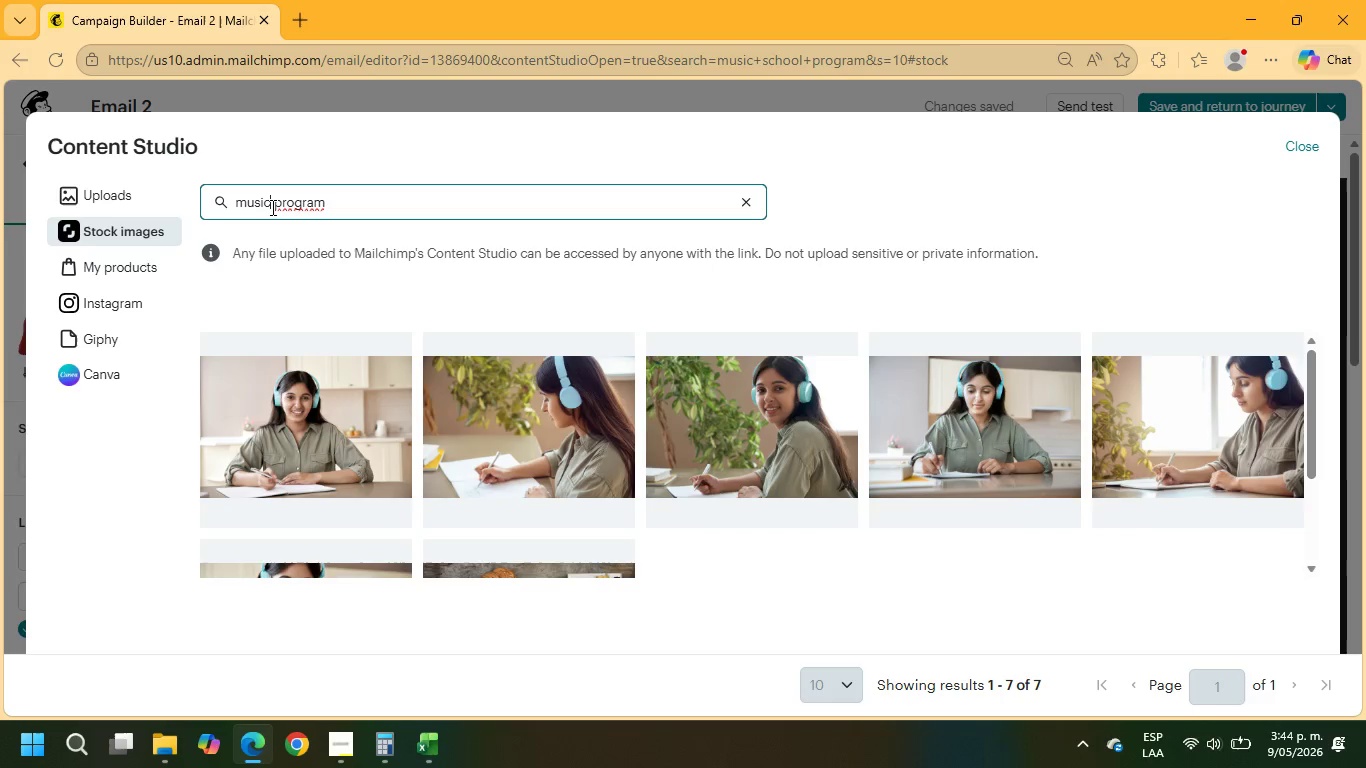 
key(Enter)
 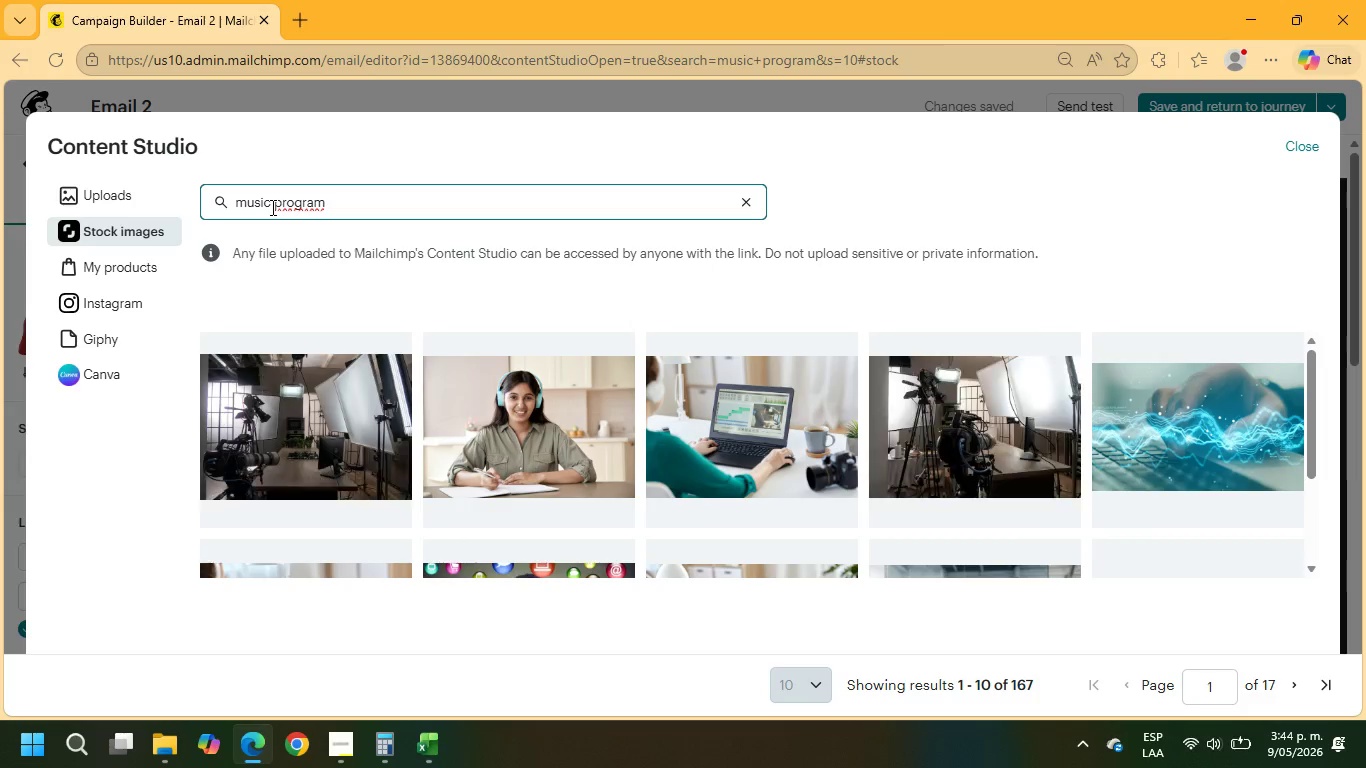 
wait(11.94)
 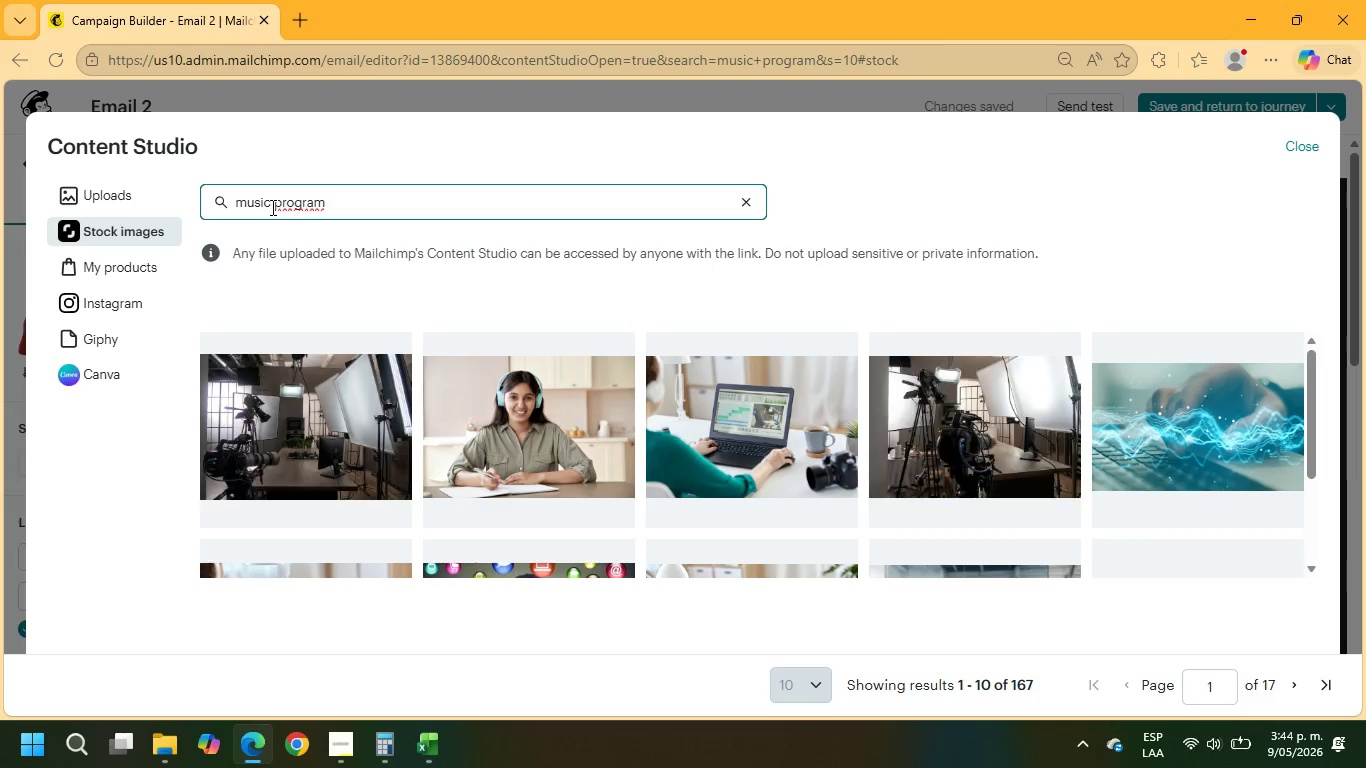 
scroll: coordinate [989, 441], scroll_direction: down, amount: 5.0
 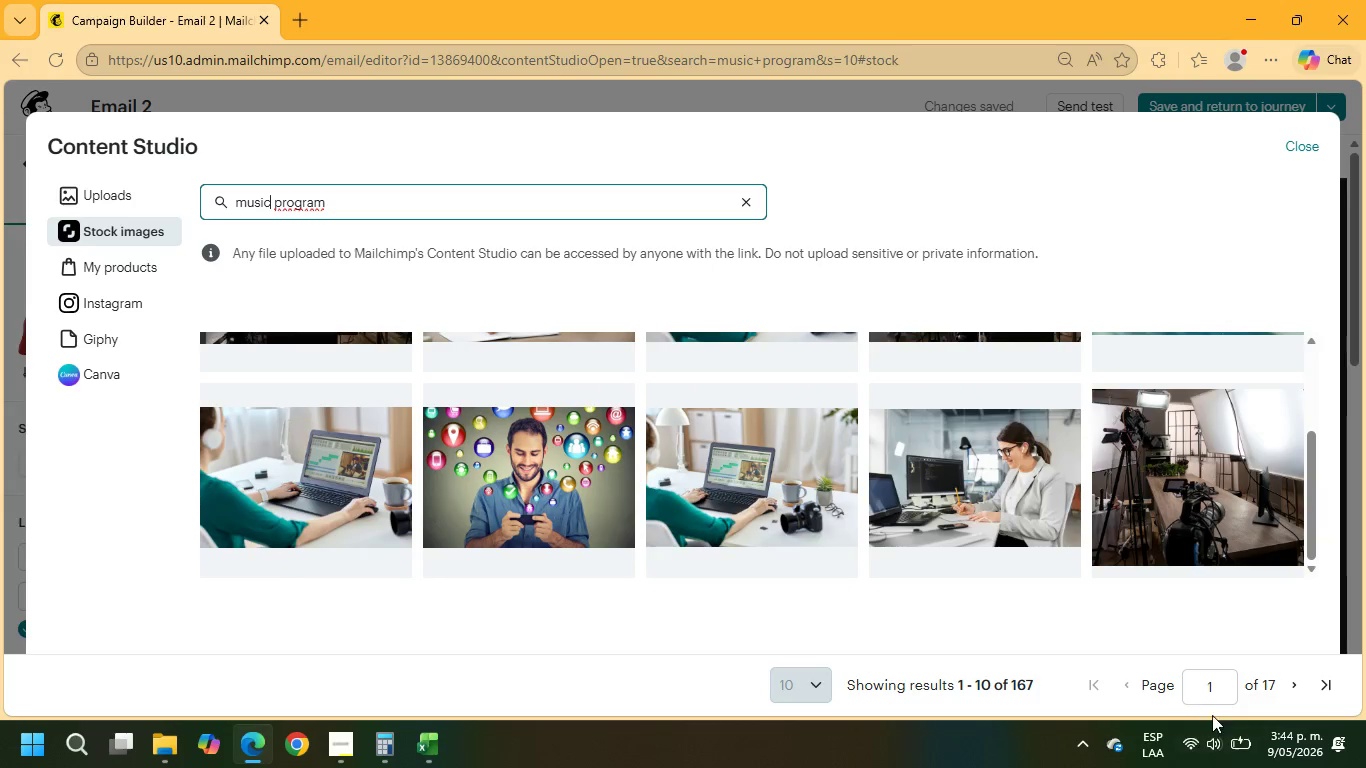 
left_click([1294, 683])
 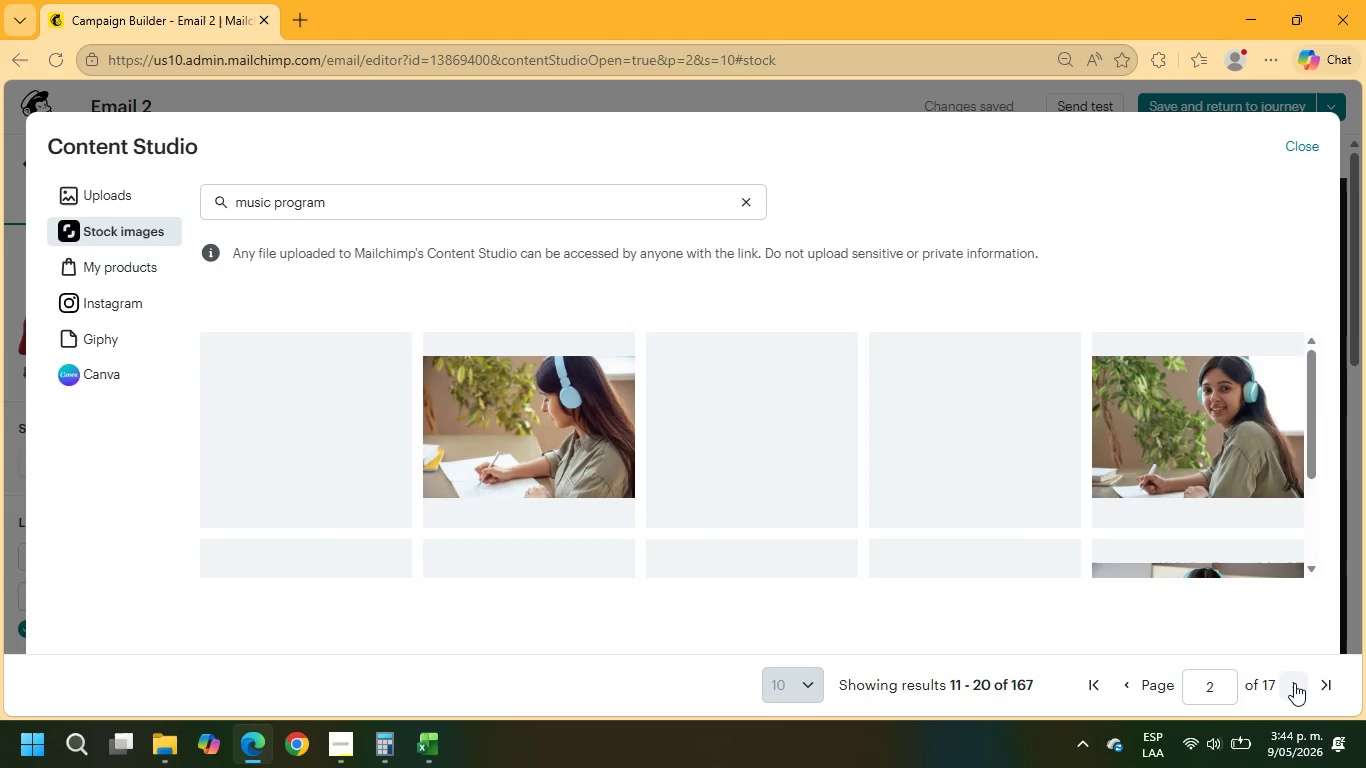 
wait(6.86)
 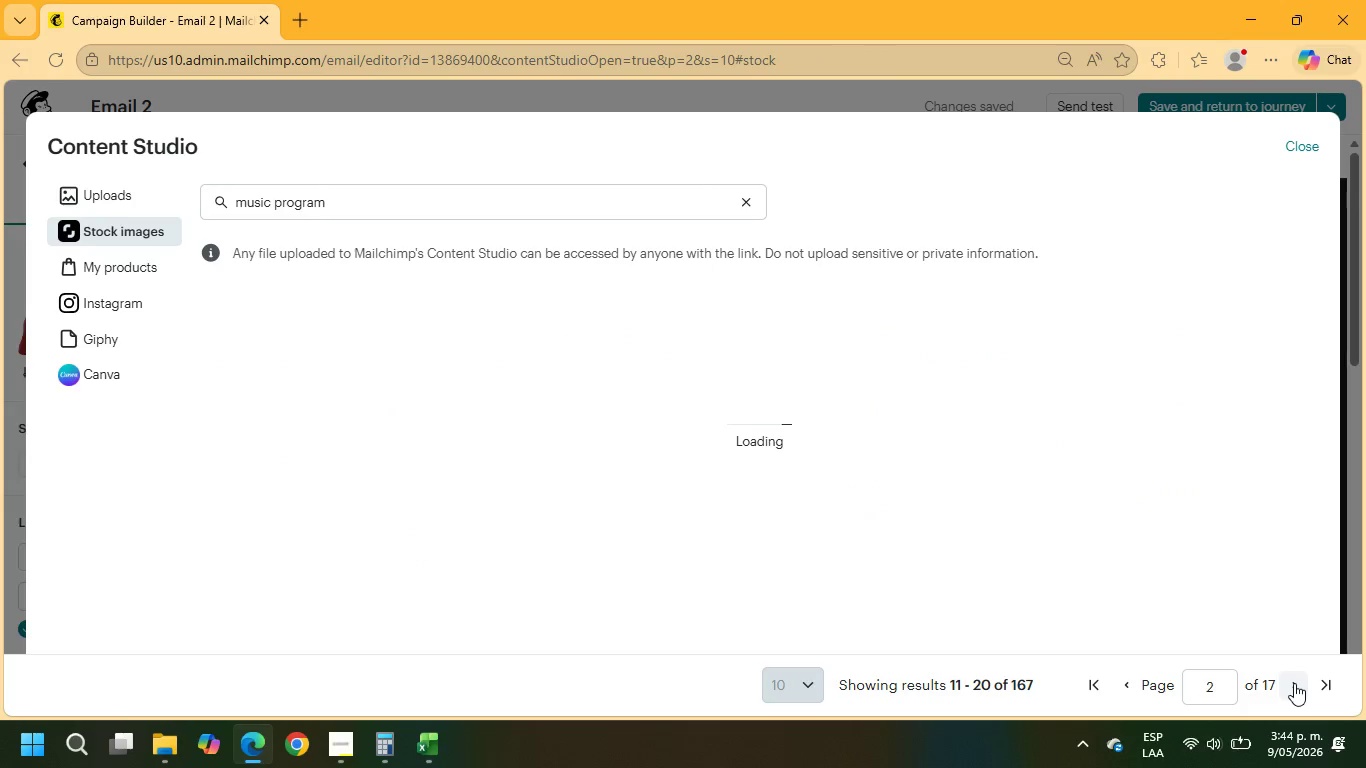 
scroll: coordinate [1223, 415], scroll_direction: down, amount: 6.0
 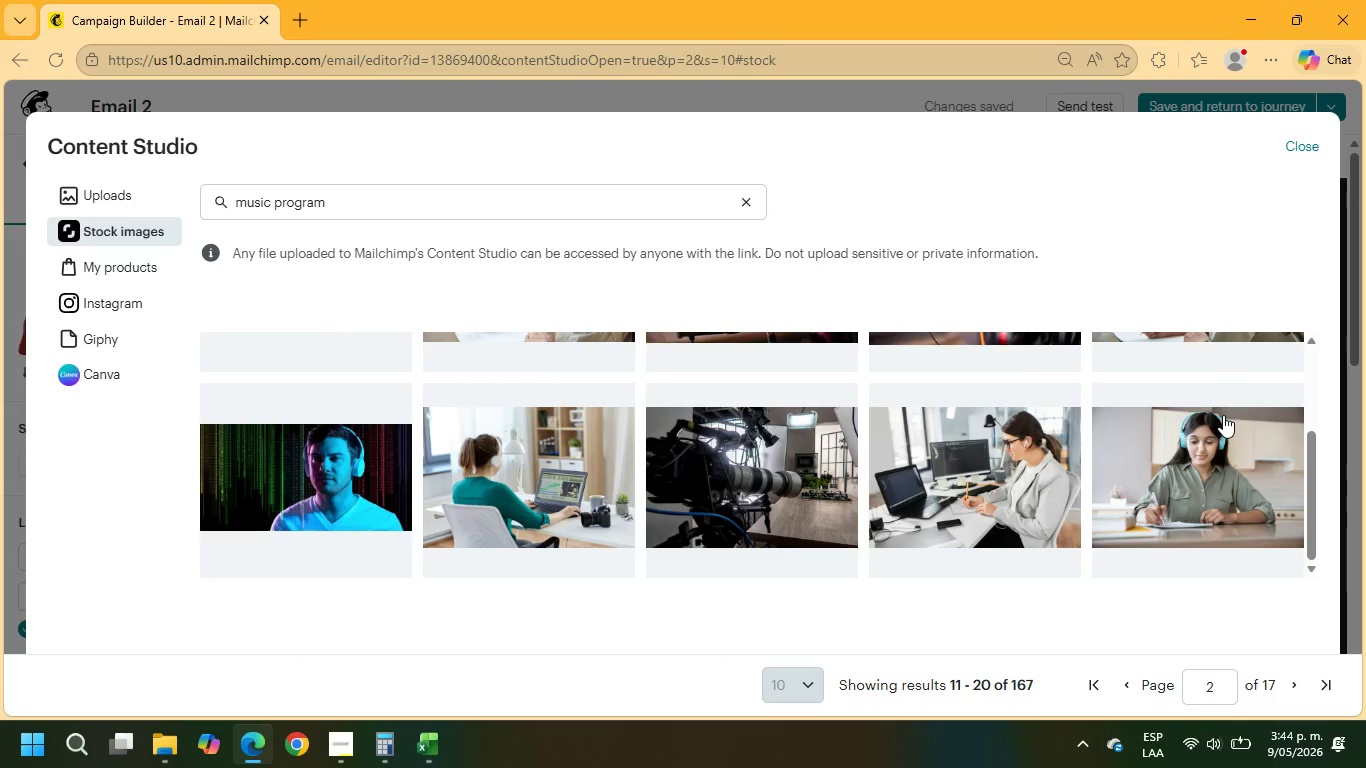 
scroll: coordinate [1223, 415], scroll_direction: up, amount: 4.0
 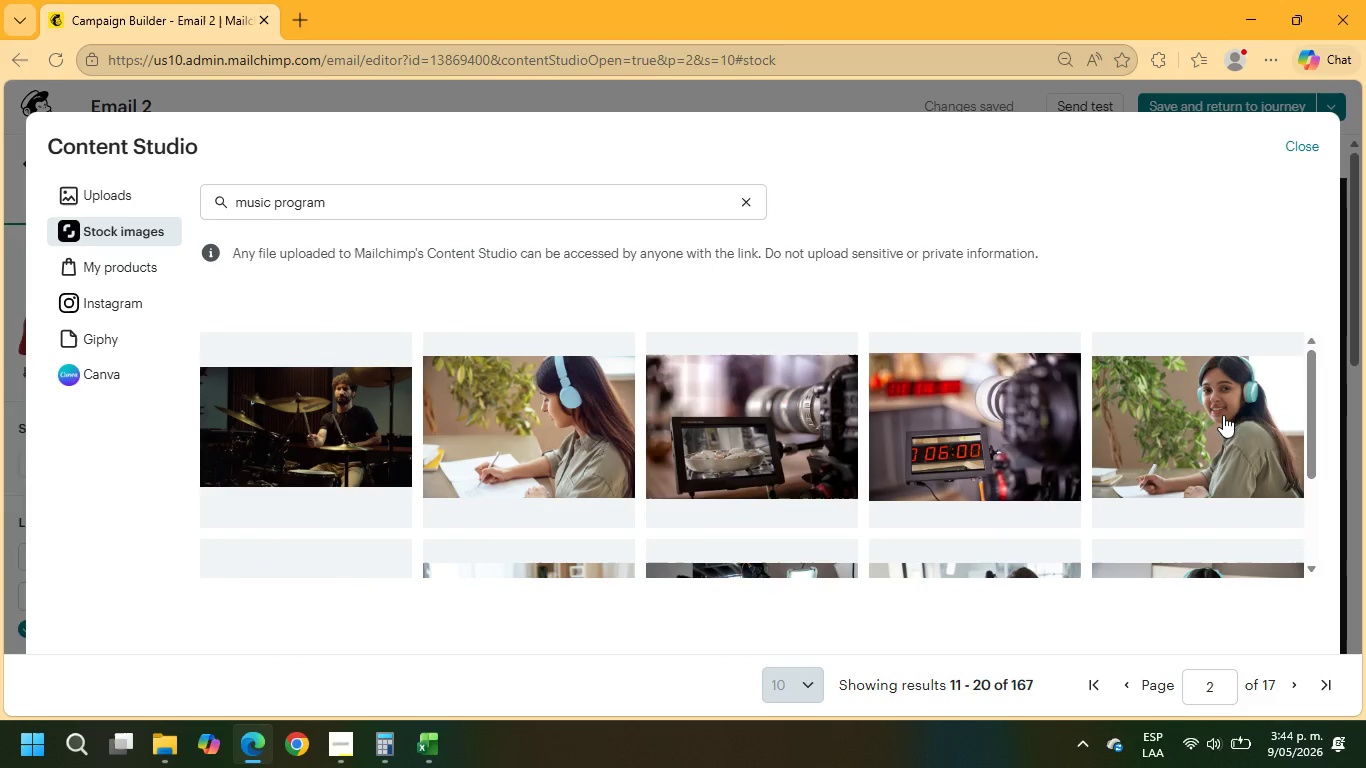 
scroll: coordinate [1223, 415], scroll_direction: down, amount: 6.0
 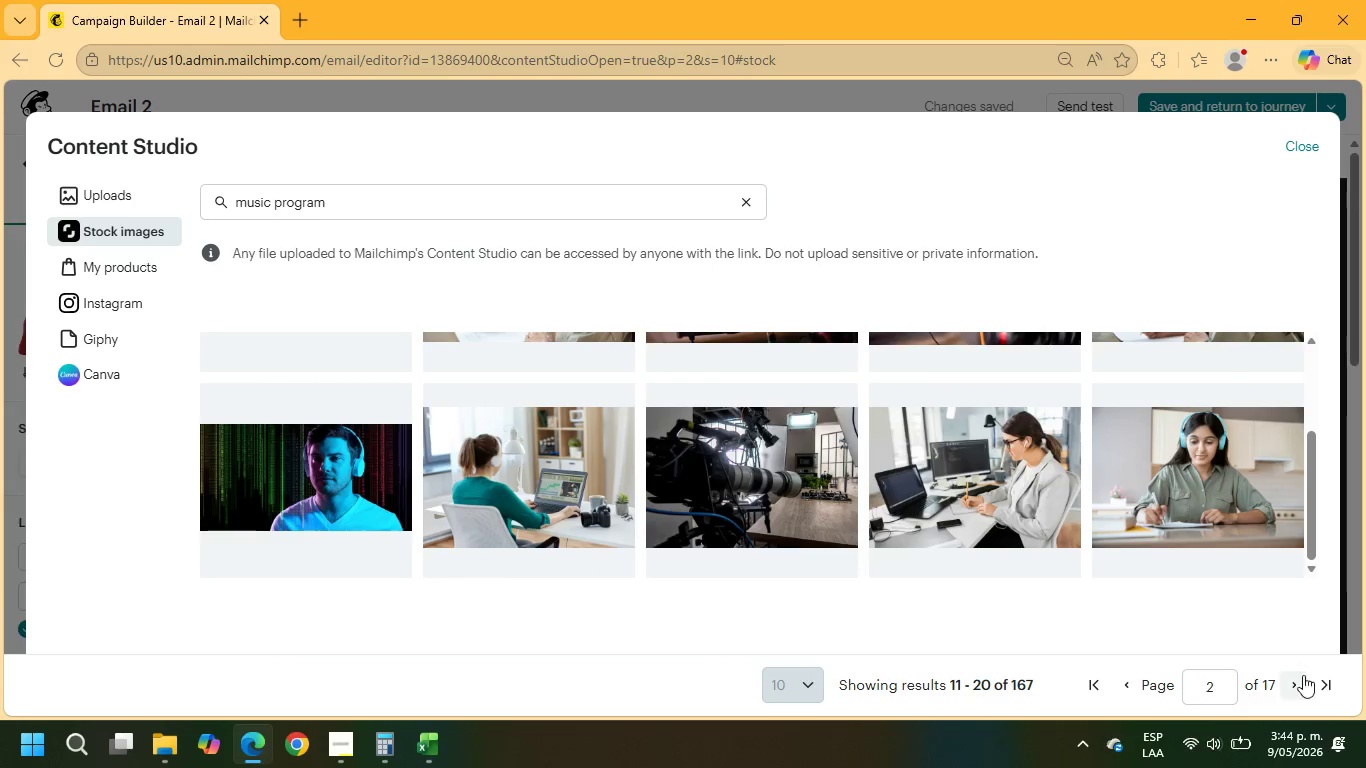 
left_click([282, 439])
 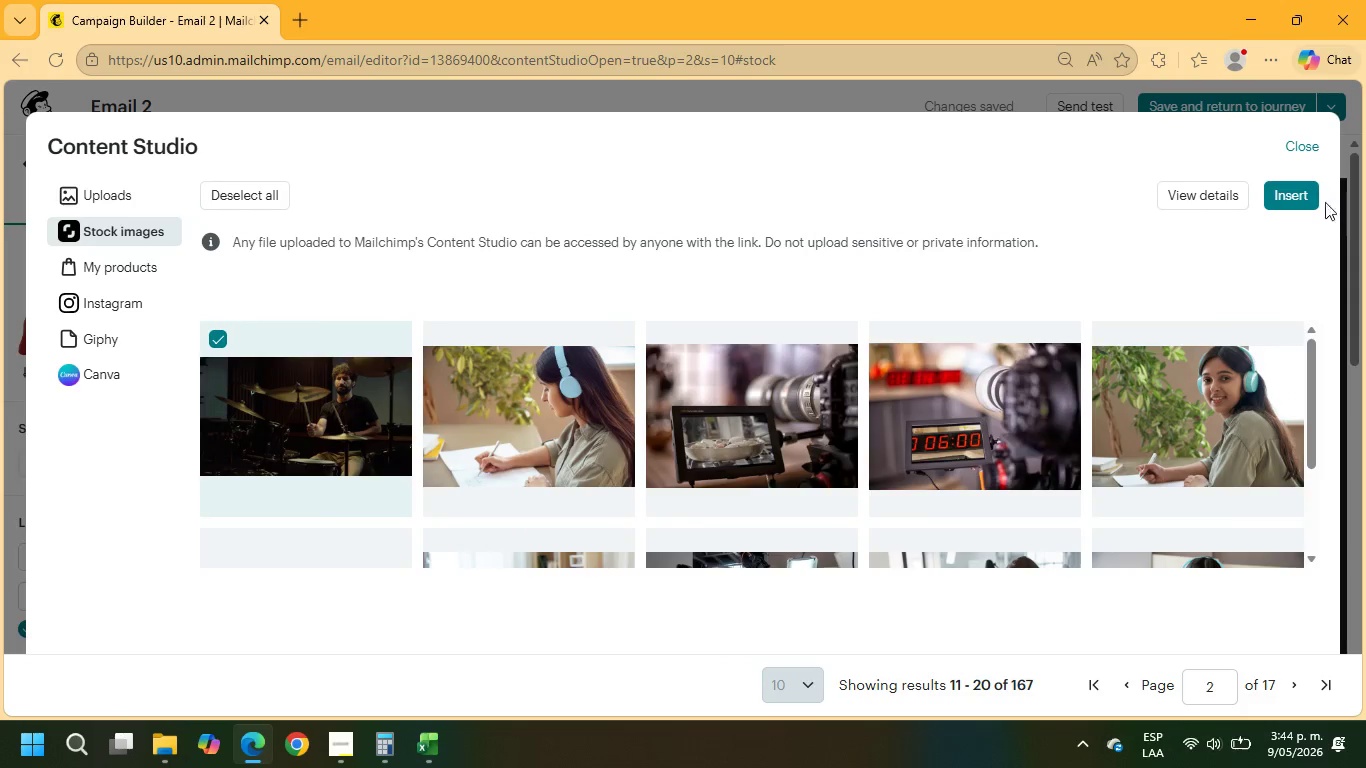 
scroll: coordinate [249, 445], scroll_direction: up, amount: 5.0
 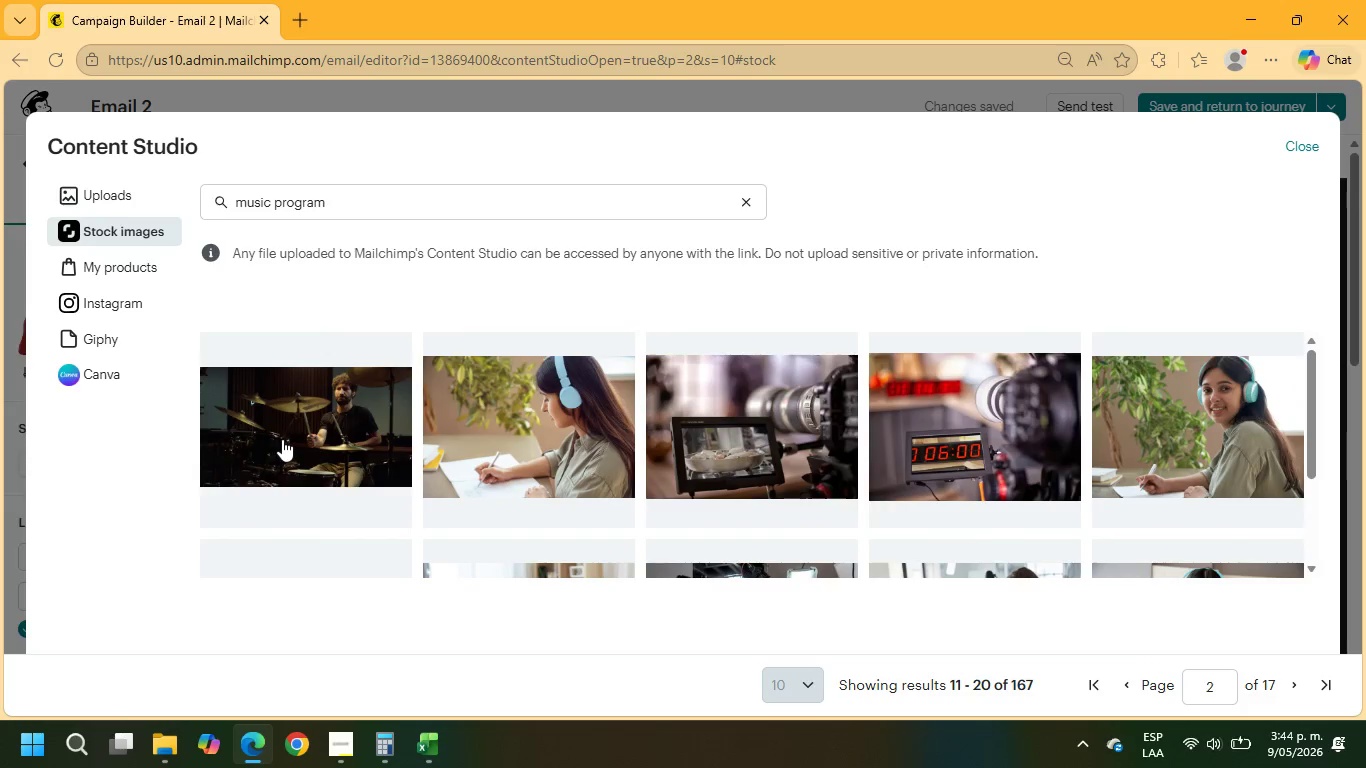 
left_click([1290, 199])
 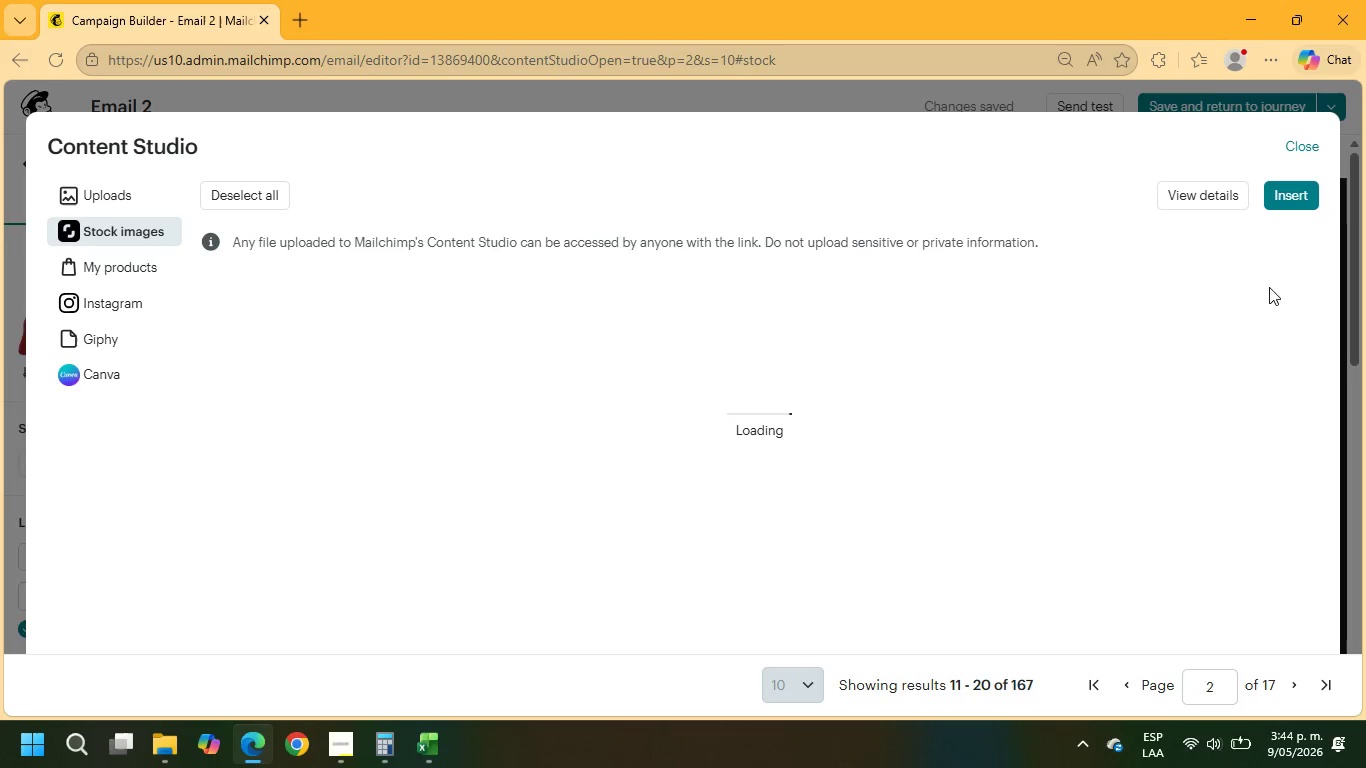 
wait(8.78)
 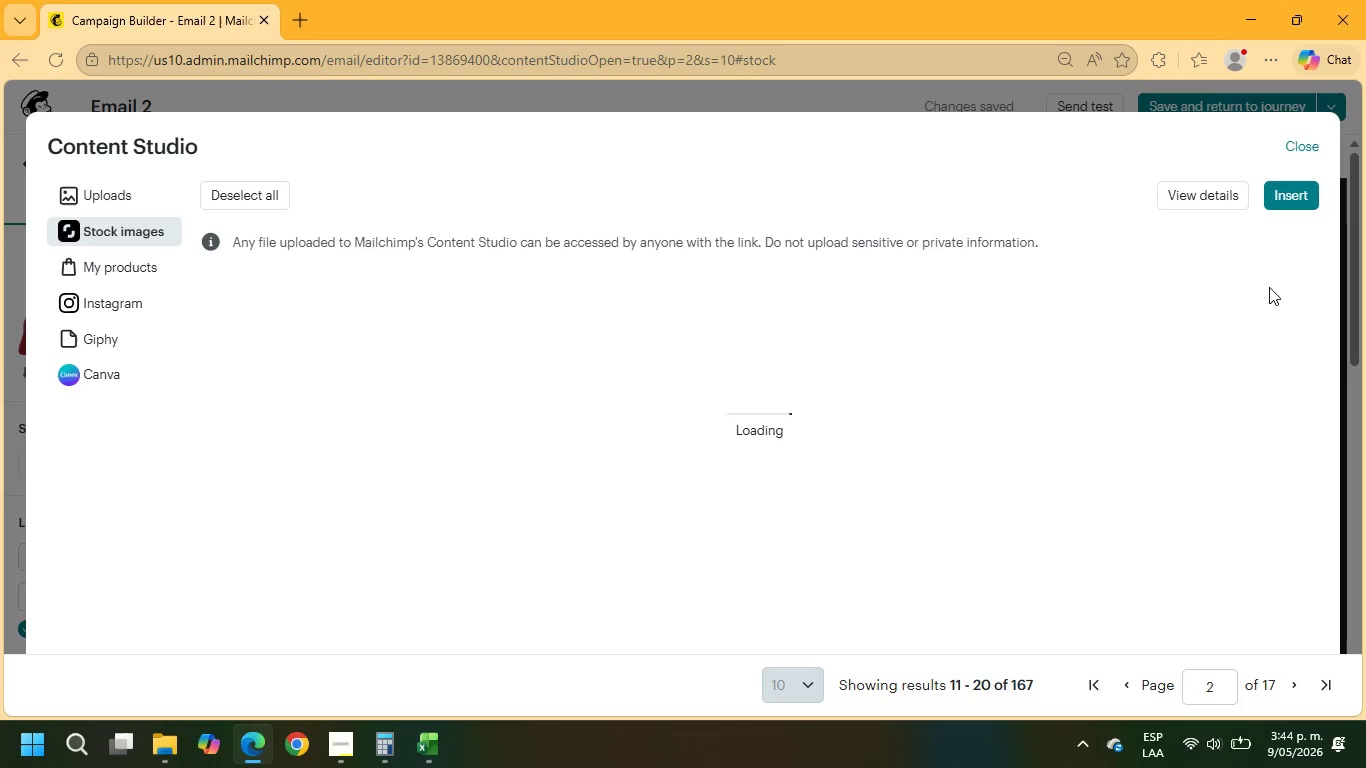 
left_click([1067, 425])
 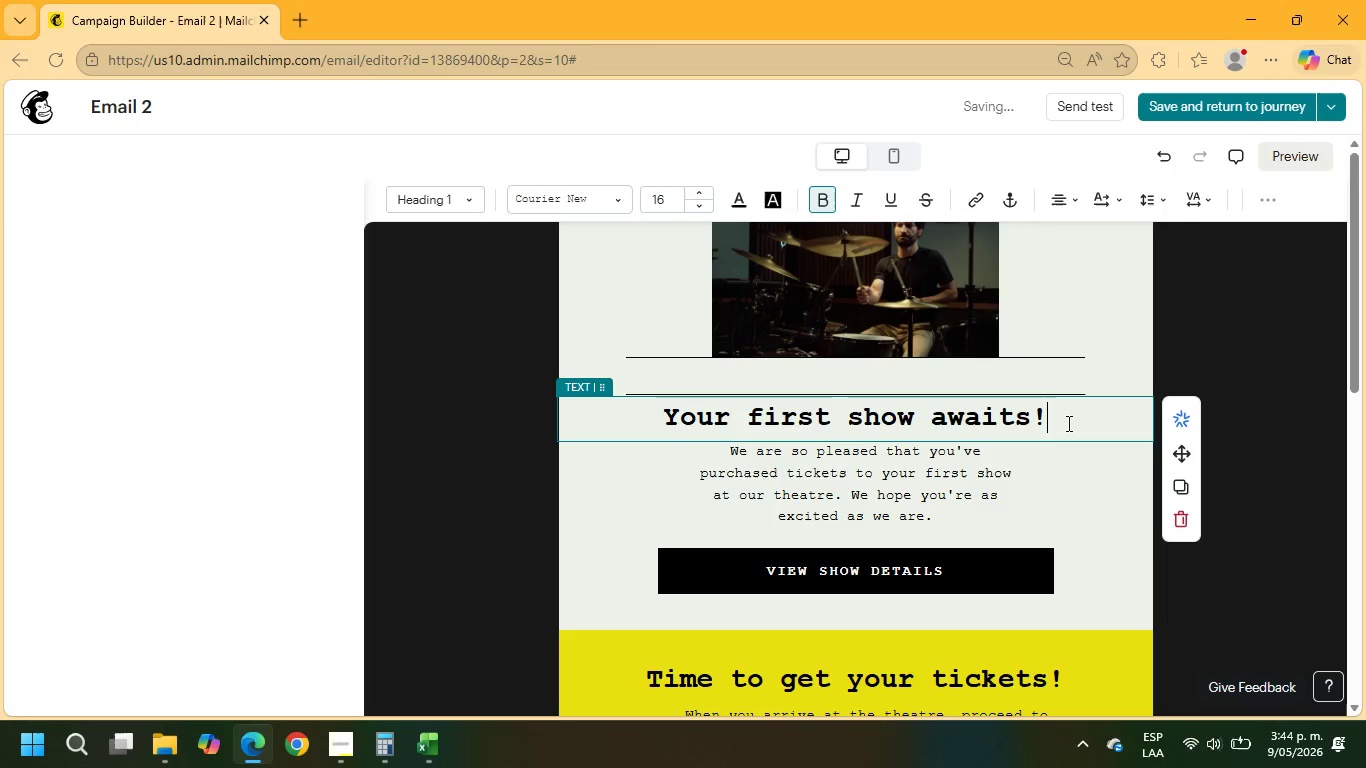 
left_click_drag(start_coordinate=[1068, 422], to_coordinate=[604, 401])
 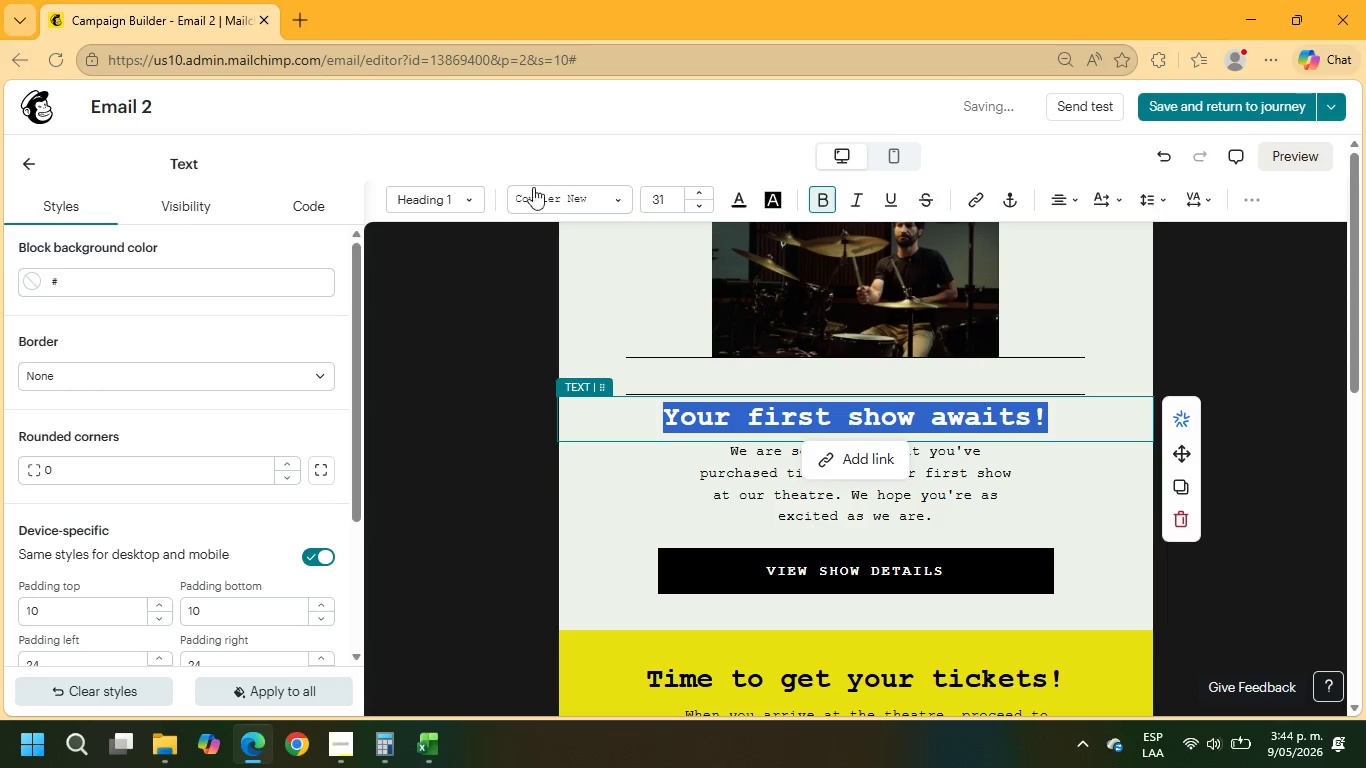 
left_click([535, 198])
 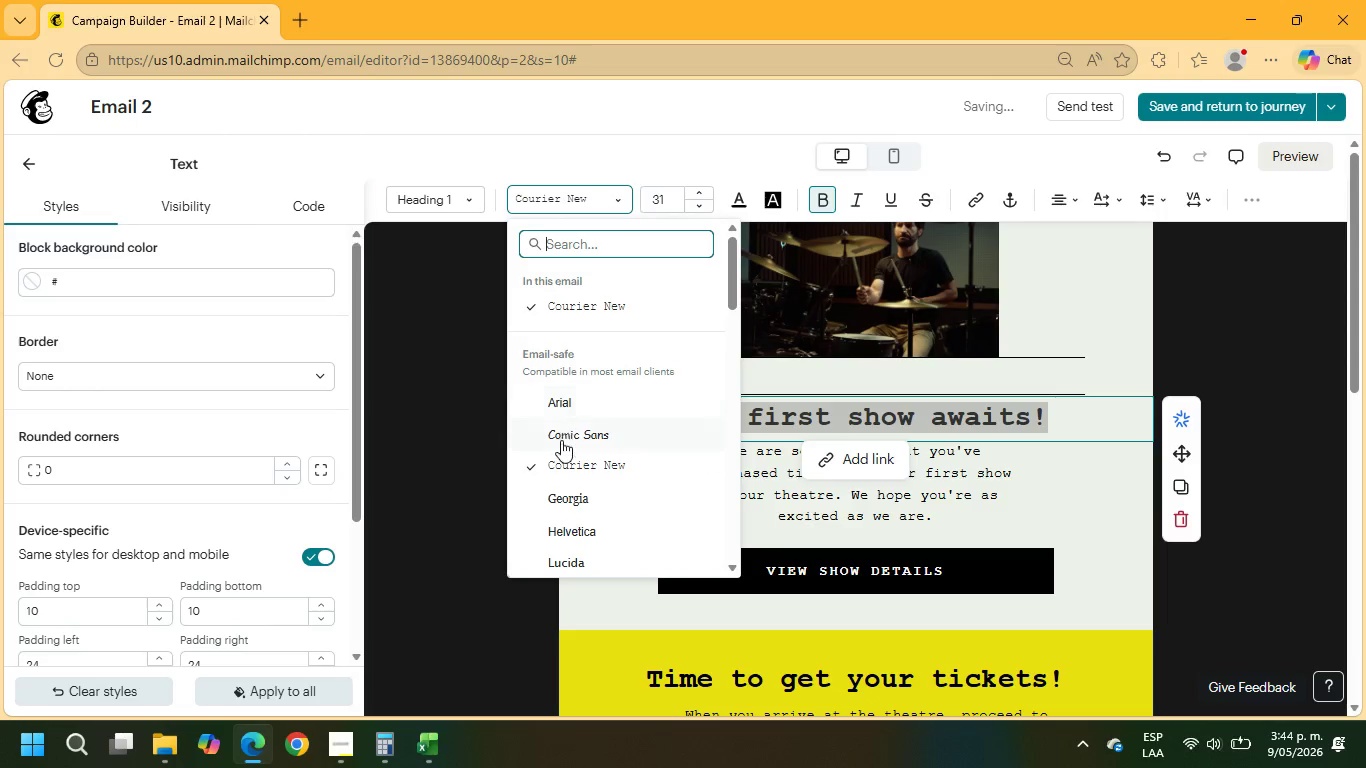 
scroll: coordinate [624, 456], scroll_direction: down, amount: 11.0
 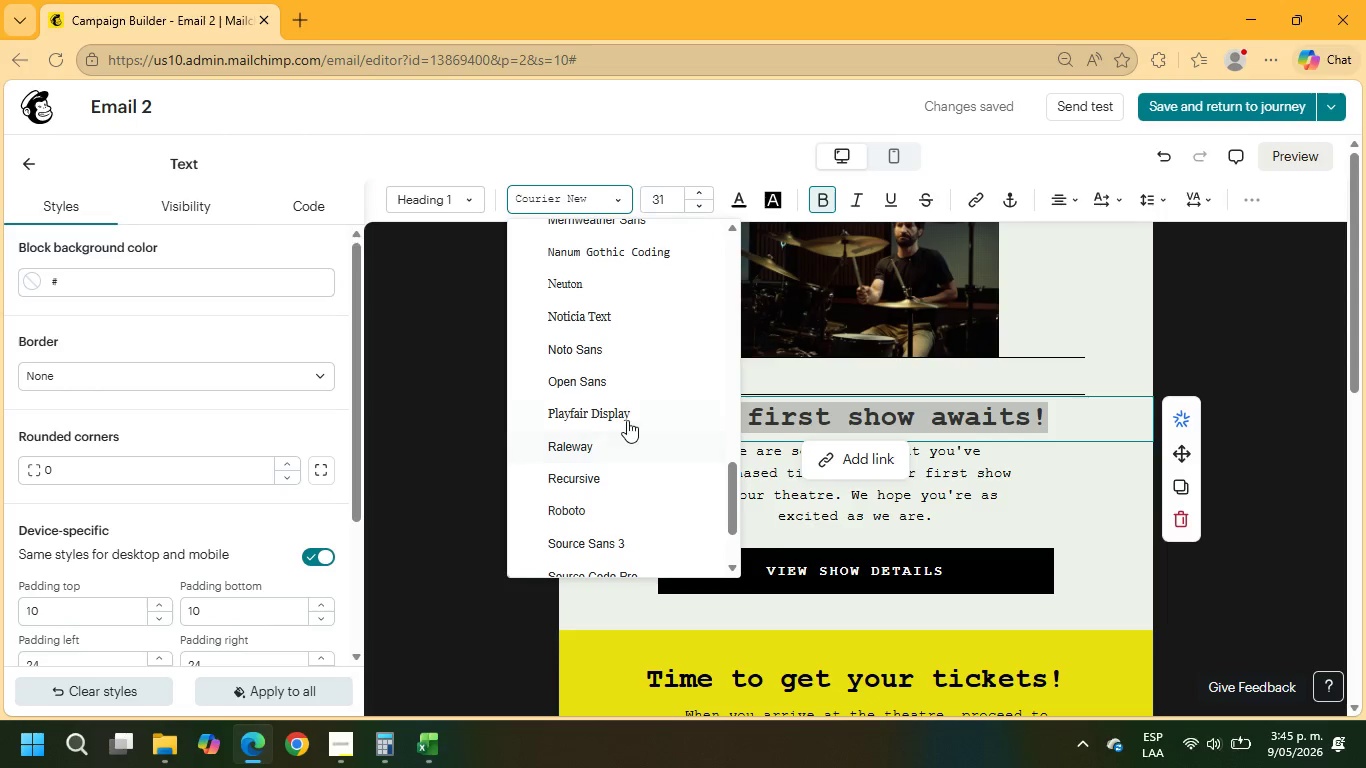 
left_click([627, 408])
 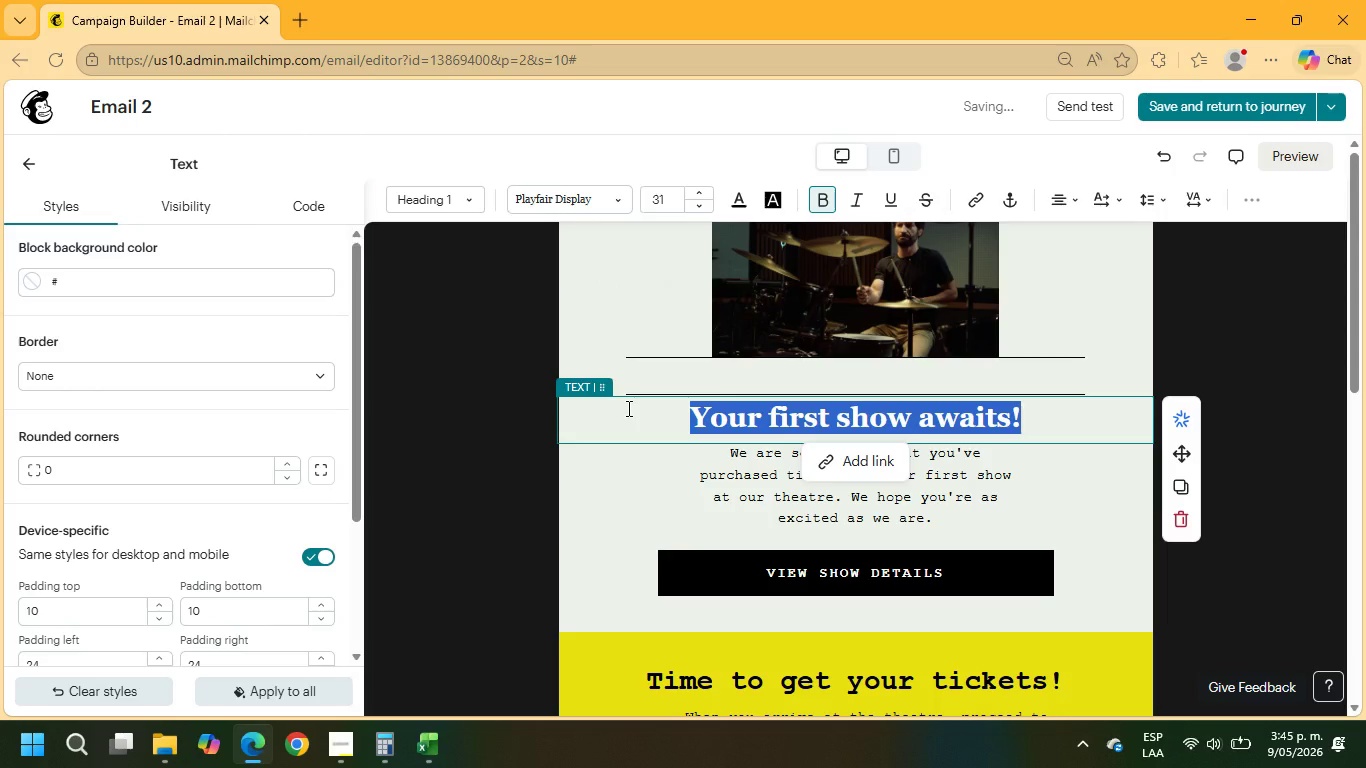 
type(Hello +\FAME)
key(Backspace)
key(Backspace)
key(Backspace)
type(NAME)
 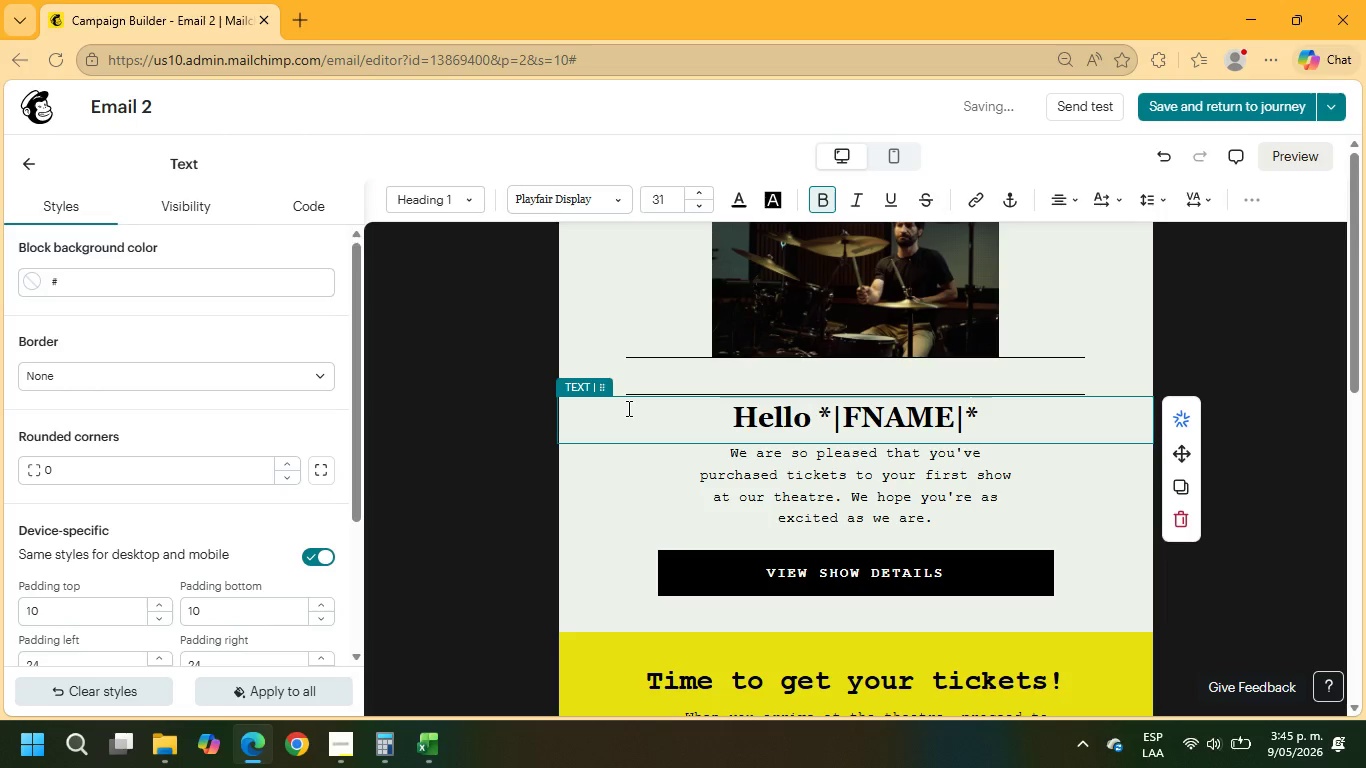 
left_click_drag(start_coordinate=[937, 525], to_coordinate=[720, 461])
 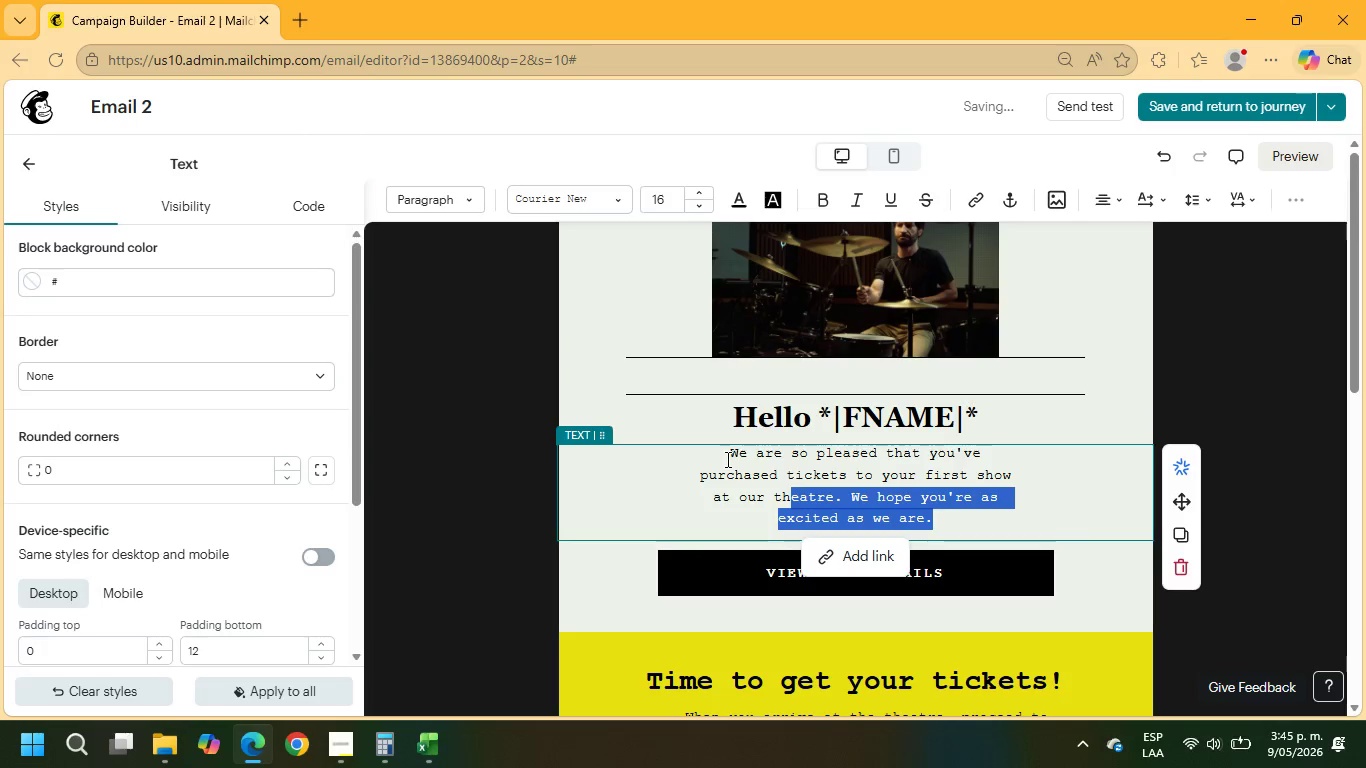 
type(Schools that h)
 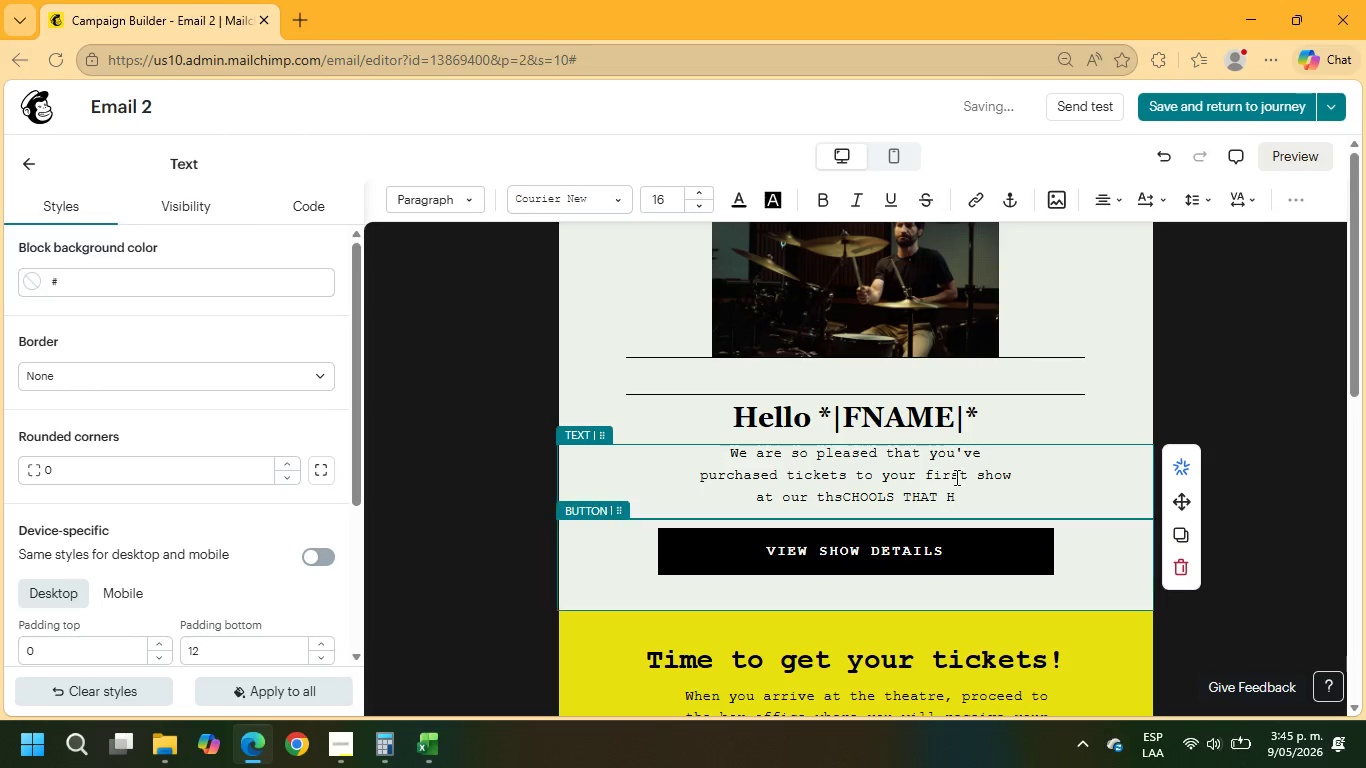 
left_click_drag(start_coordinate=[970, 492], to_coordinate=[713, 456])
 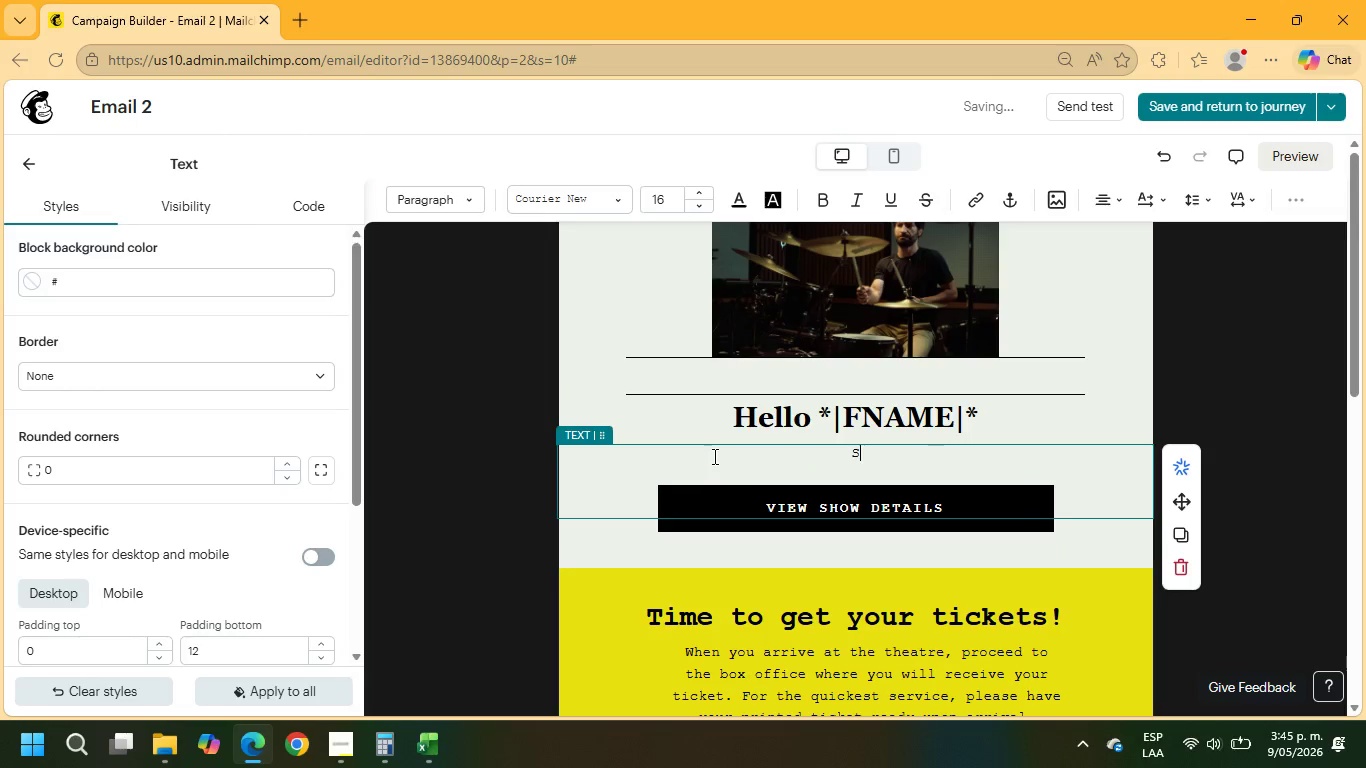 
type(Schools that have partnered with Vibrato Virtuosos Acada)
key(Backspace)
type(emy hac)
key(Backspace)
type(ve seen stronger student)
 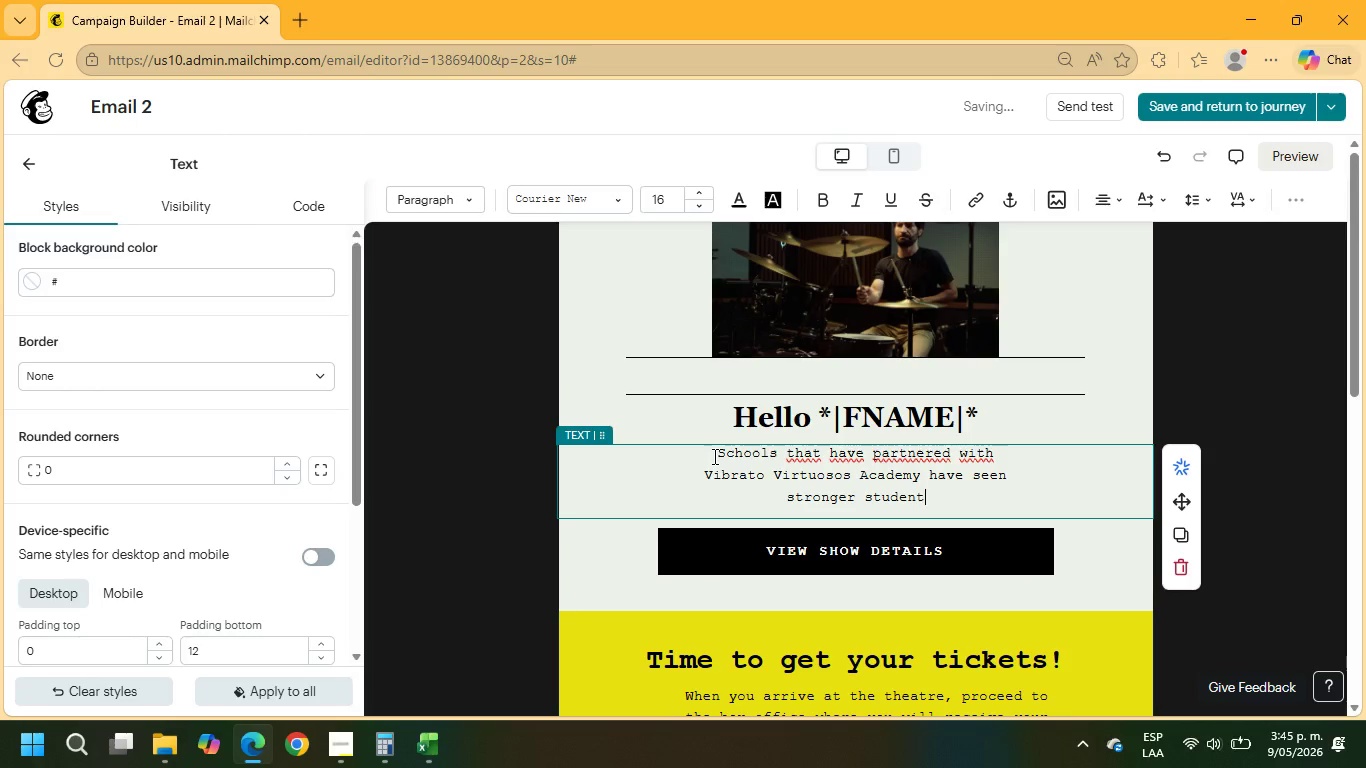 
wait(14.89)
 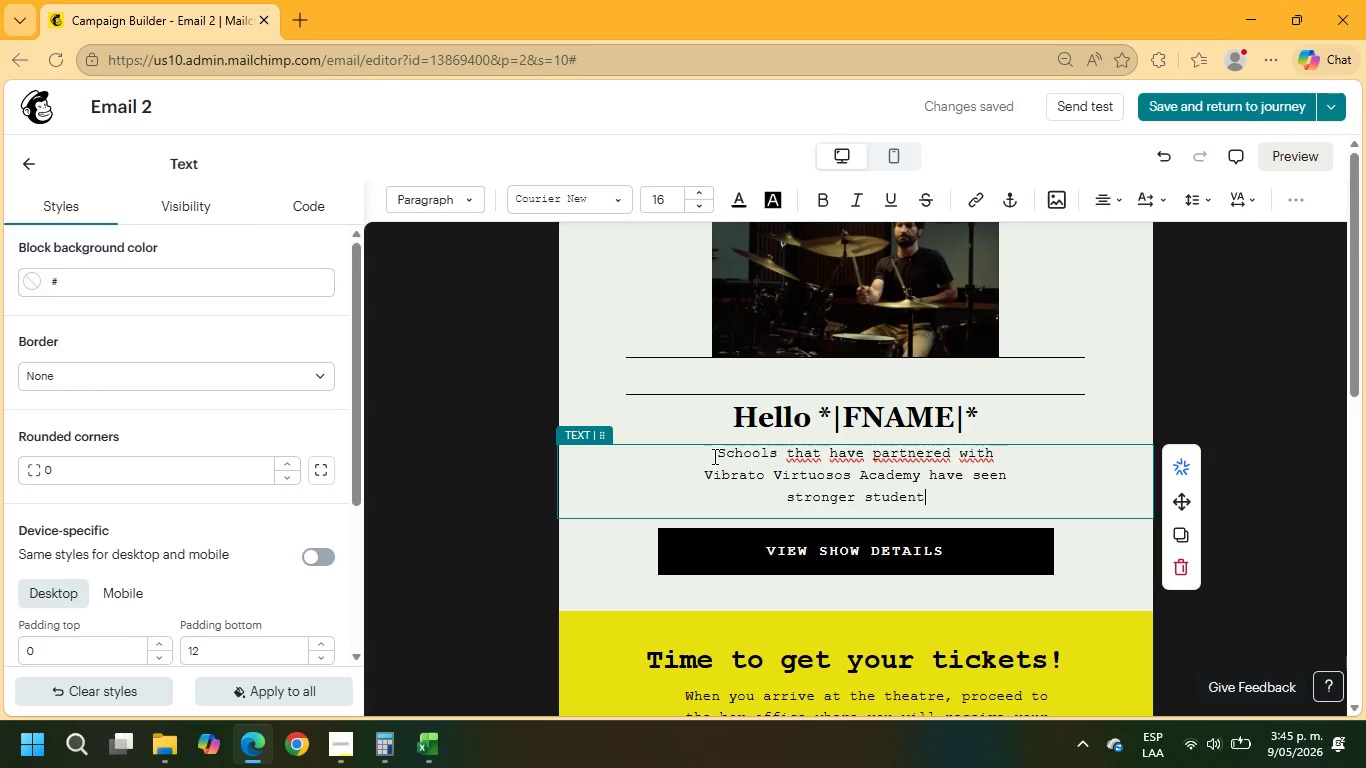 
type( engagement and)
 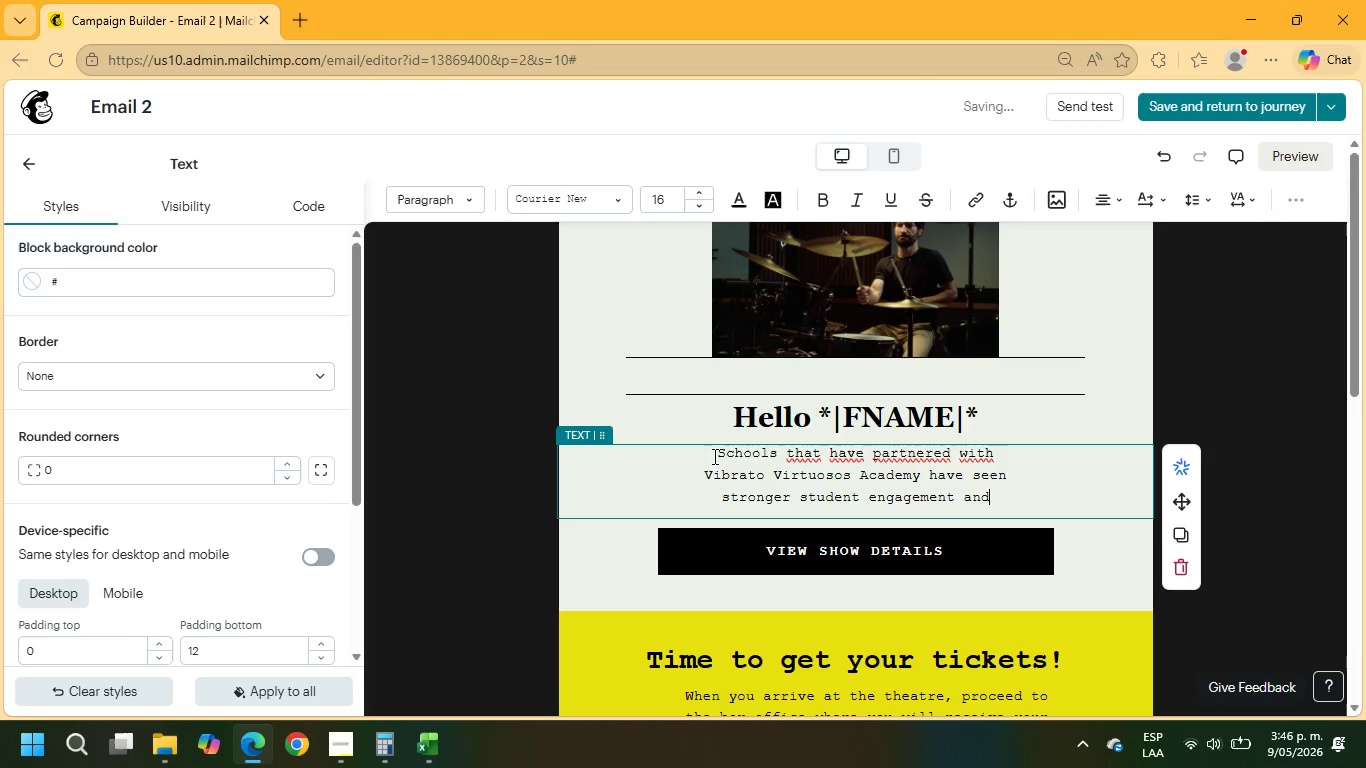 
type( increq)
key(Backspace)
type(ased enthusiasm with in their music programs.)
 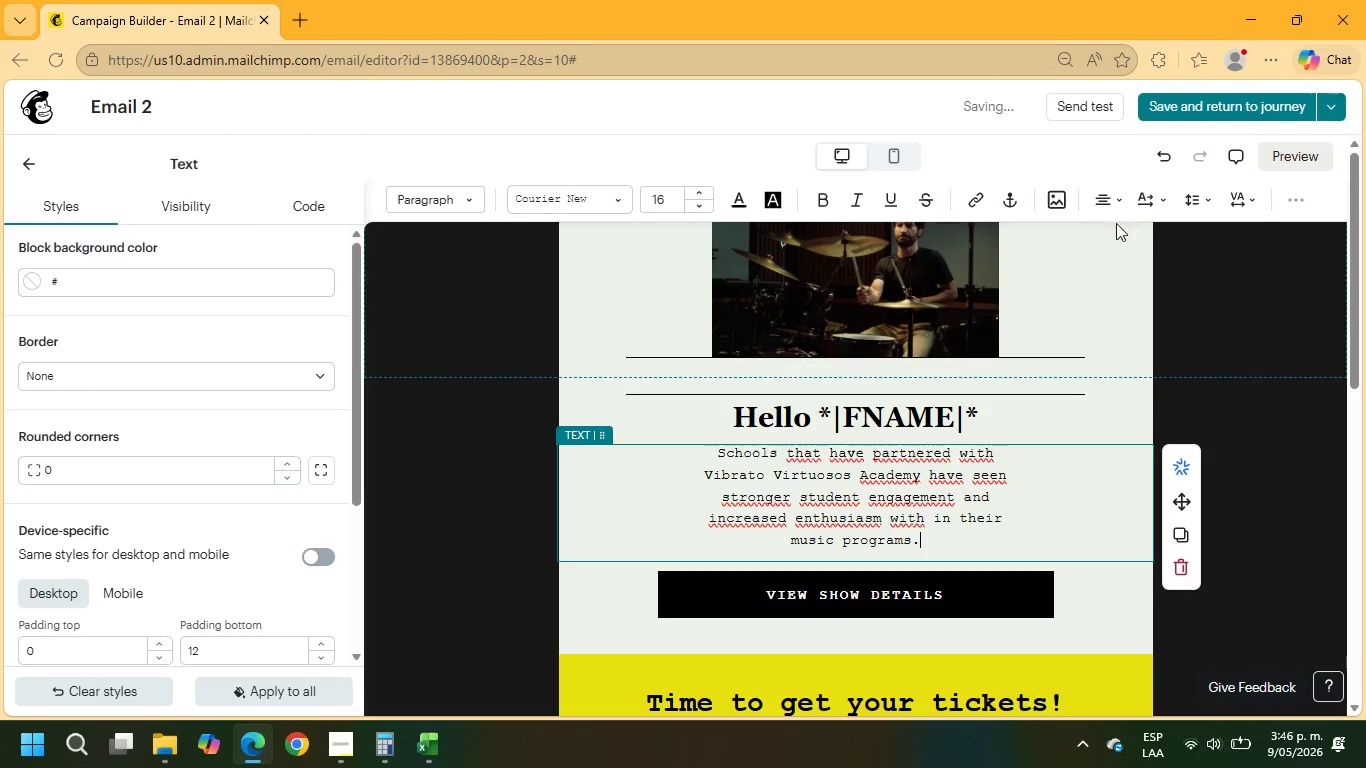 
left_click([22, 171])
 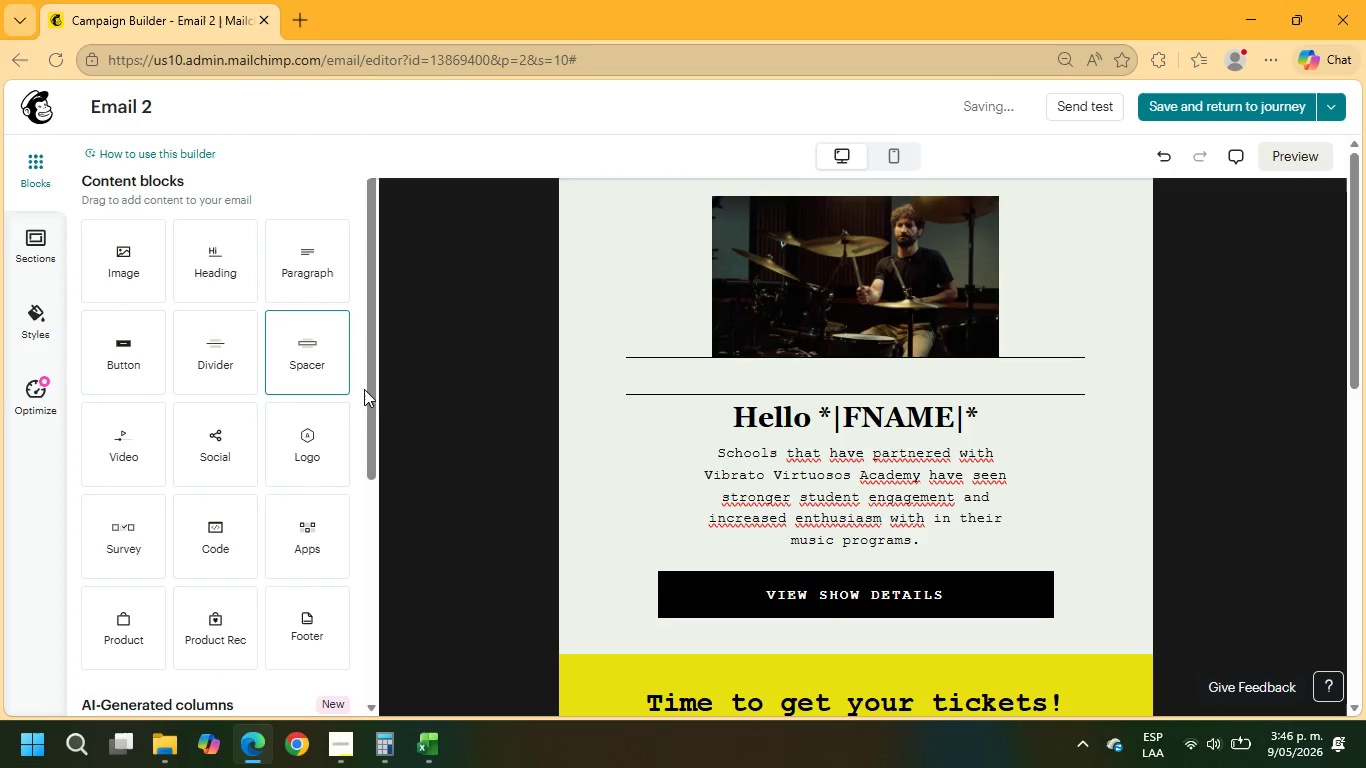 
left_click_drag(start_coordinate=[312, 357], to_coordinate=[783, 565])
 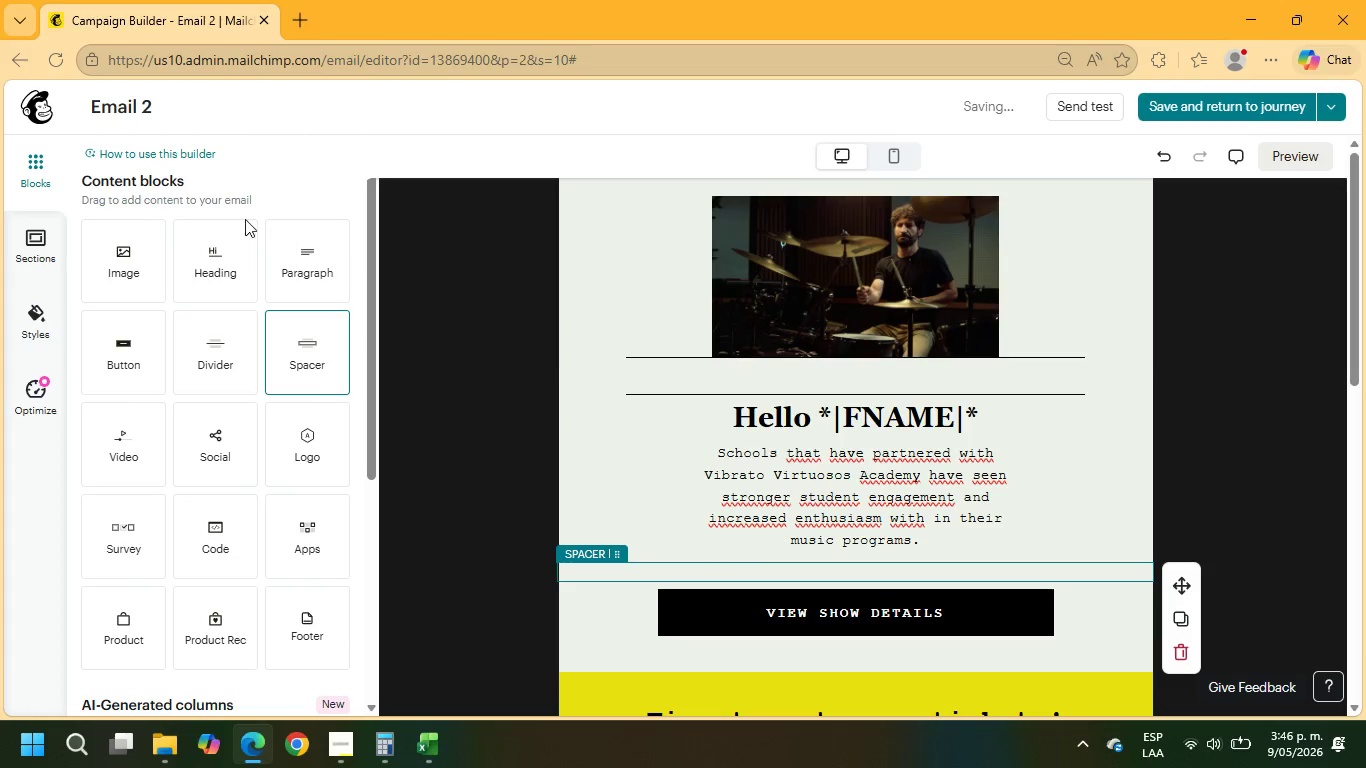 
mouse_move([191, 242])
 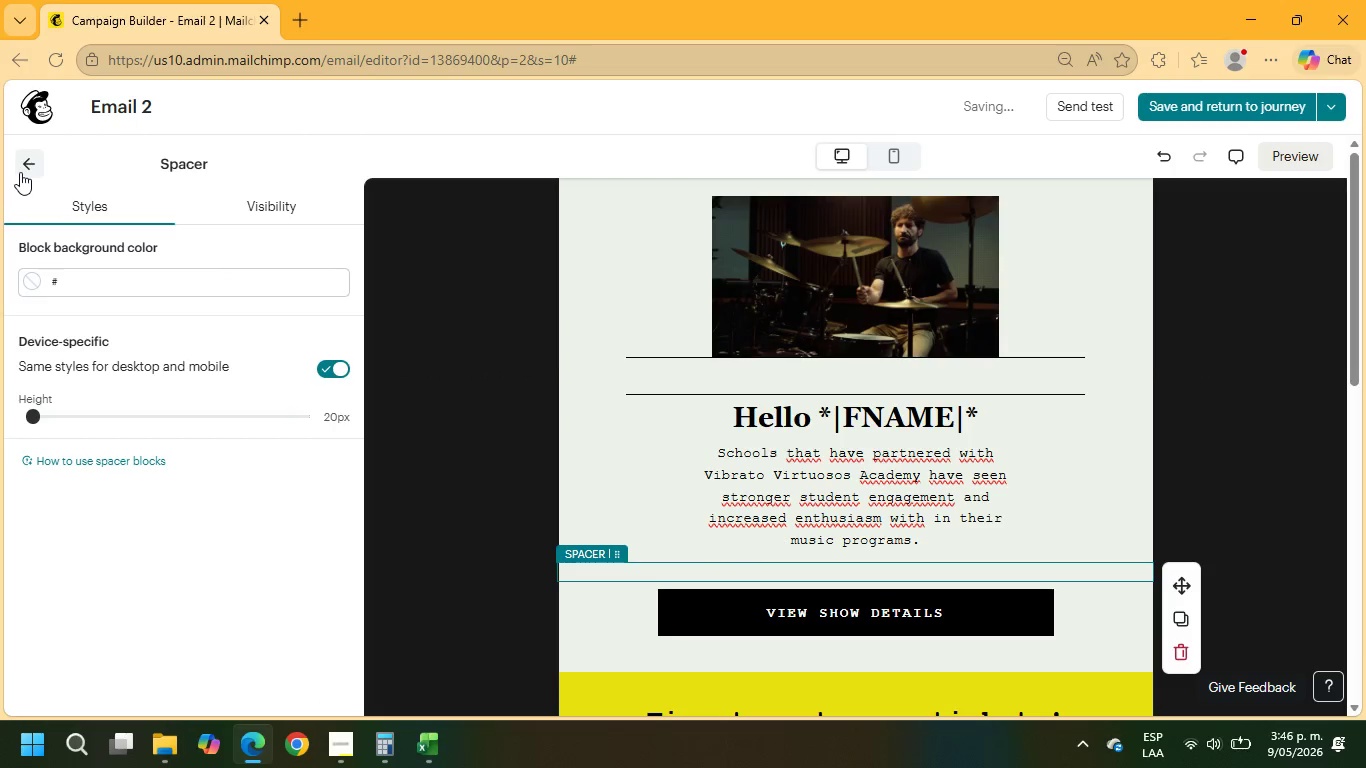 
left_click([20, 171])
 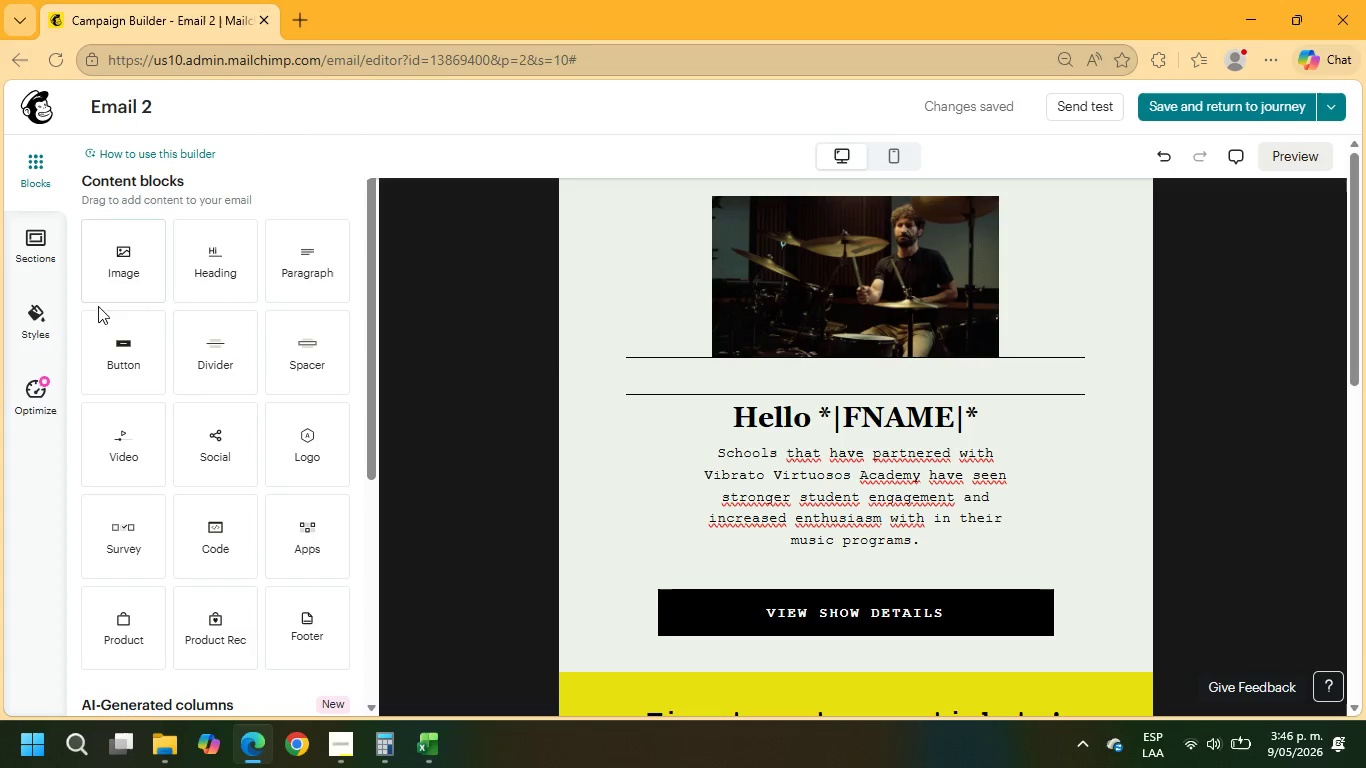 
left_click_drag(start_coordinate=[126, 259], to_coordinate=[618, 573])
 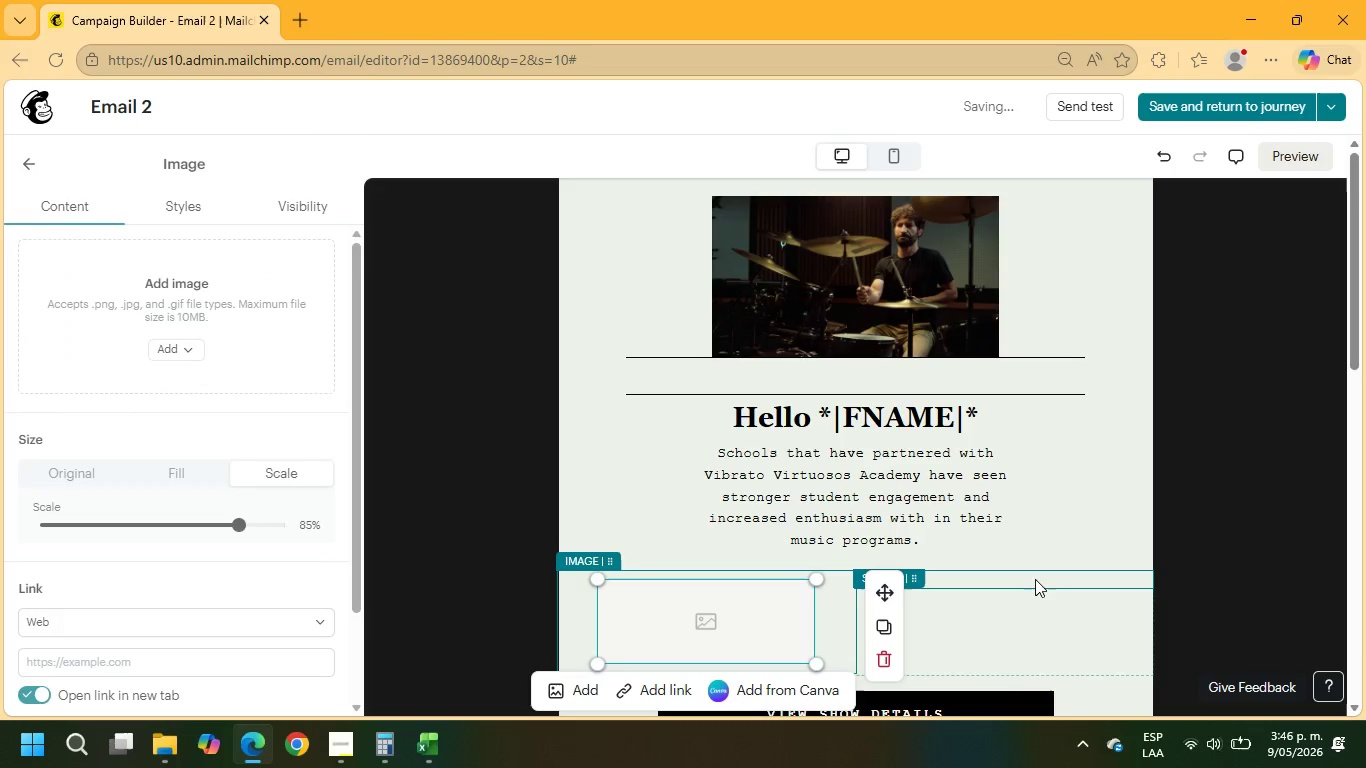 
left_click([1035, 599])
 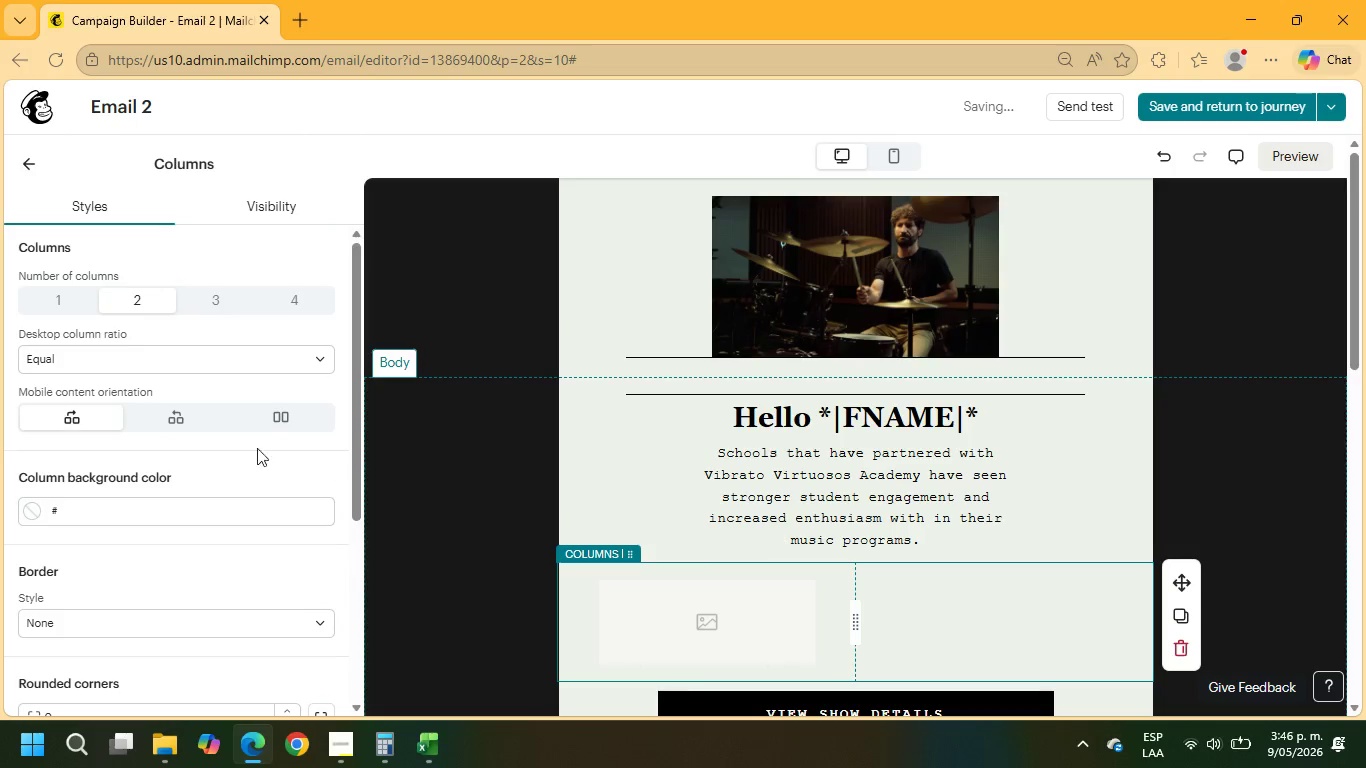 
wait(5.08)
 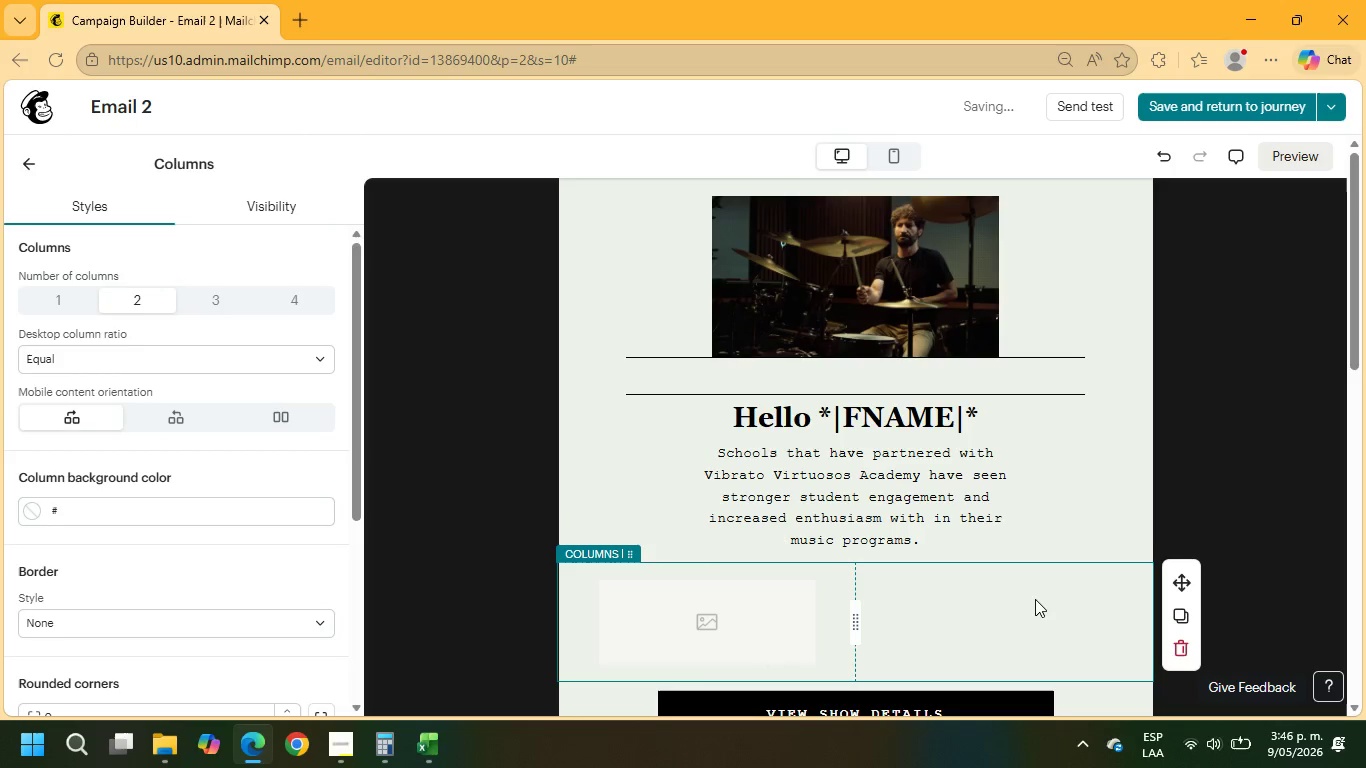 
left_click([51, 307])
 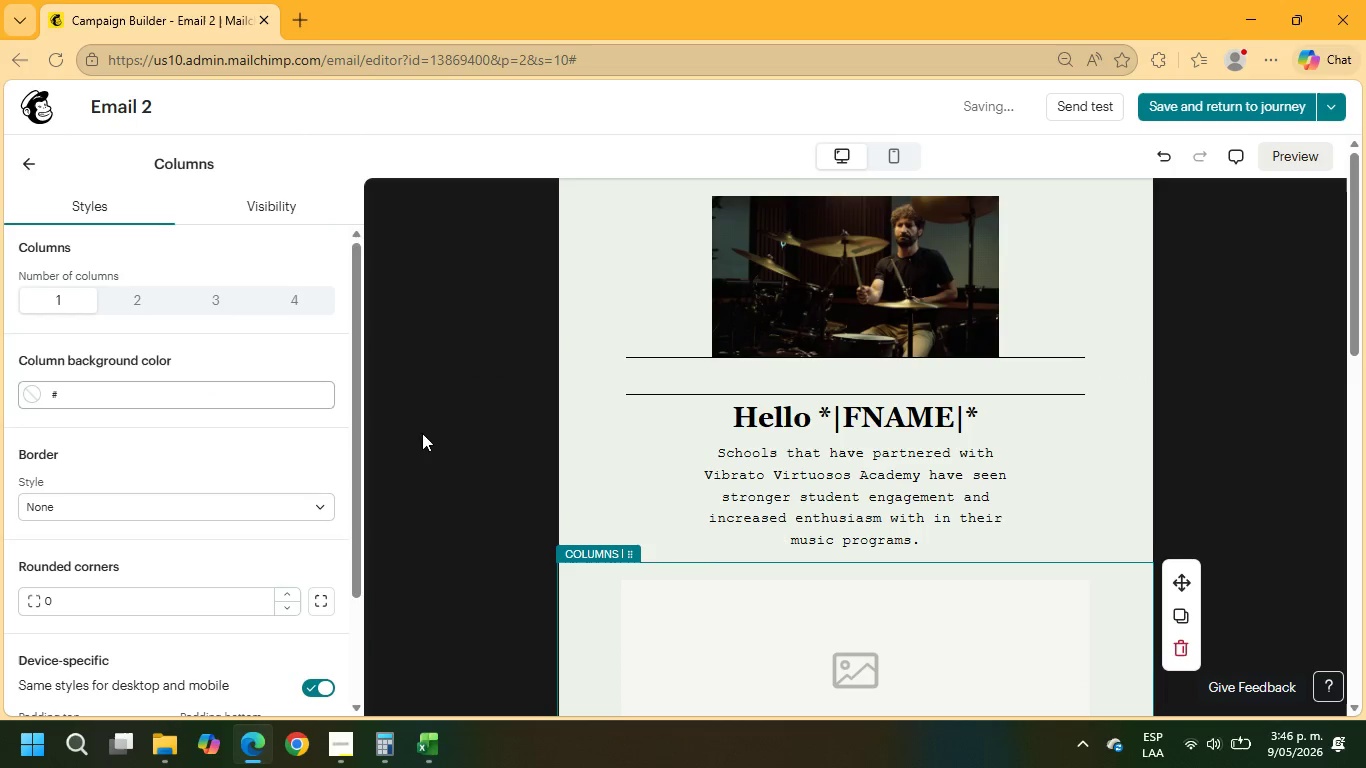 
scroll: coordinate [921, 546], scroll_direction: down, amount: 3.0
 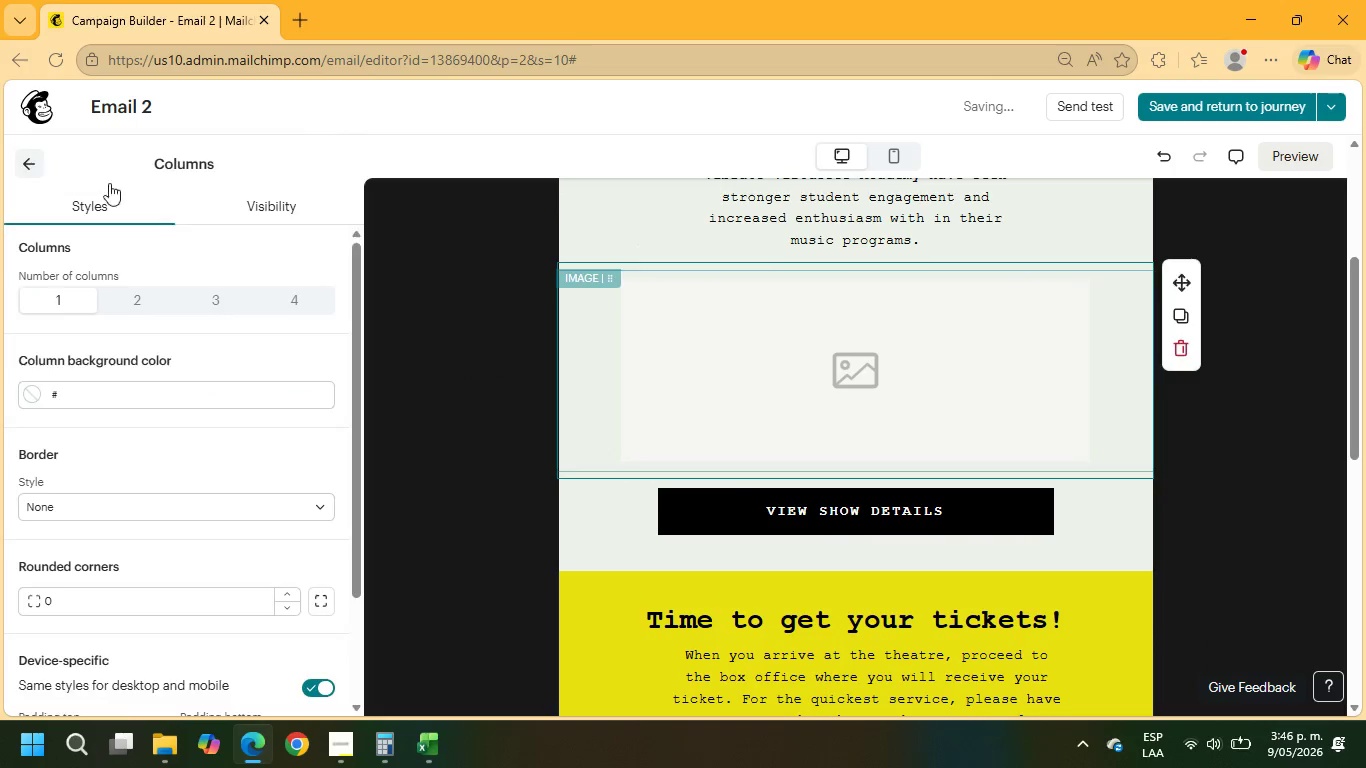 
left_click_drag(start_coordinate=[321, 283], to_coordinate=[1122, 408])
 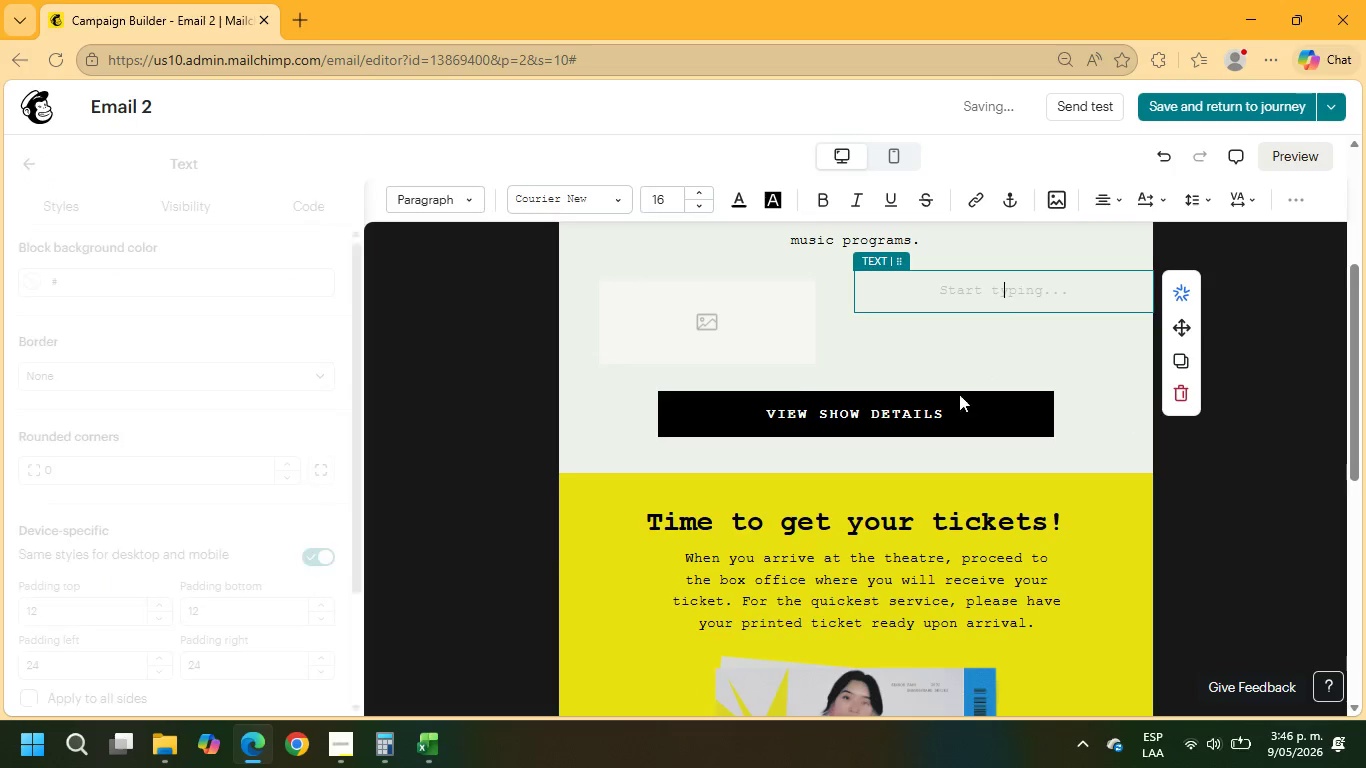 
left_click([698, 325])
 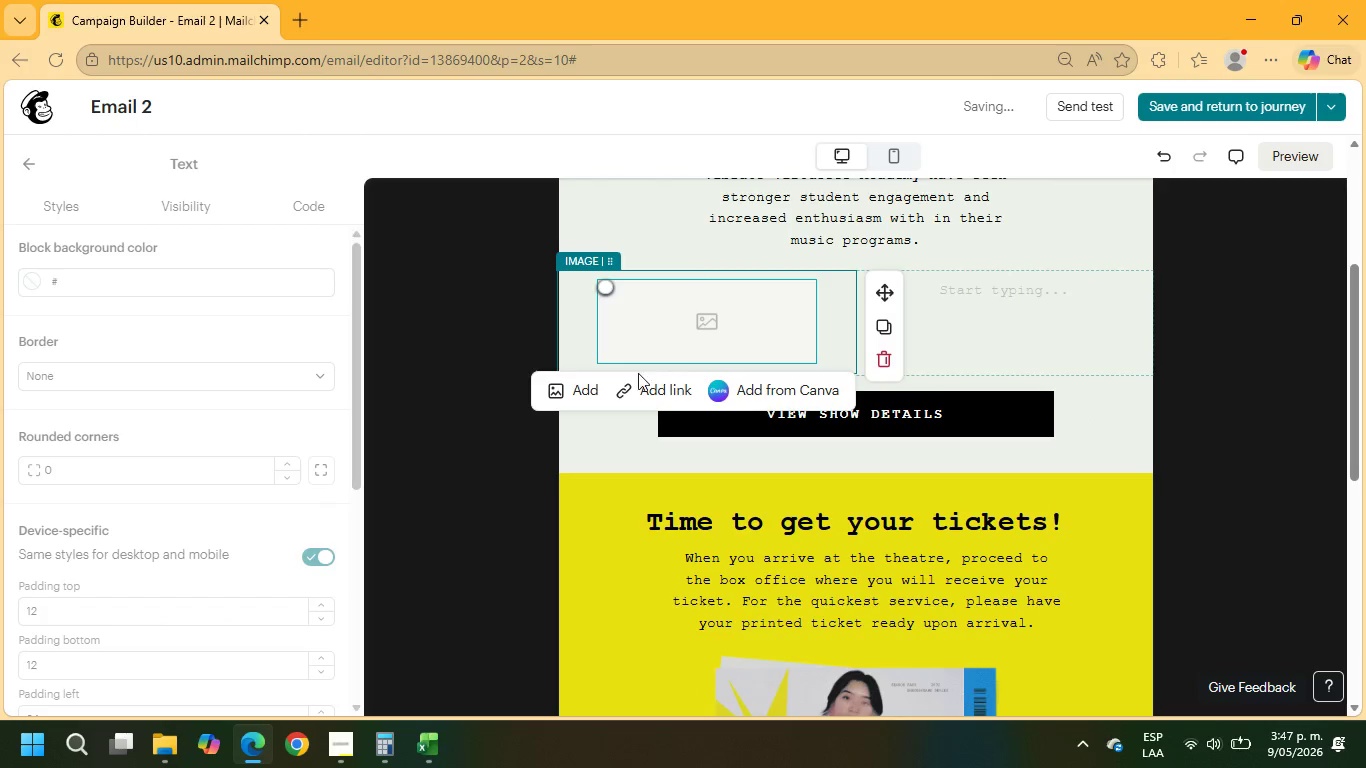 
left_click_drag(start_coordinate=[559, 377], to_coordinate=[559, 383])
 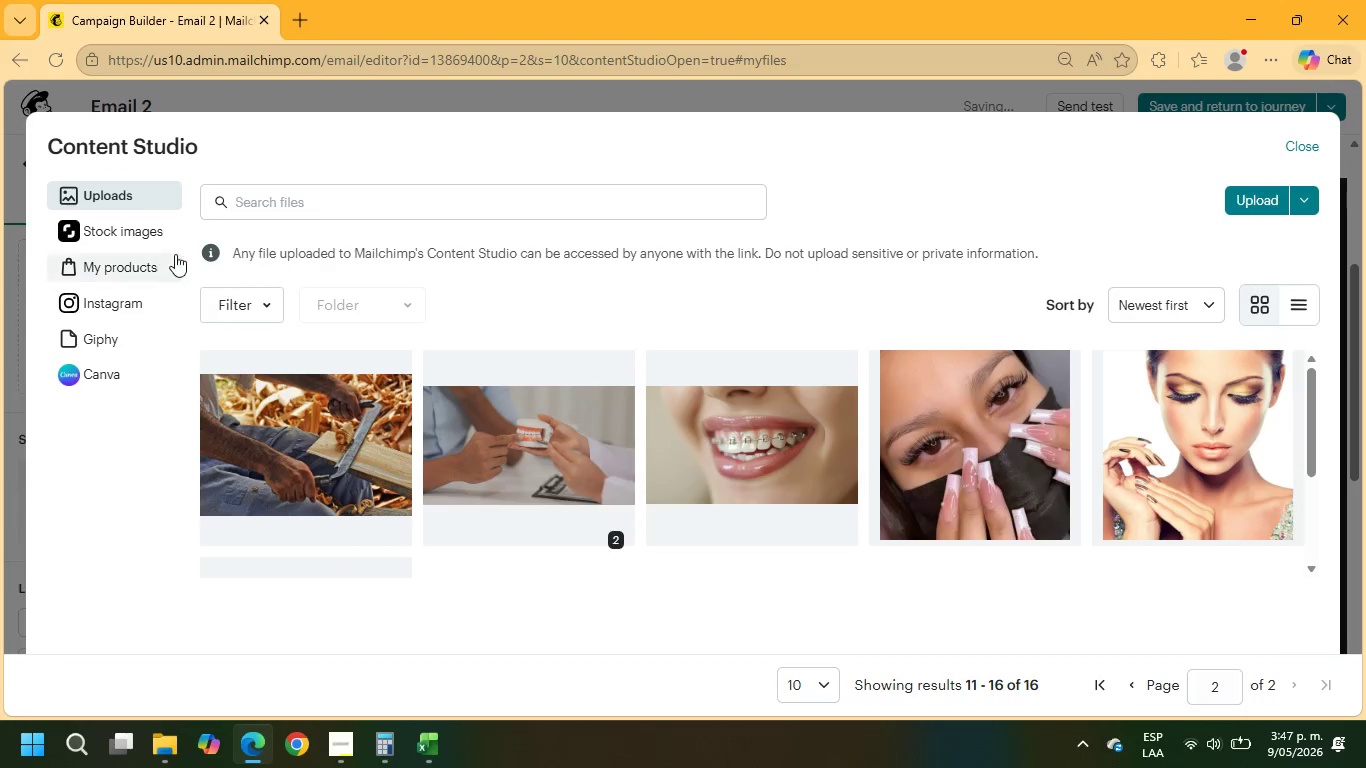 
left_click([145, 233])
 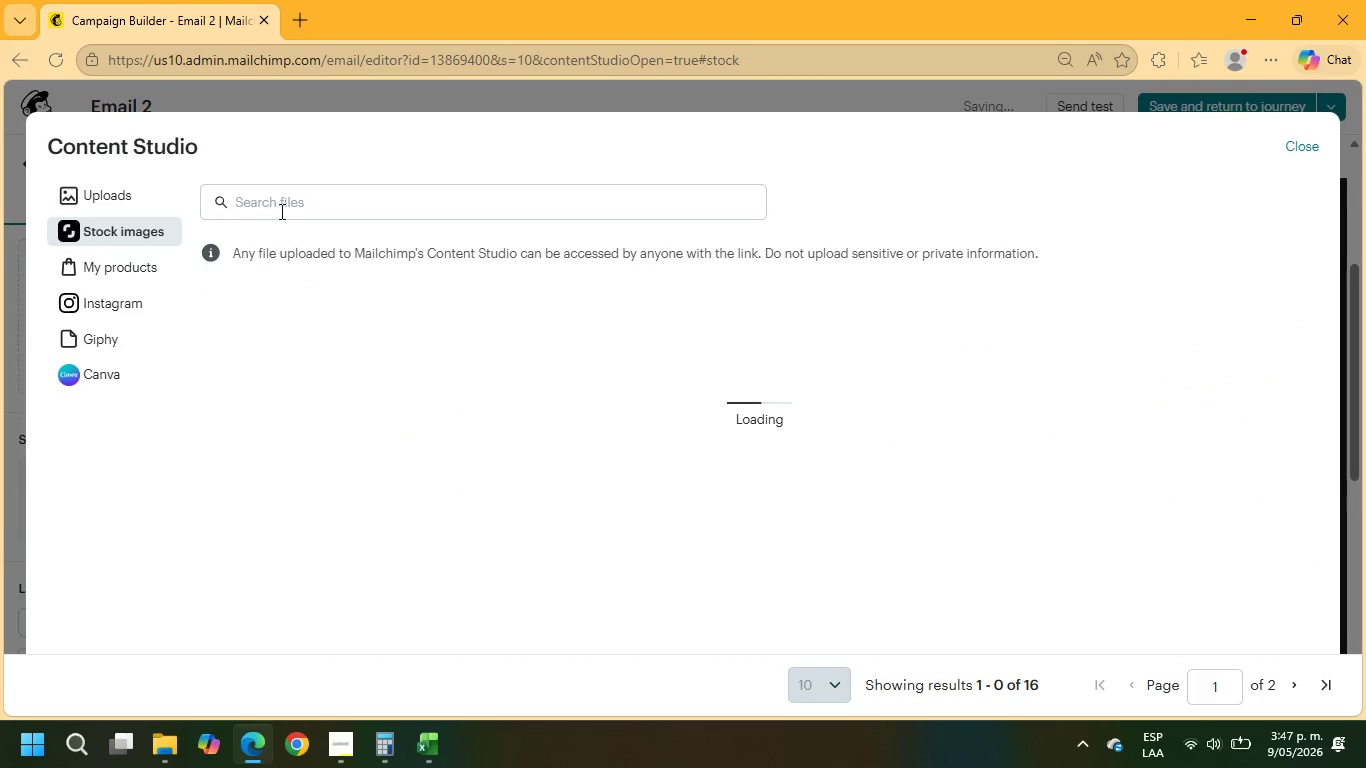 
left_click([289, 191])
 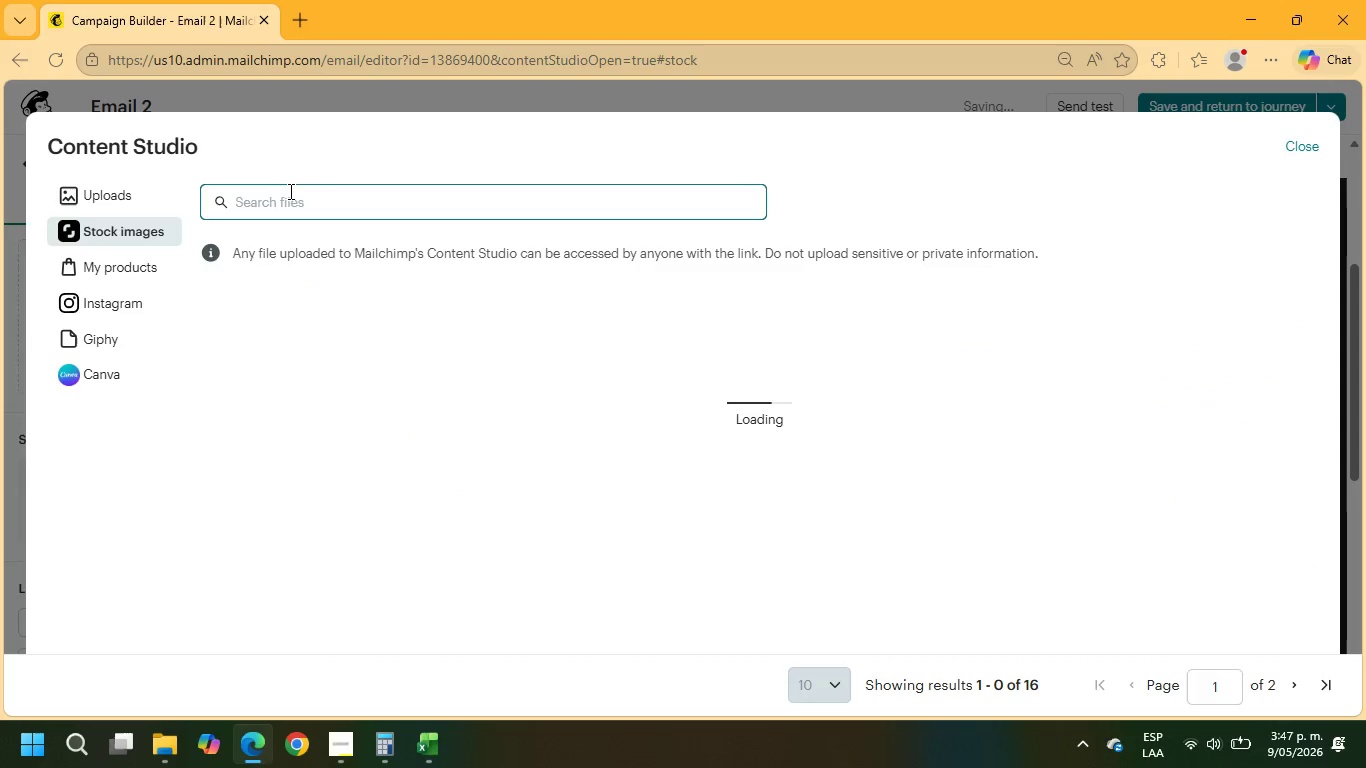 
type(music )
key(Backspace)
type(s student)
 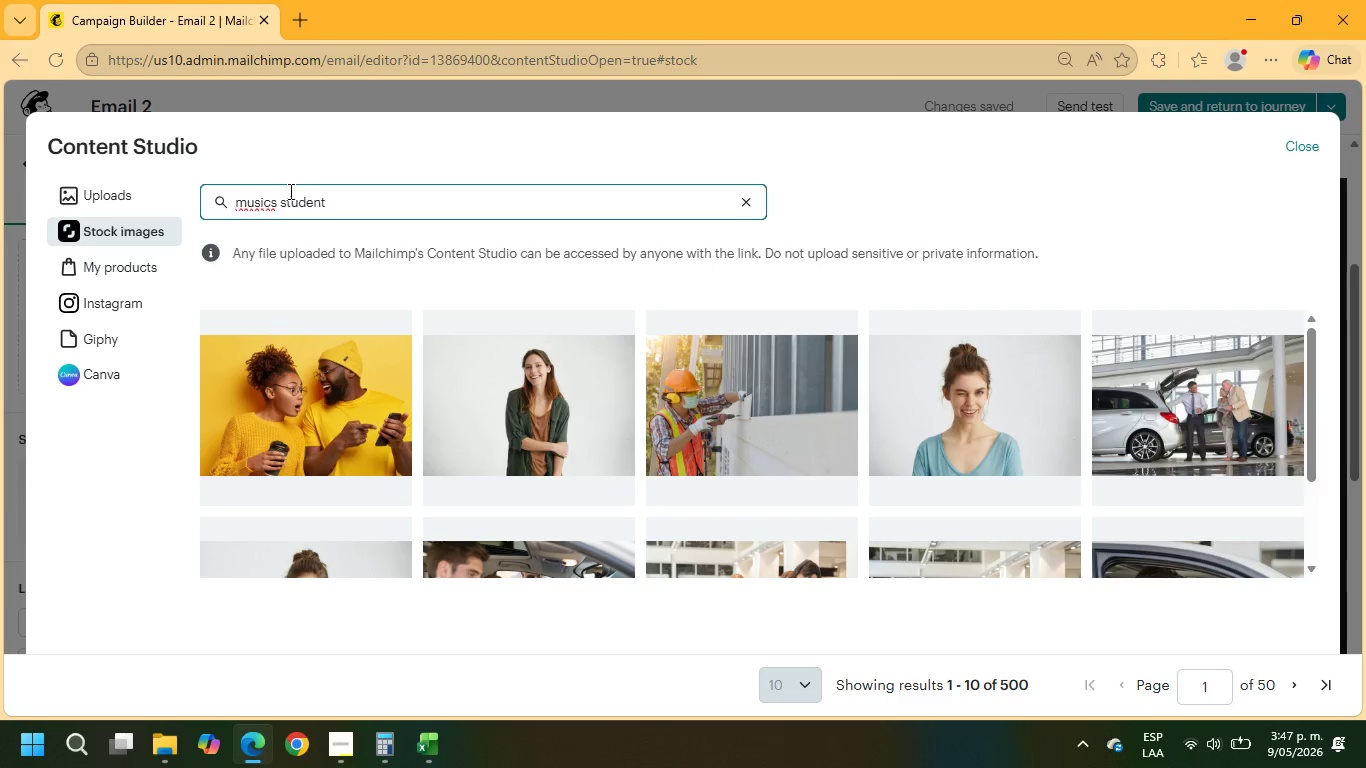 
key(Enter)
 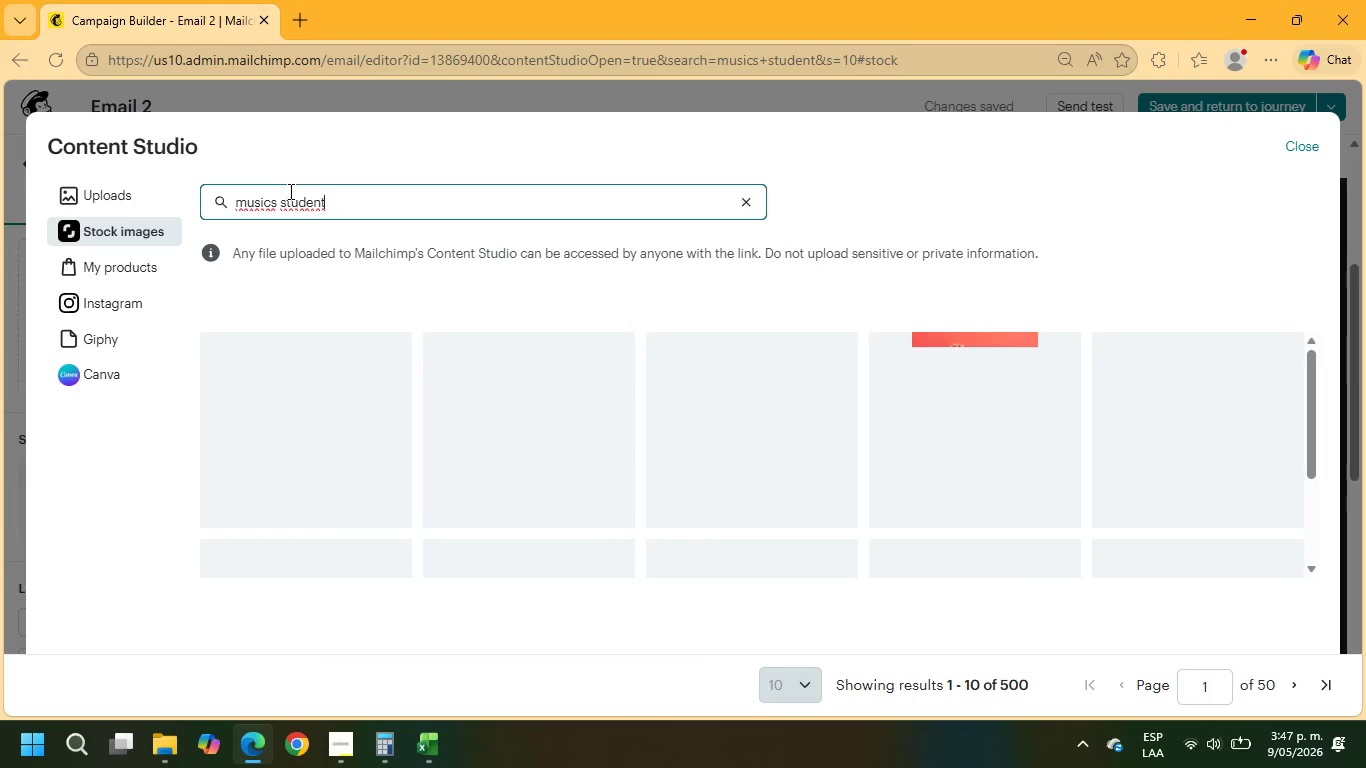 
wait(10.95)
 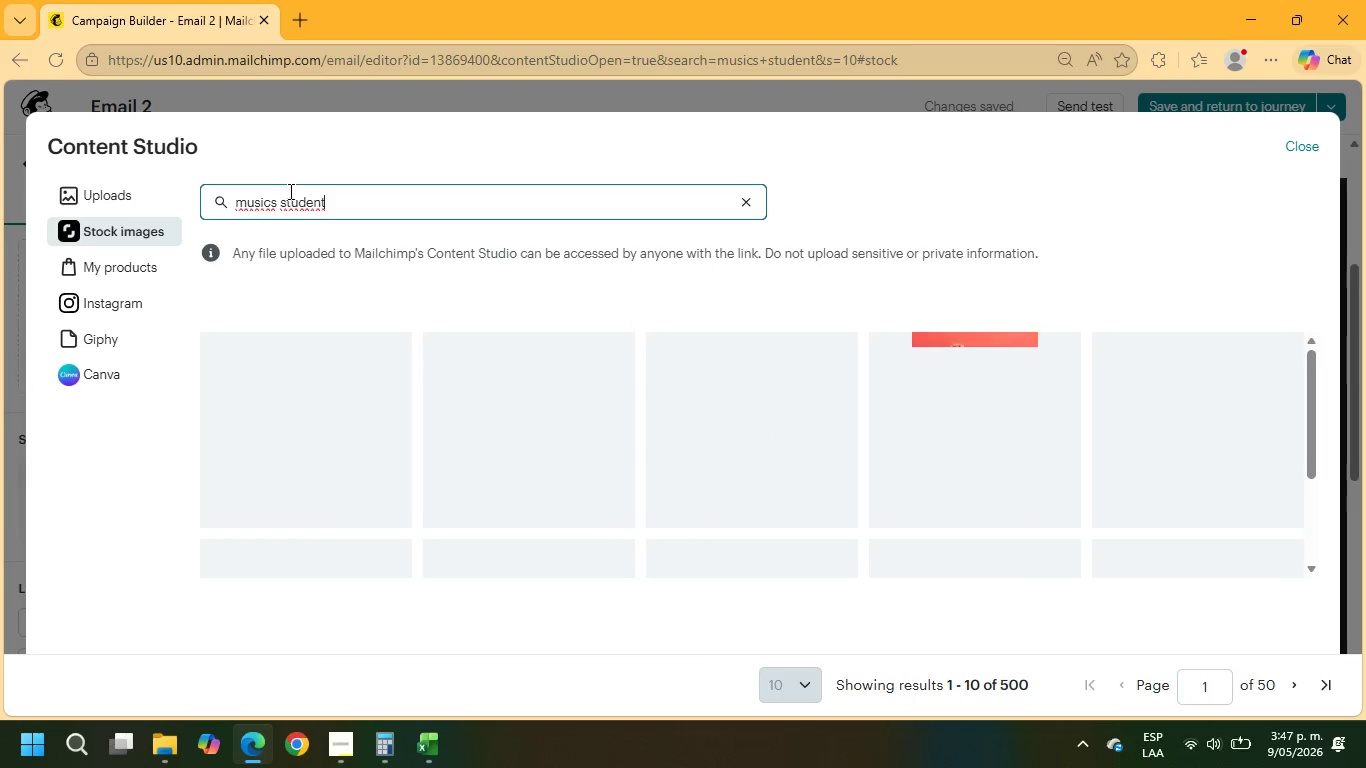 
scroll: coordinate [552, 470], scroll_direction: down, amount: 3.0
 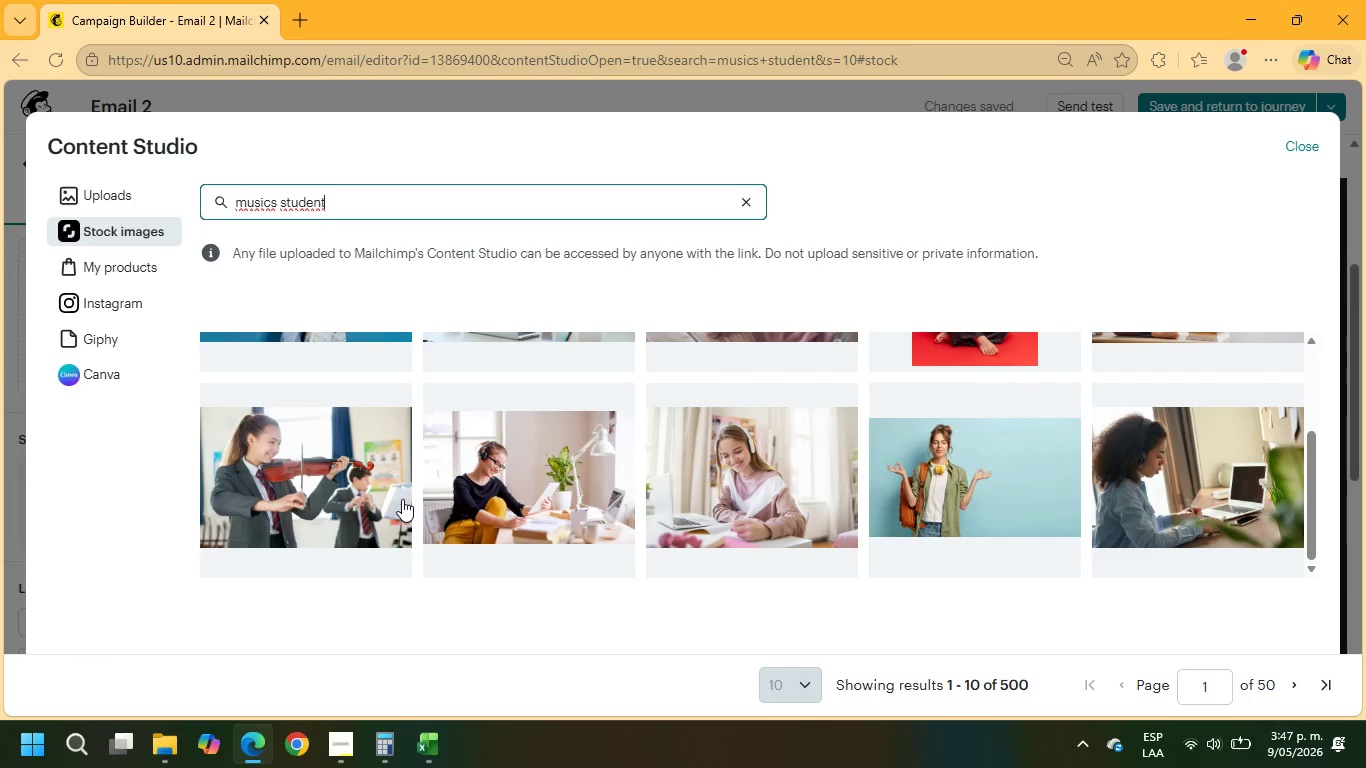 
left_click([351, 493])
 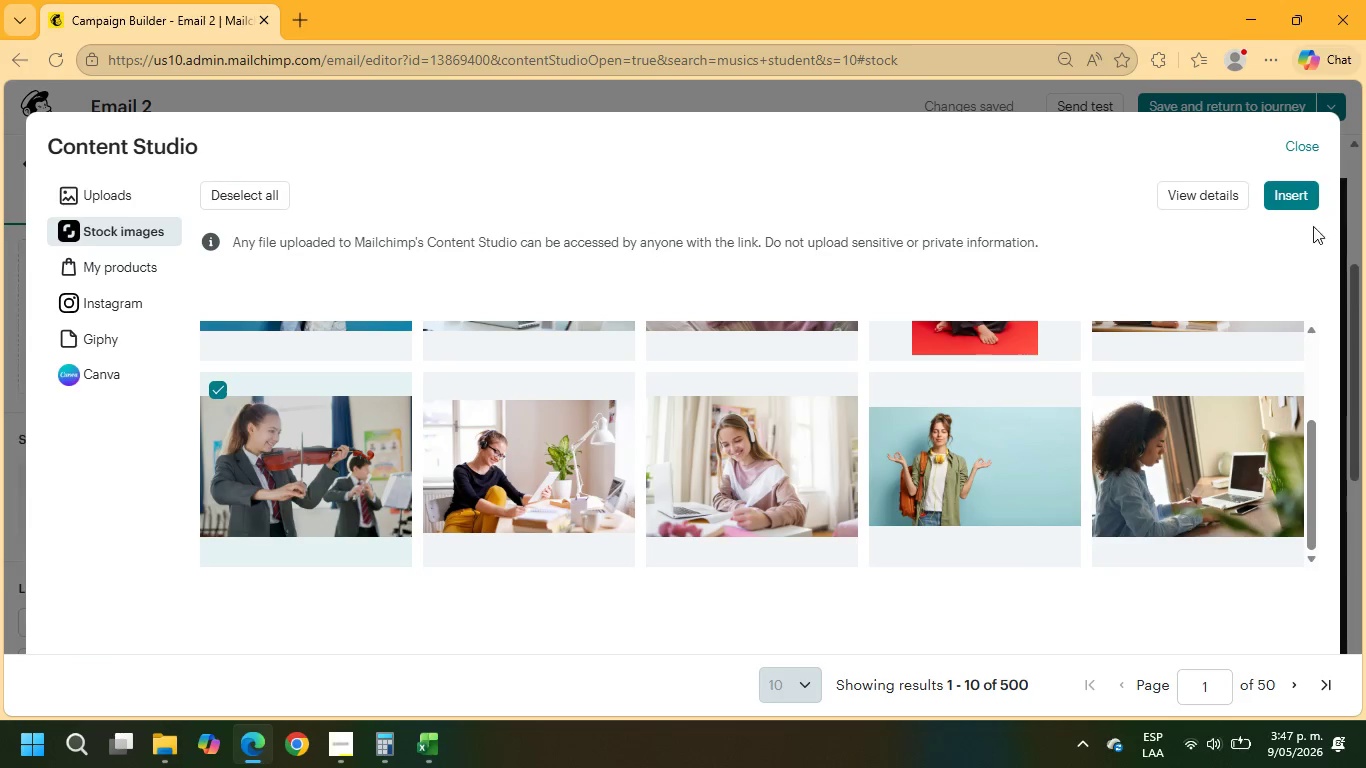 
left_click([1298, 179])
 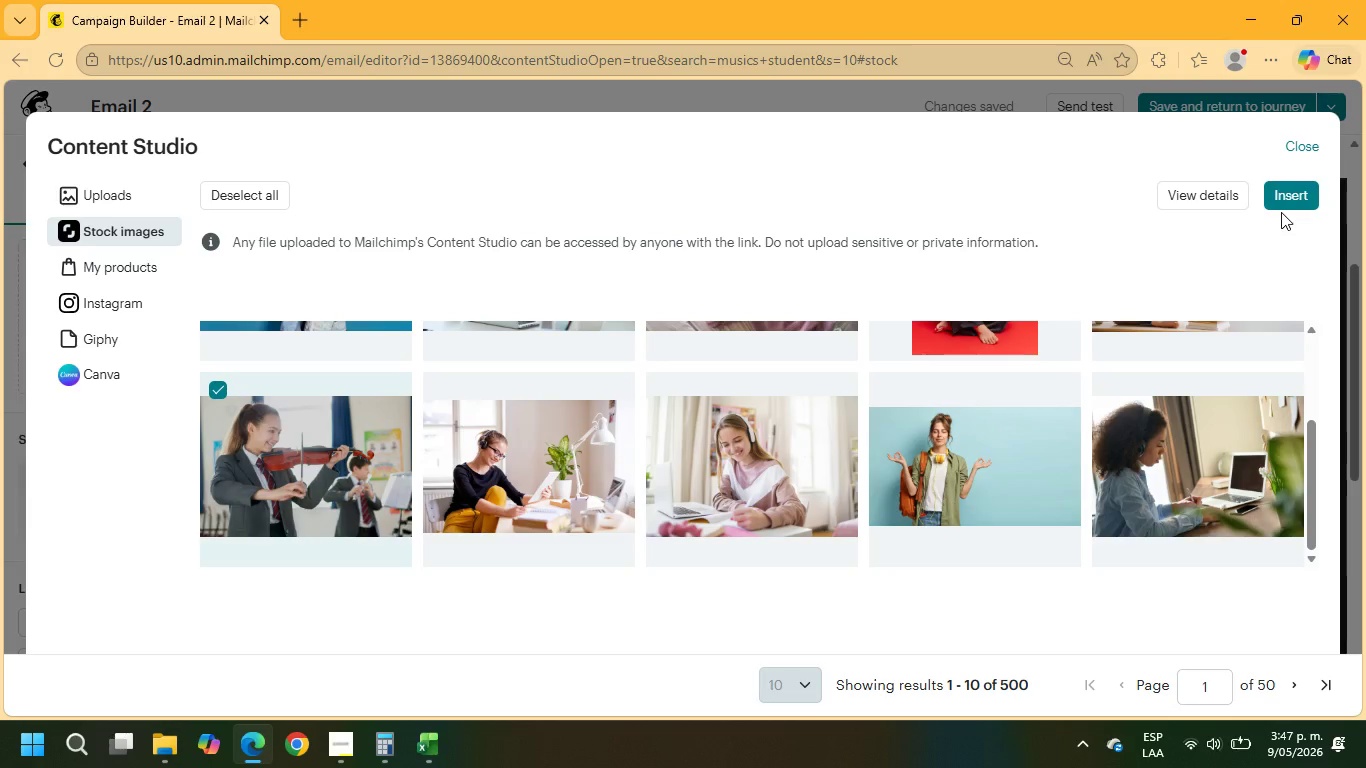 
wait(7.69)
 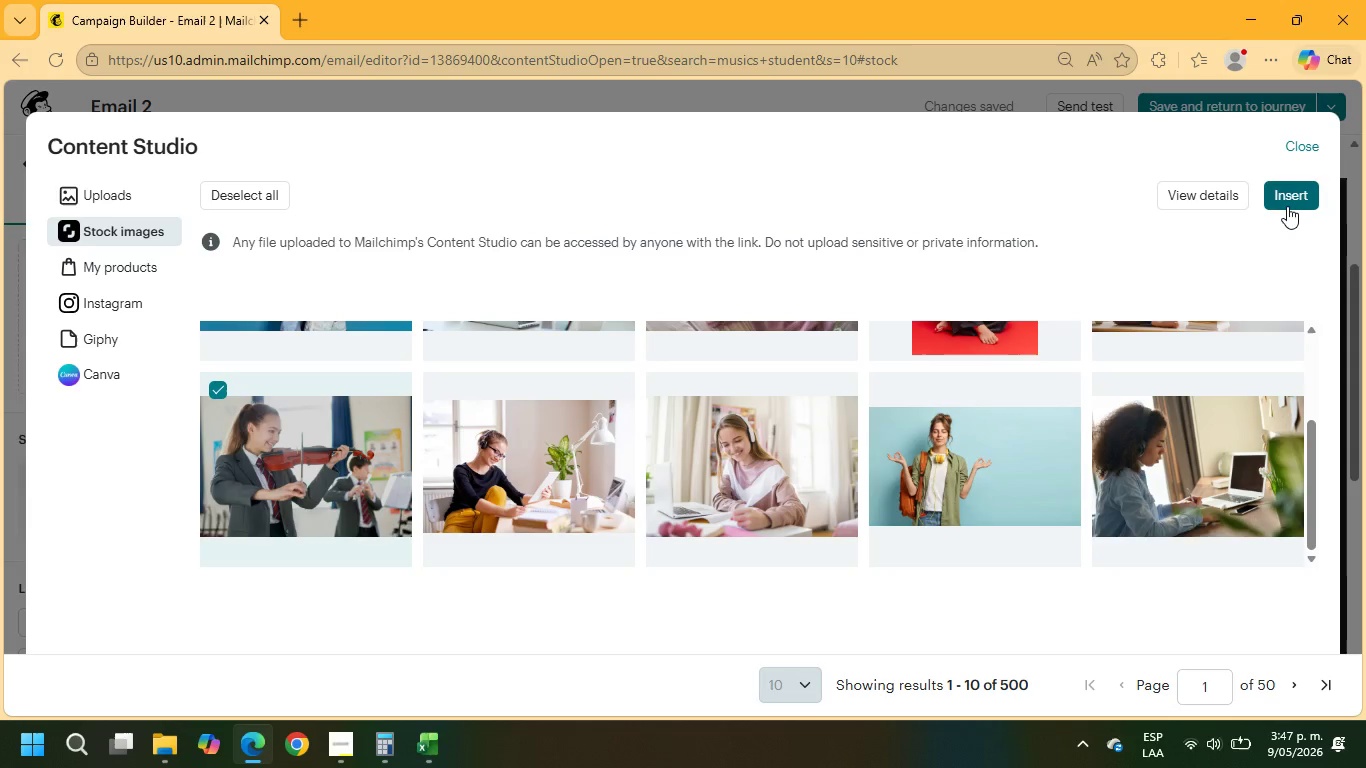 
left_click([1280, 195])
 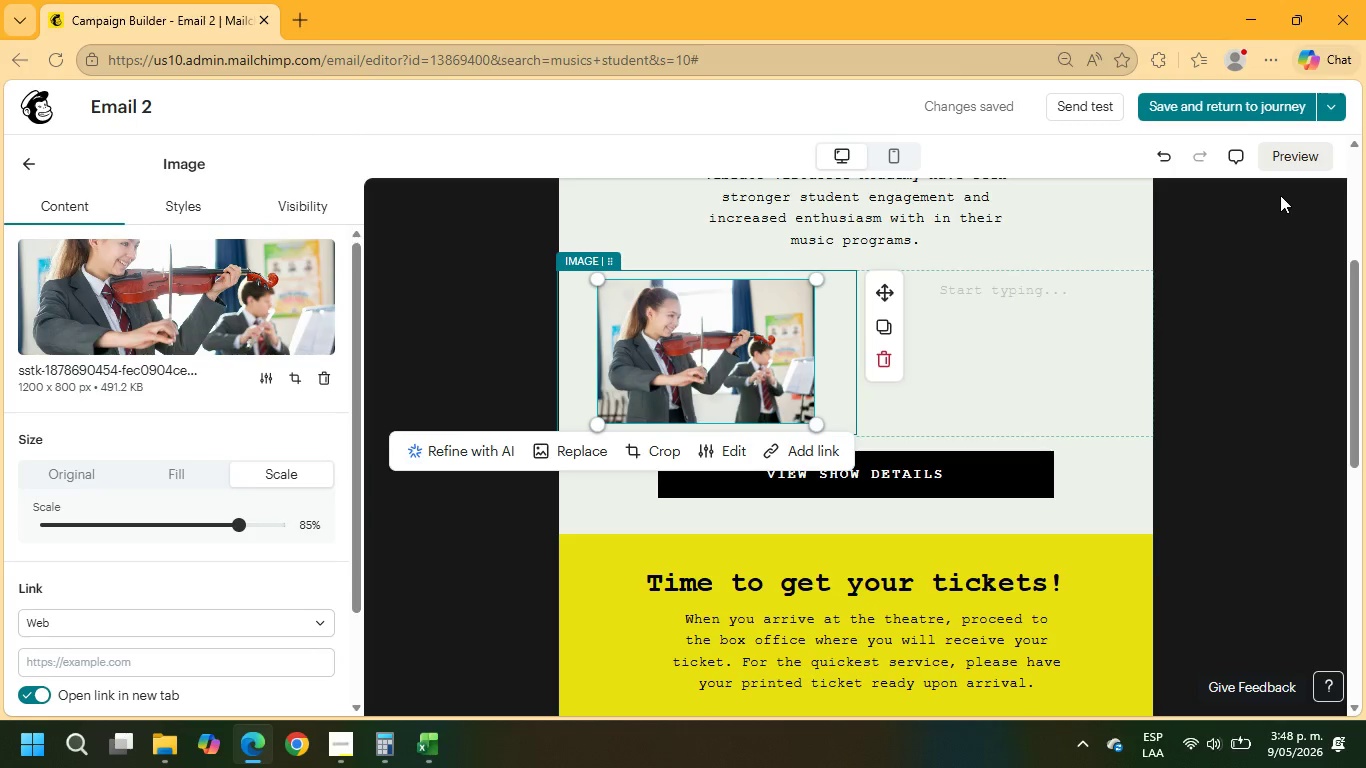 
wait(78.73)
 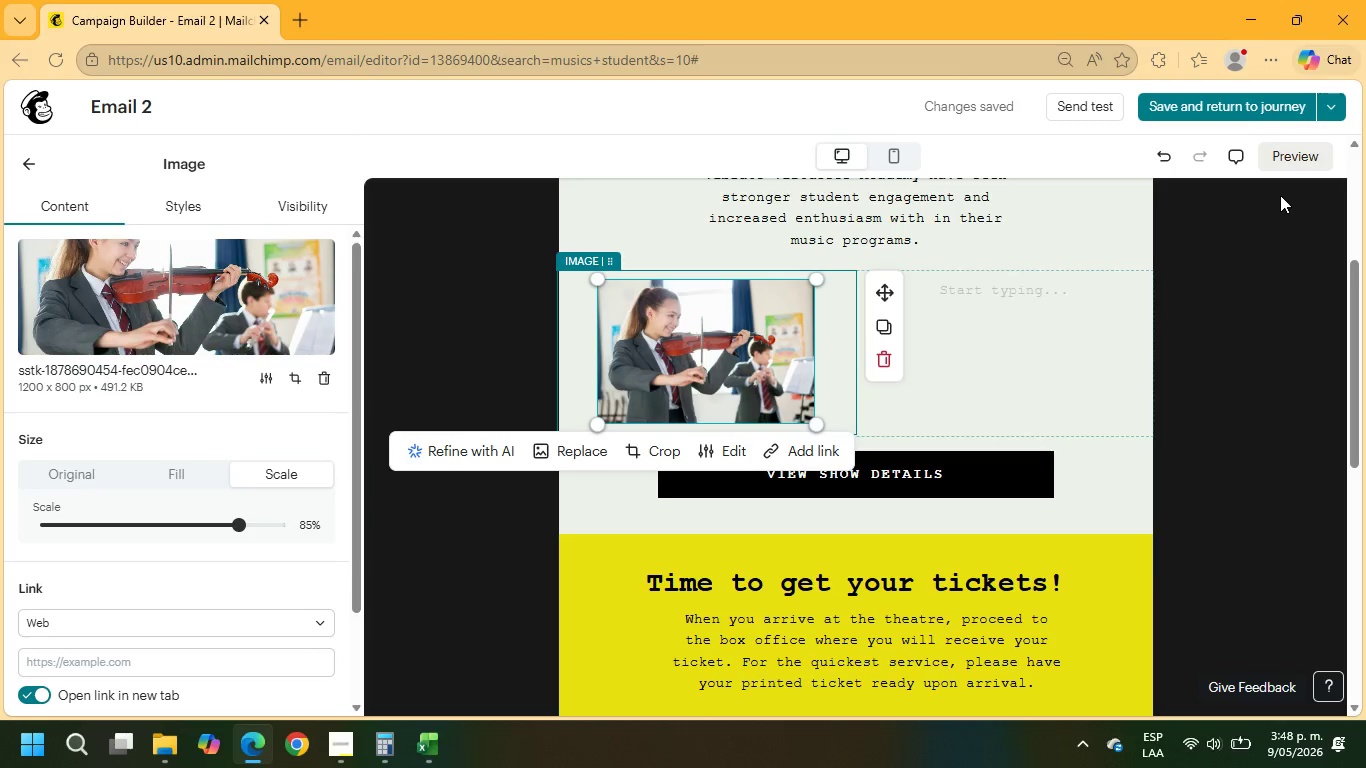 
left_click([1017, 302])
 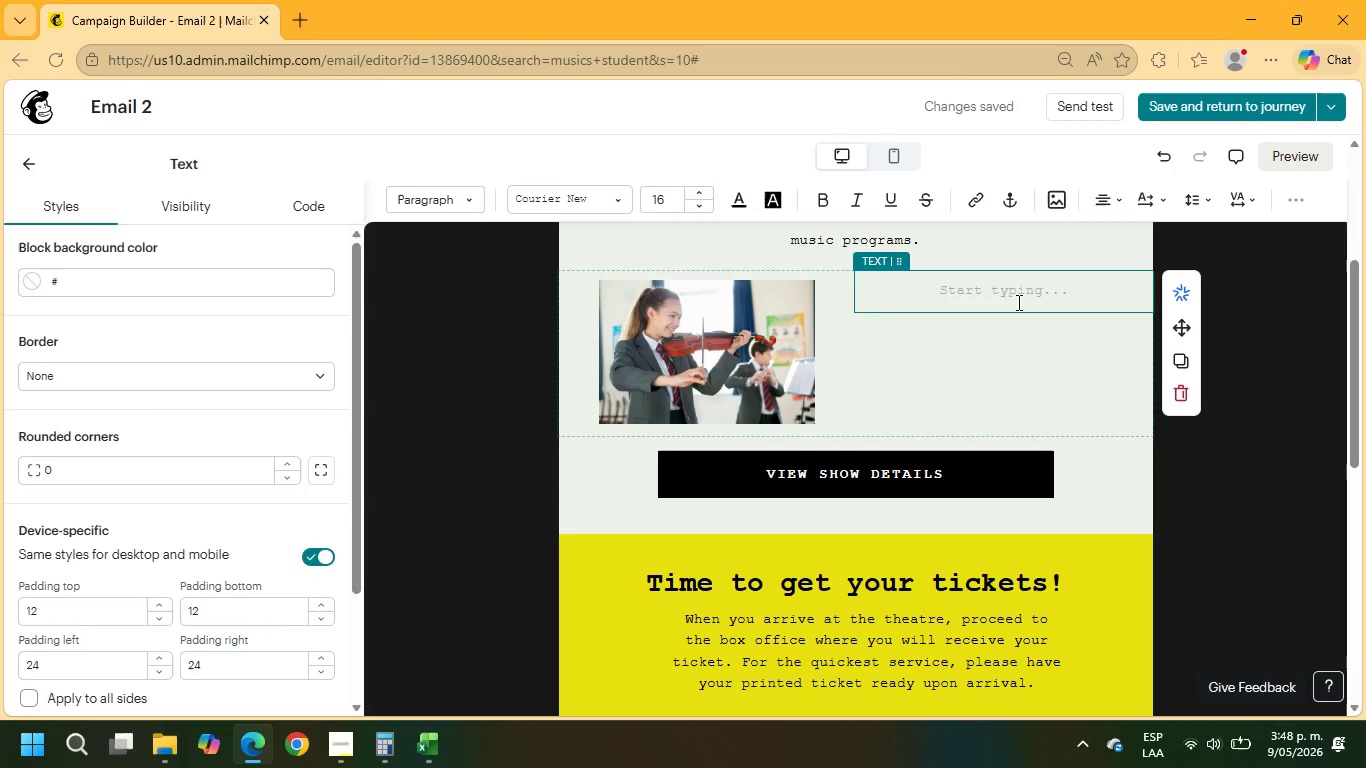 
hold_key(key=ShiftRight, duration=0.56)
 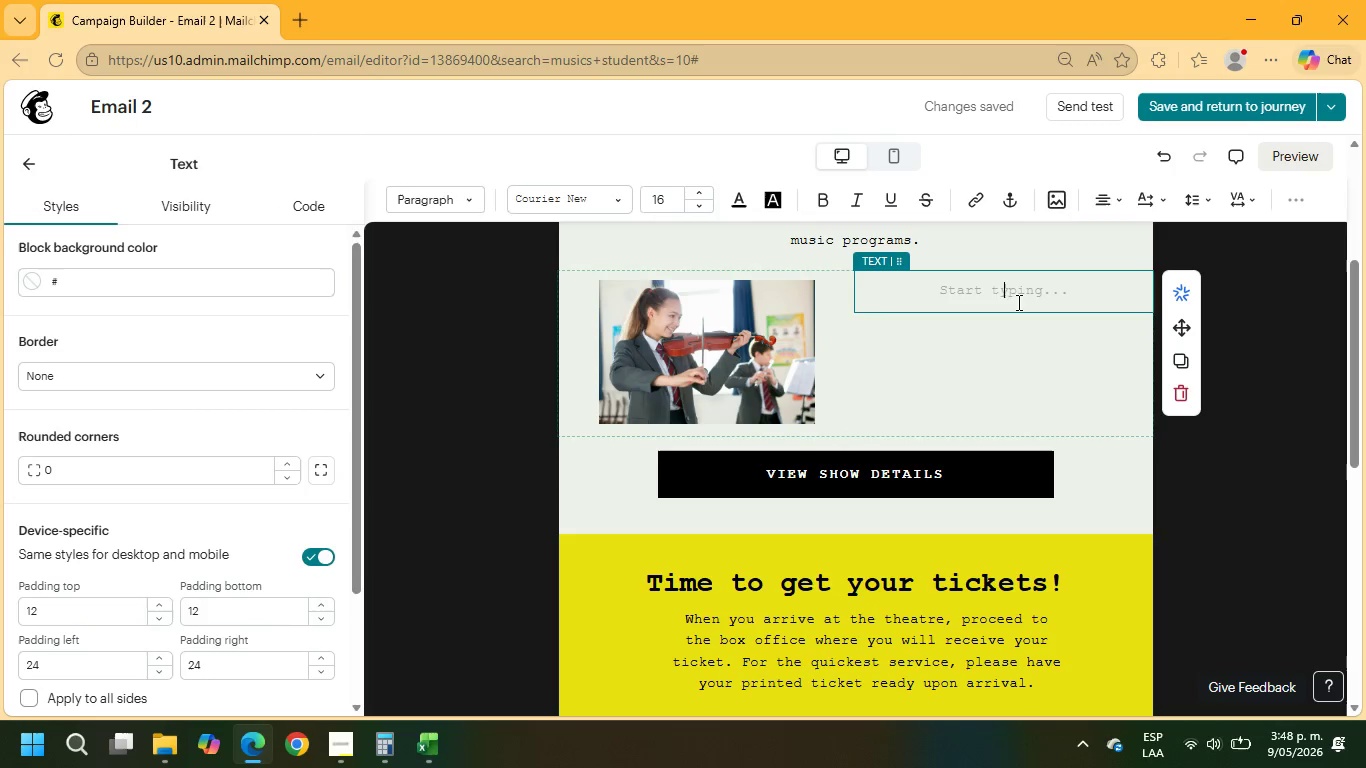 
key(Shift+2)
 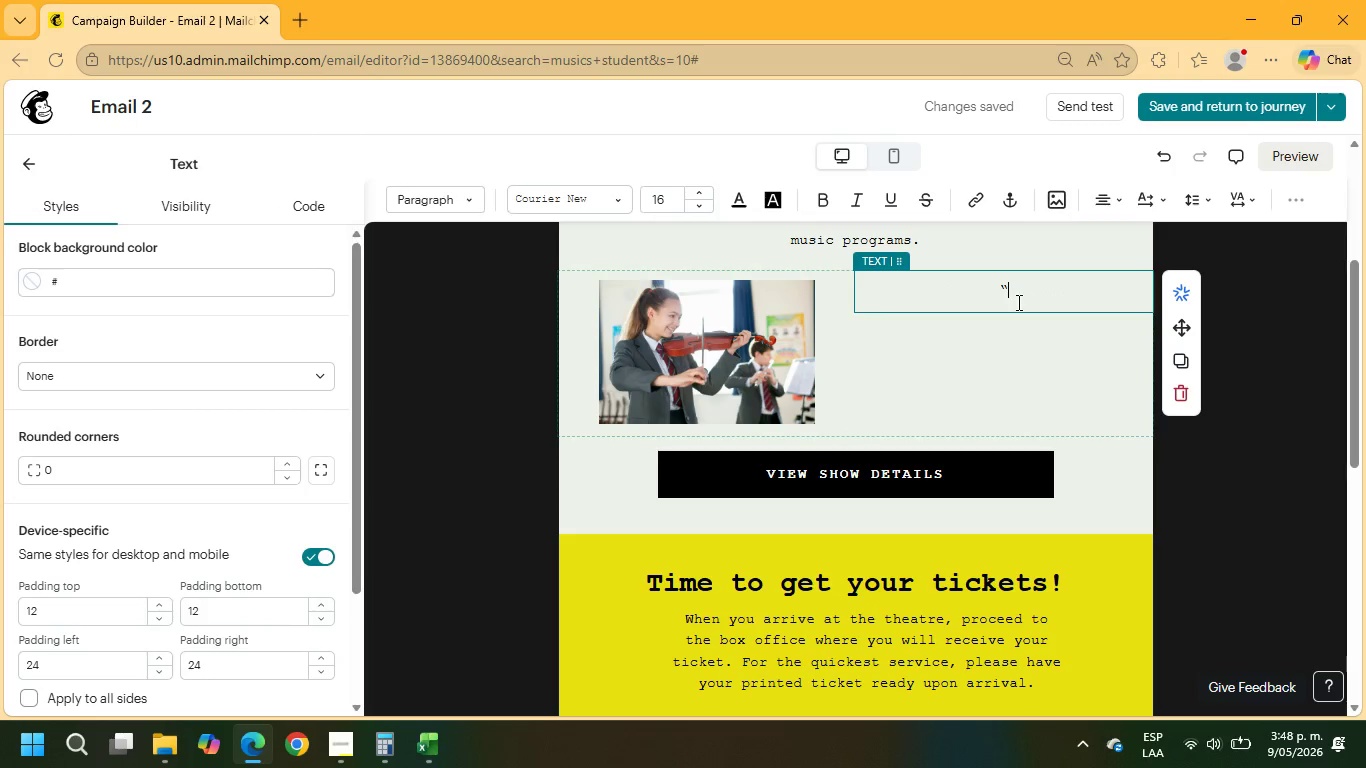 
key(Space)
 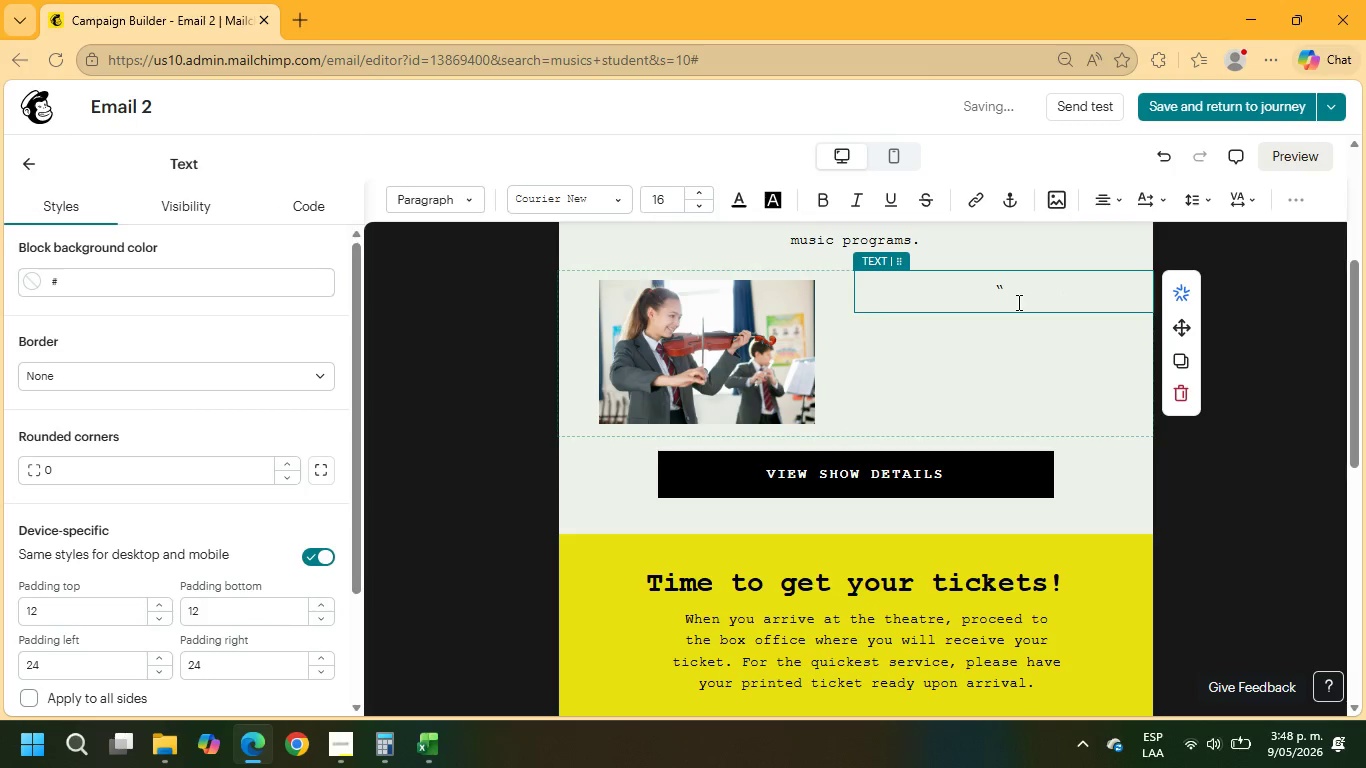 
key(Backspace)
 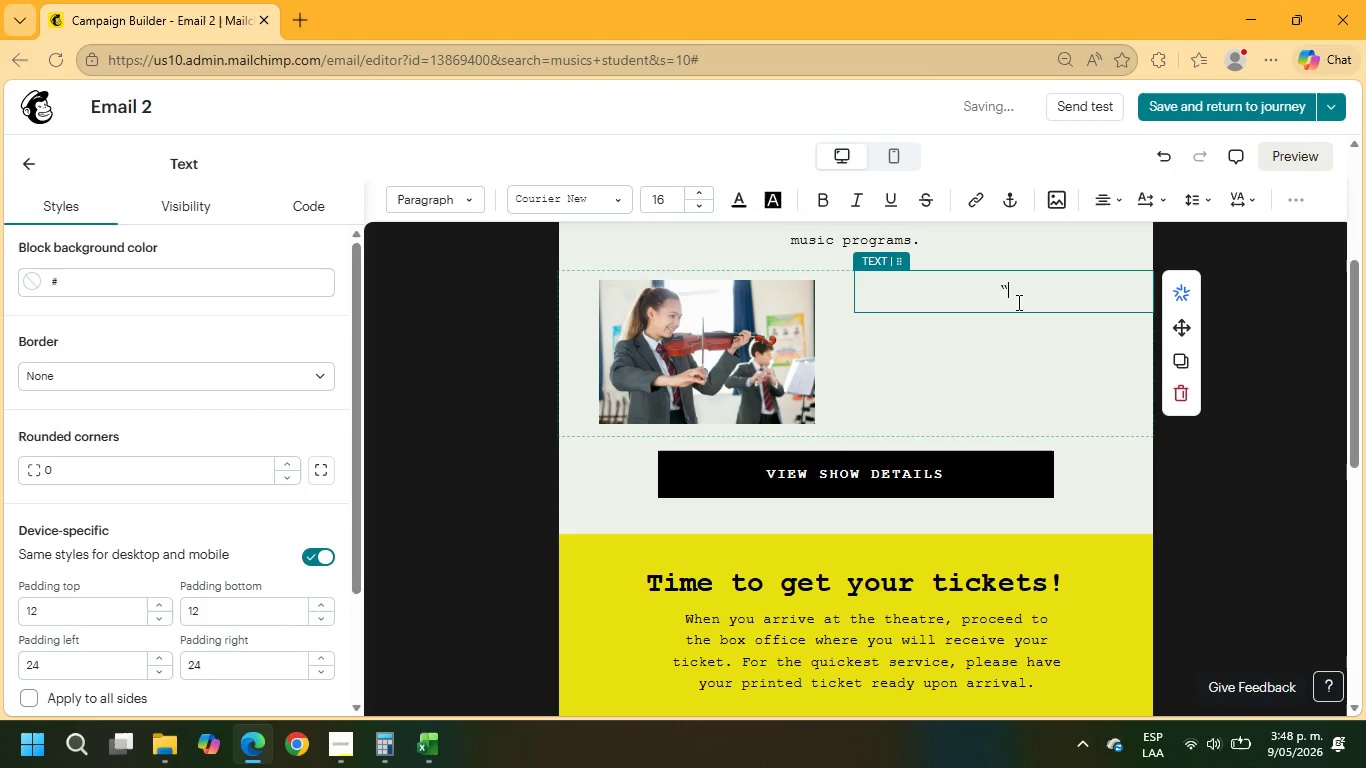 
key(Backspace)
 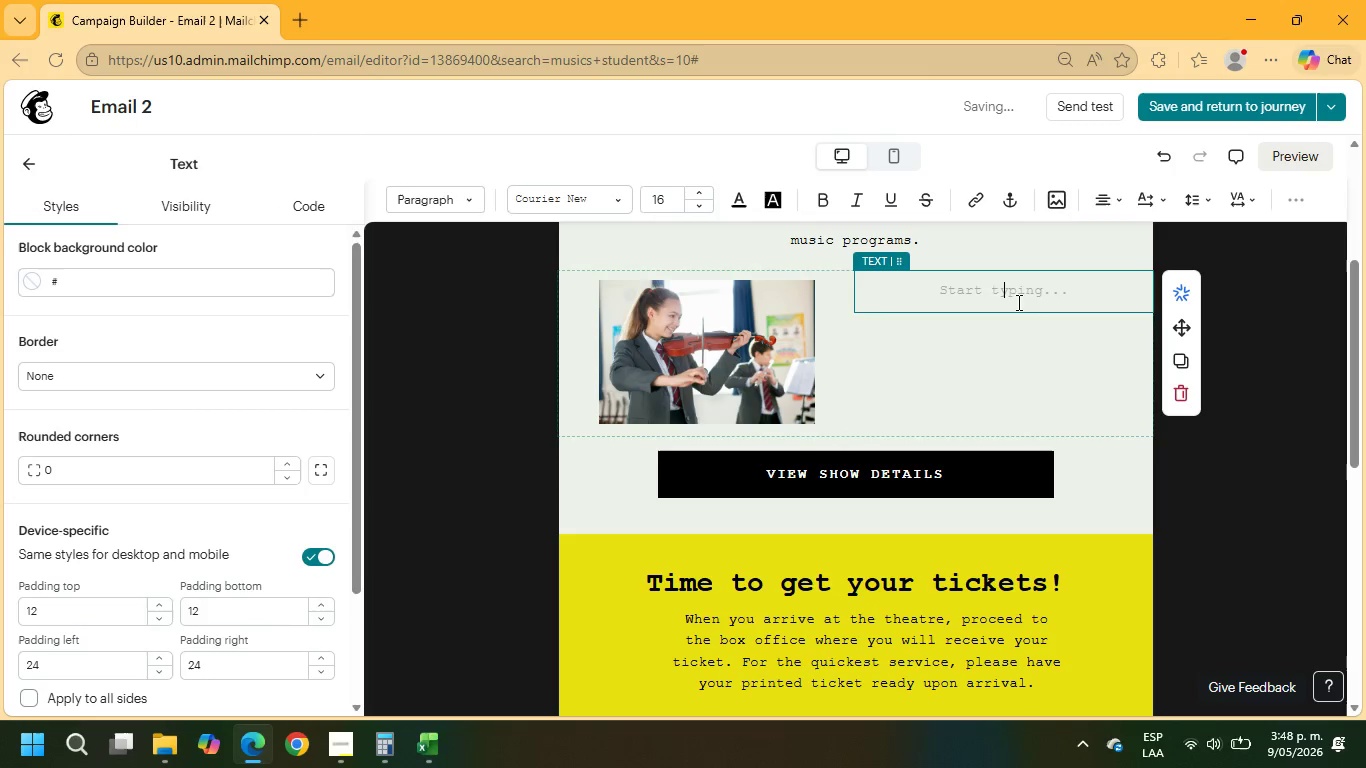 
key(Enter)
 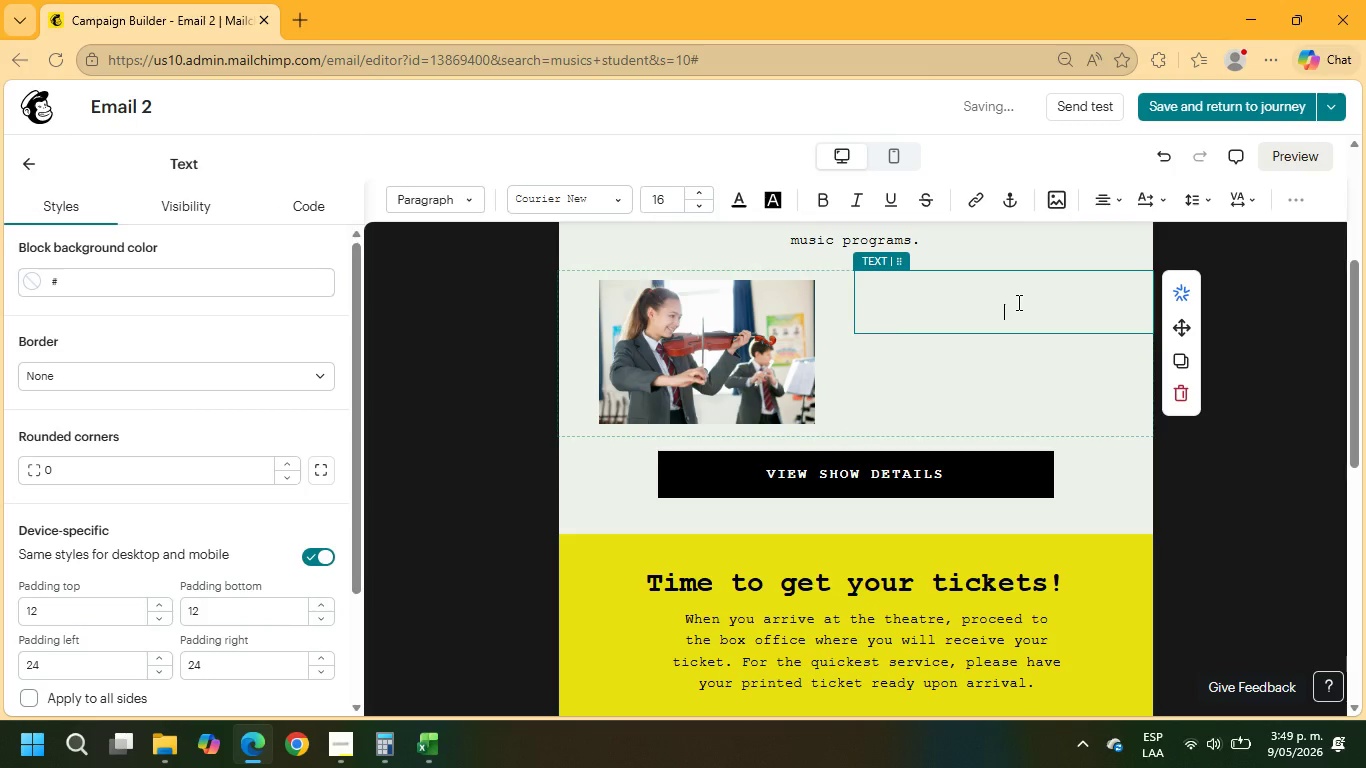 
key(Enter)
 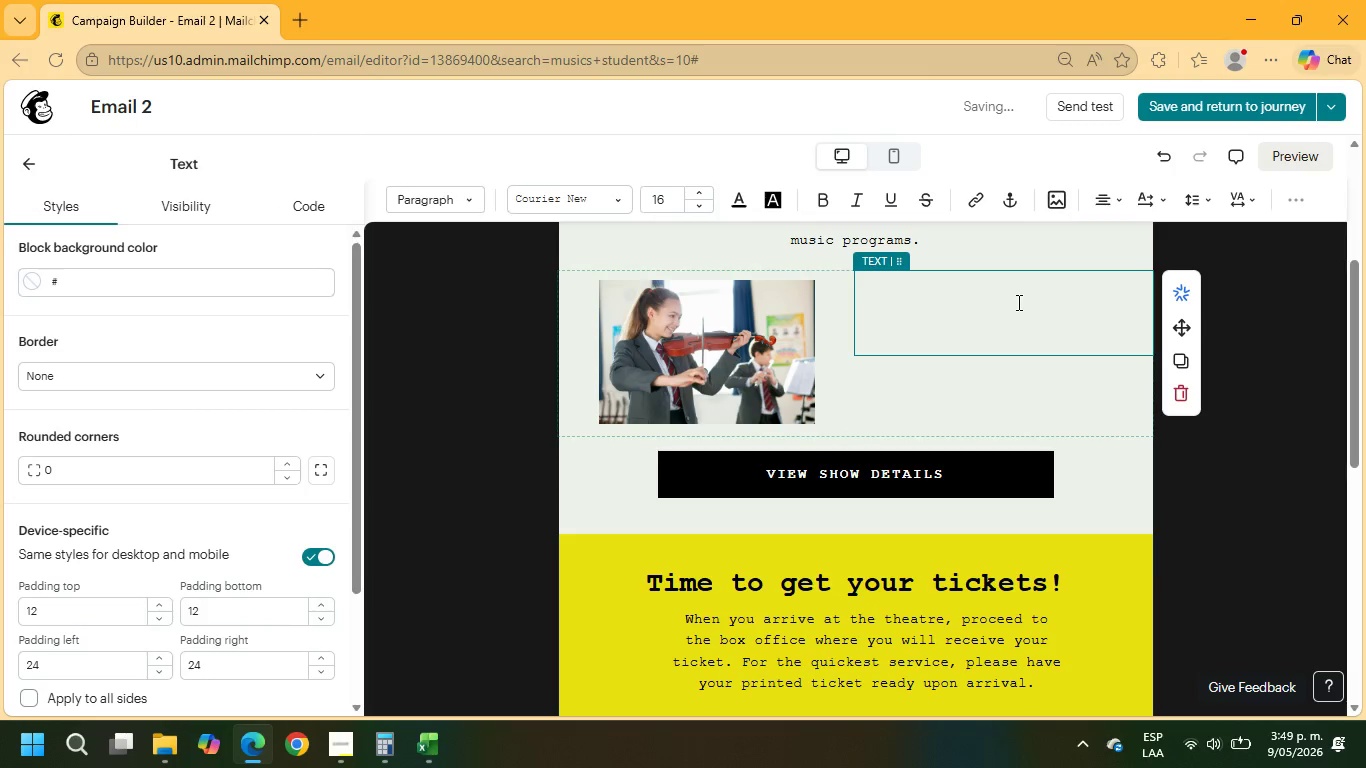 
type(@Our students left inspired, energized and excited to continue devl)
key(Backspace)
type(eloping as musicians@)
 